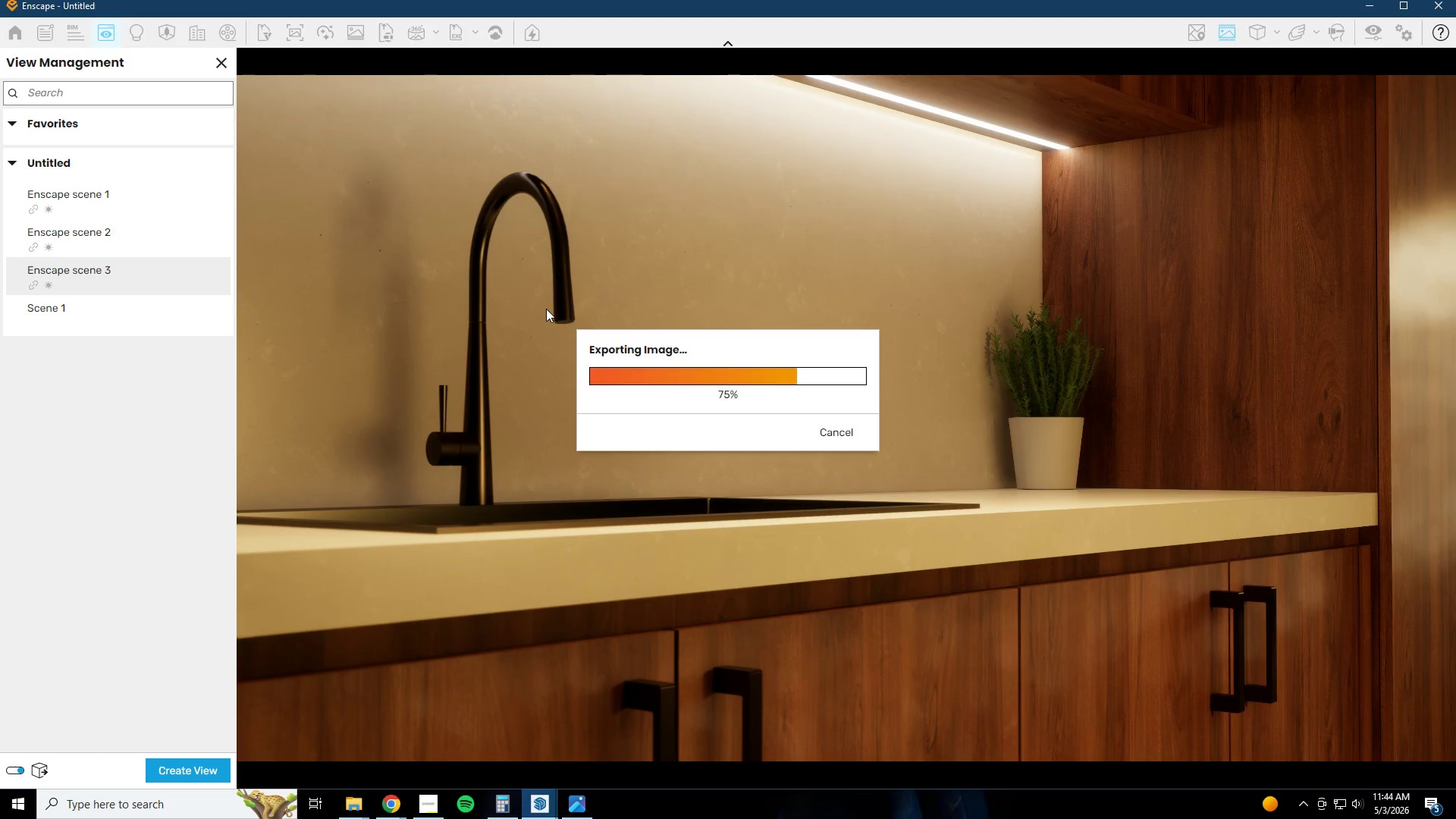 
wait(50.27)
 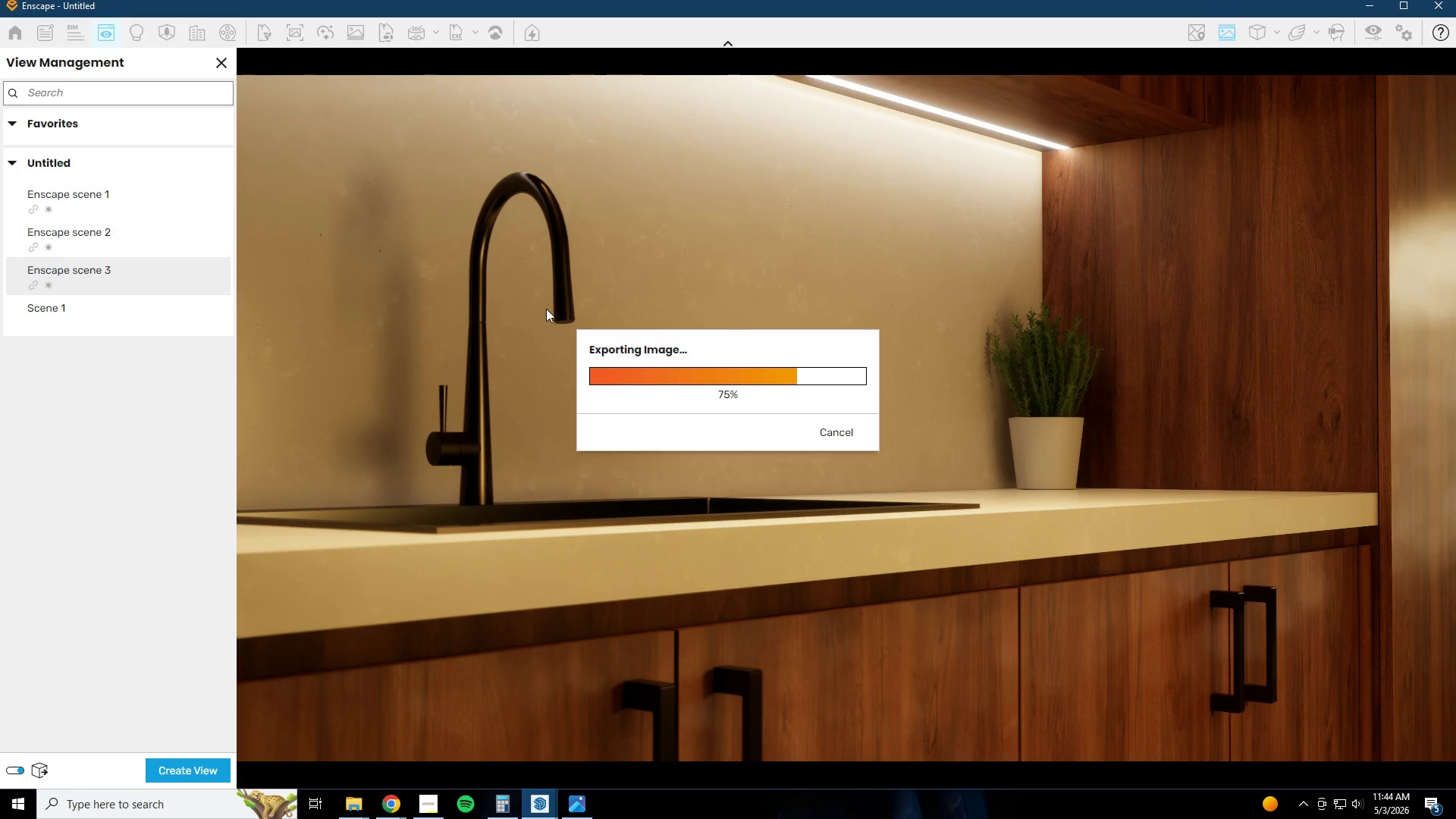 
left_click([1400, 799])
 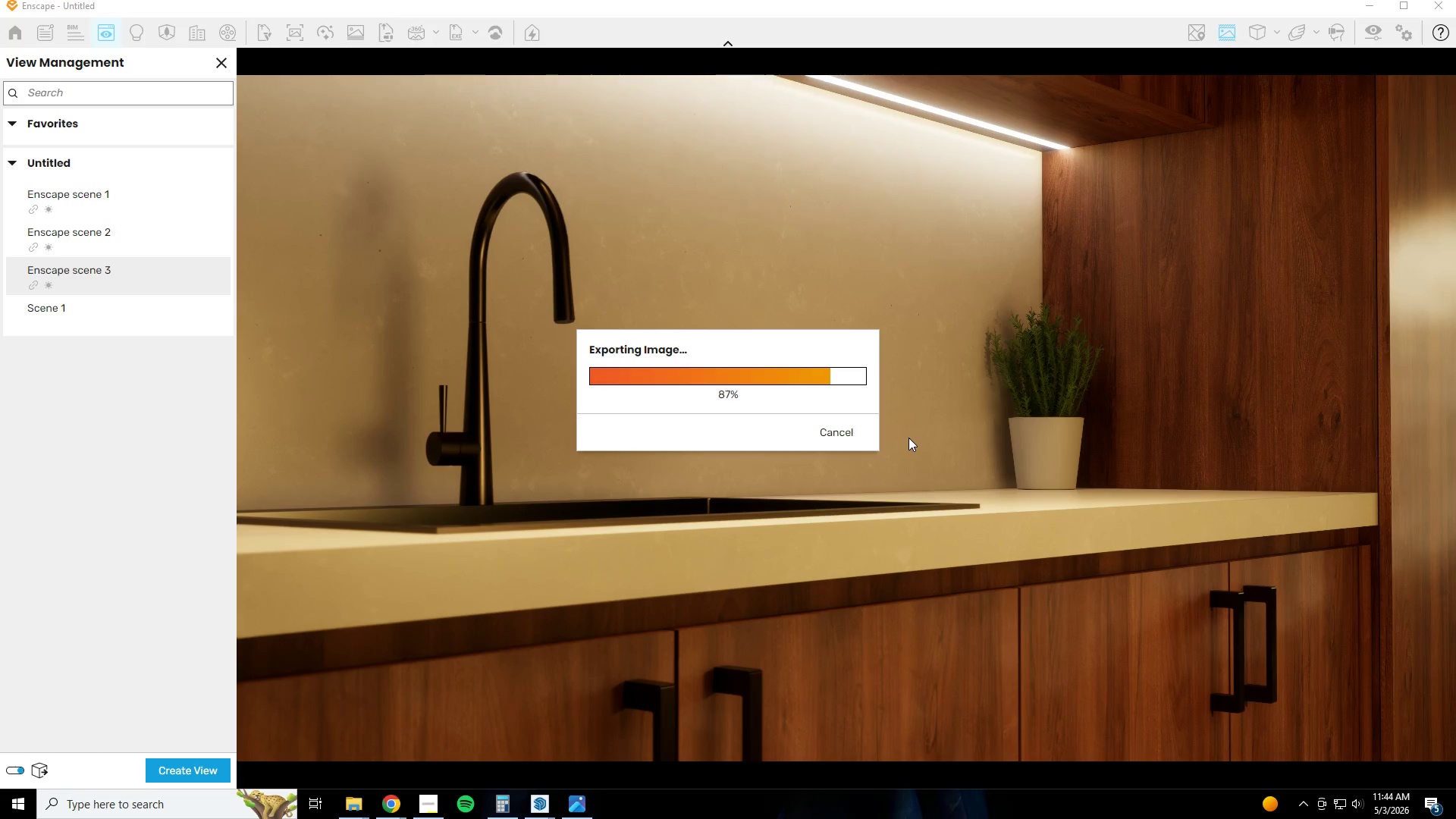 
wait(9.62)
 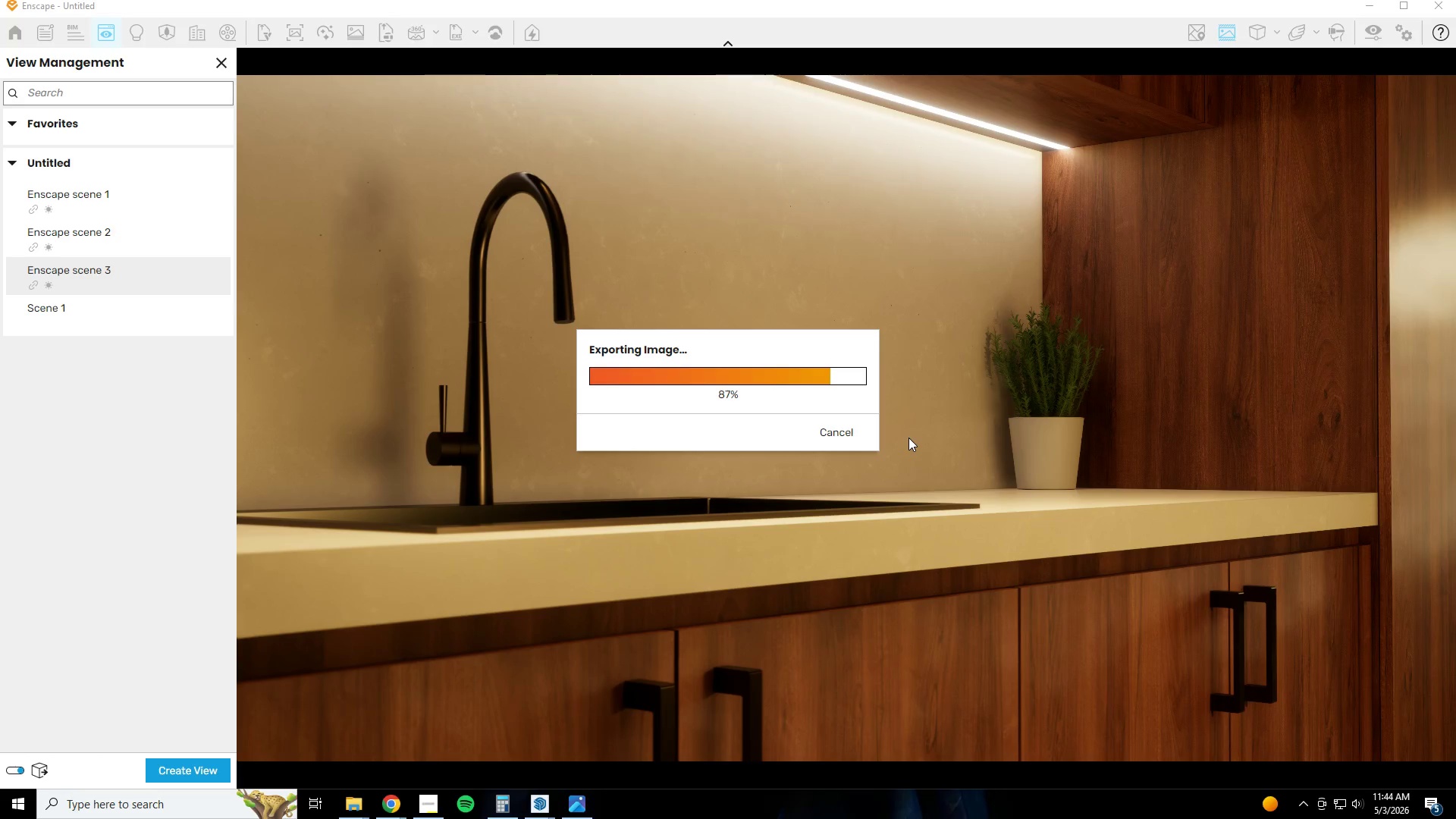 
mouse_move([386, 823])
 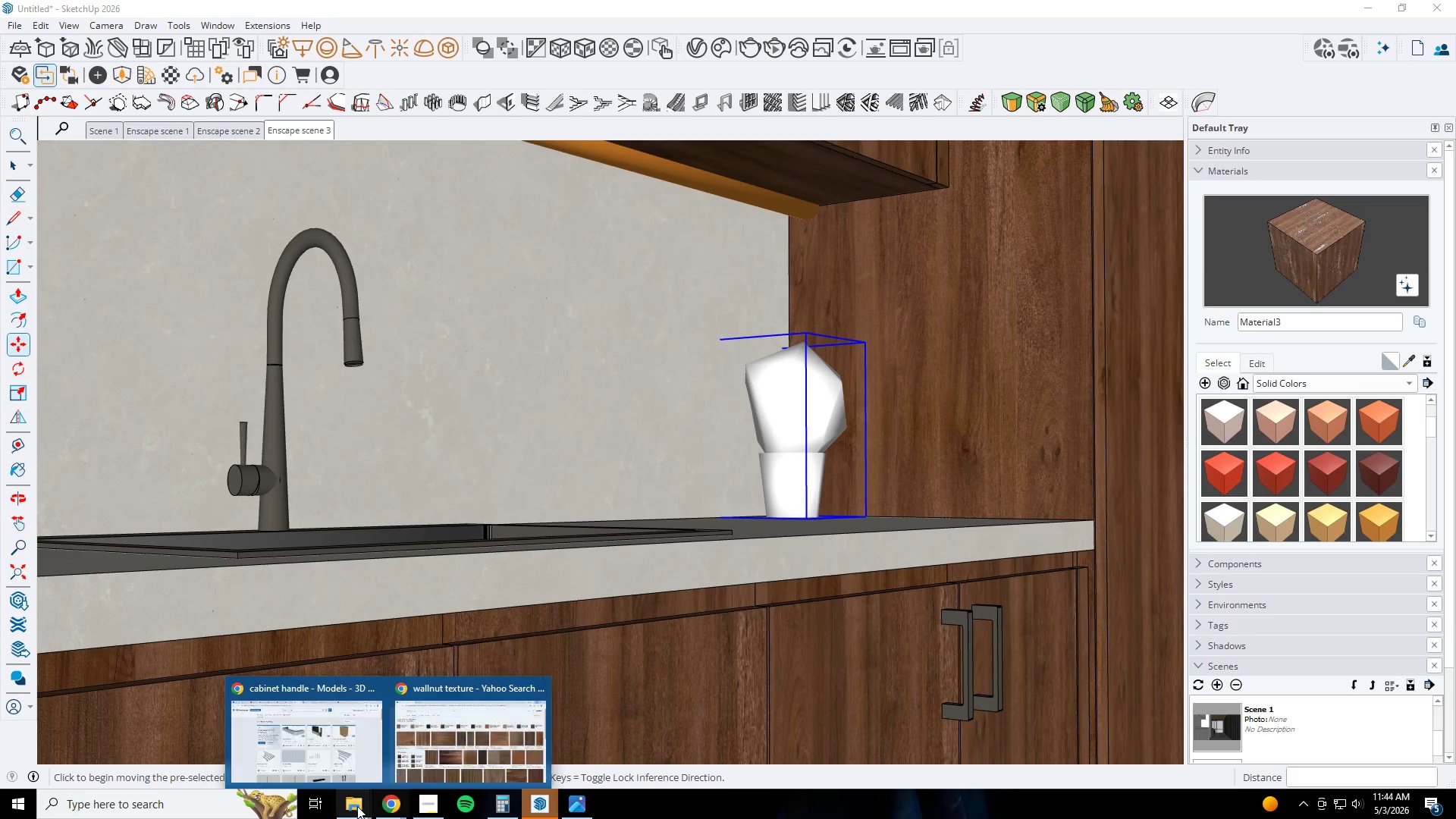 
left_click([356, 806])
 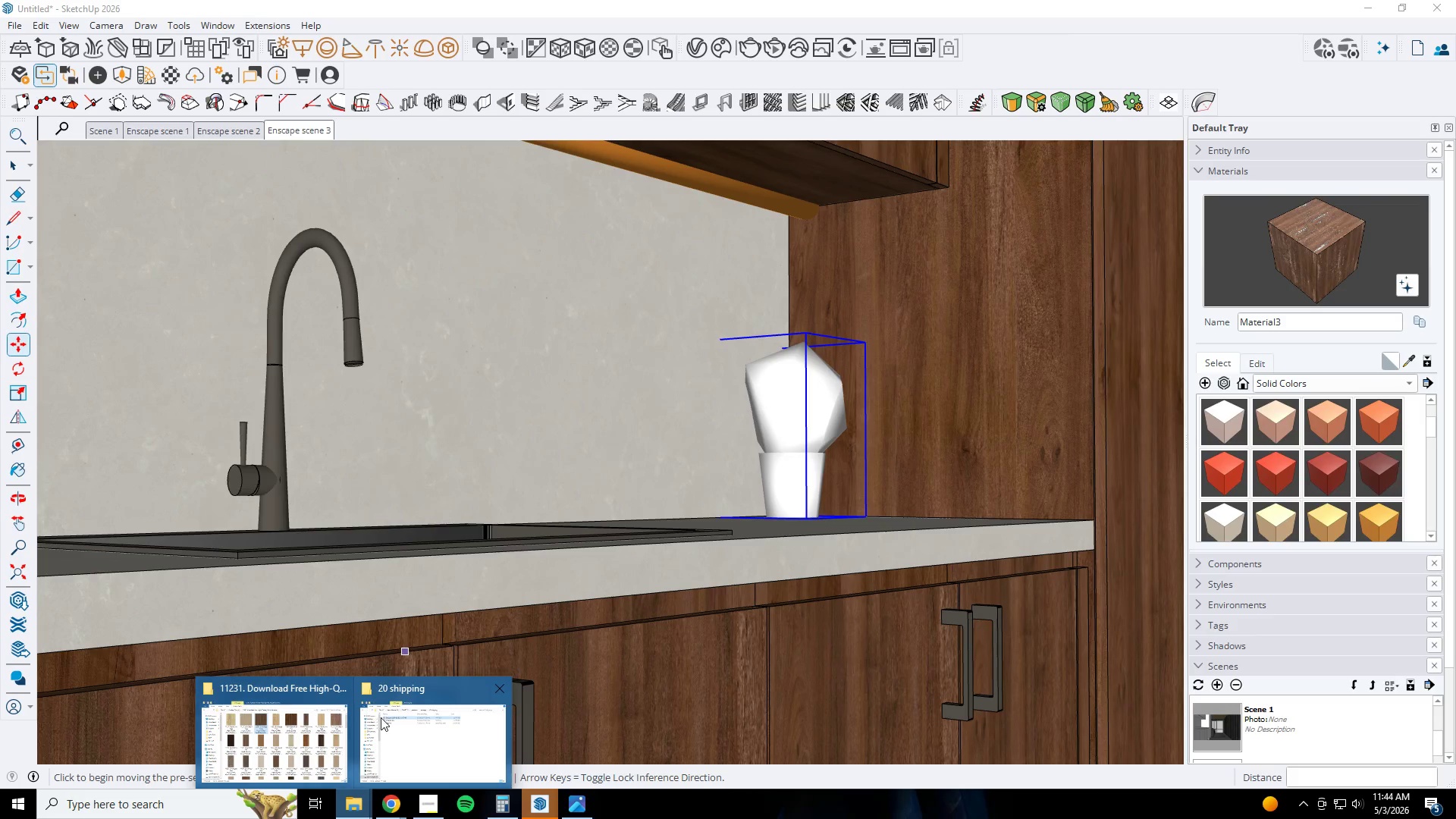 
left_click([381, 717])
 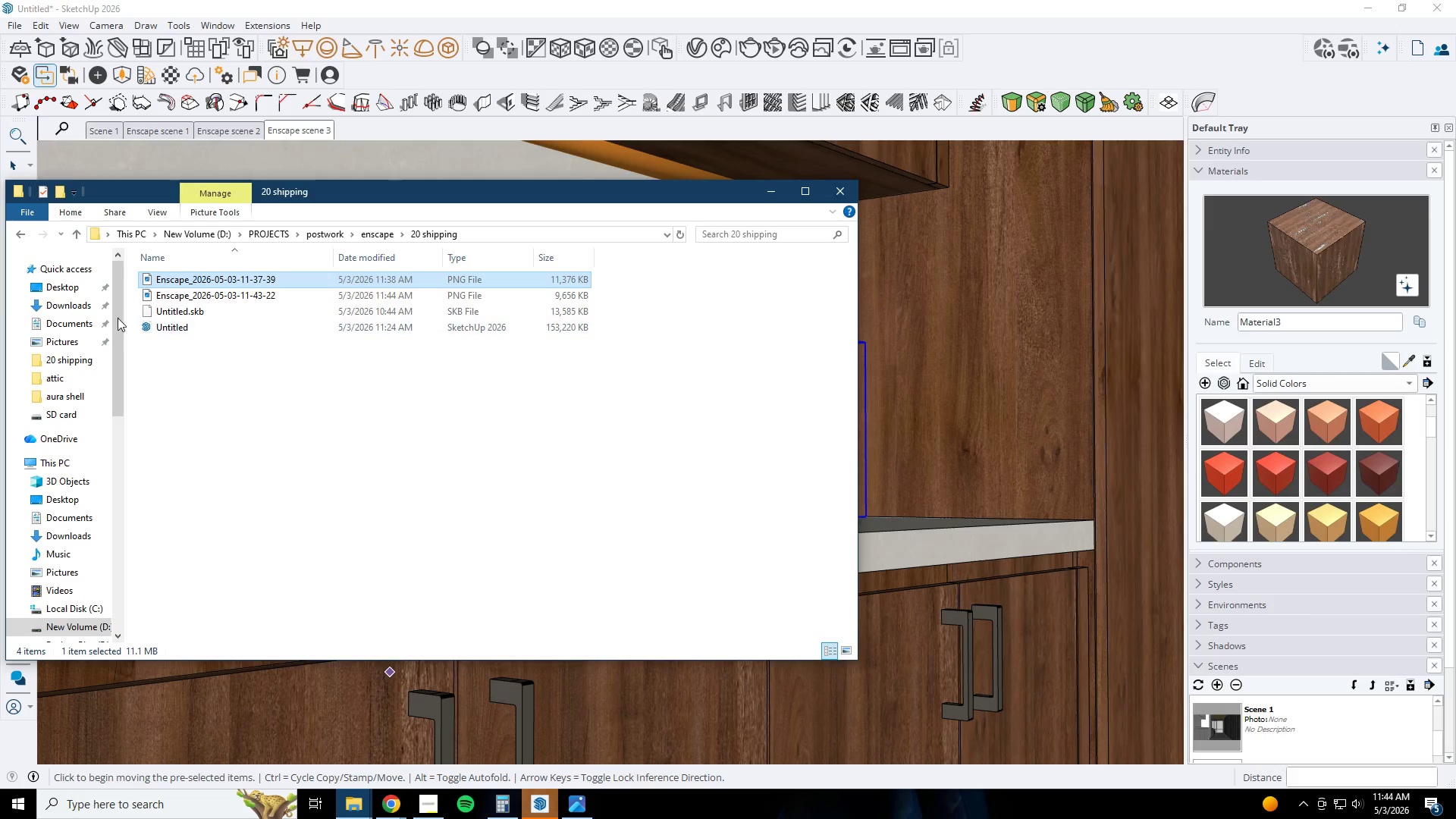 
left_click([90, 307])
 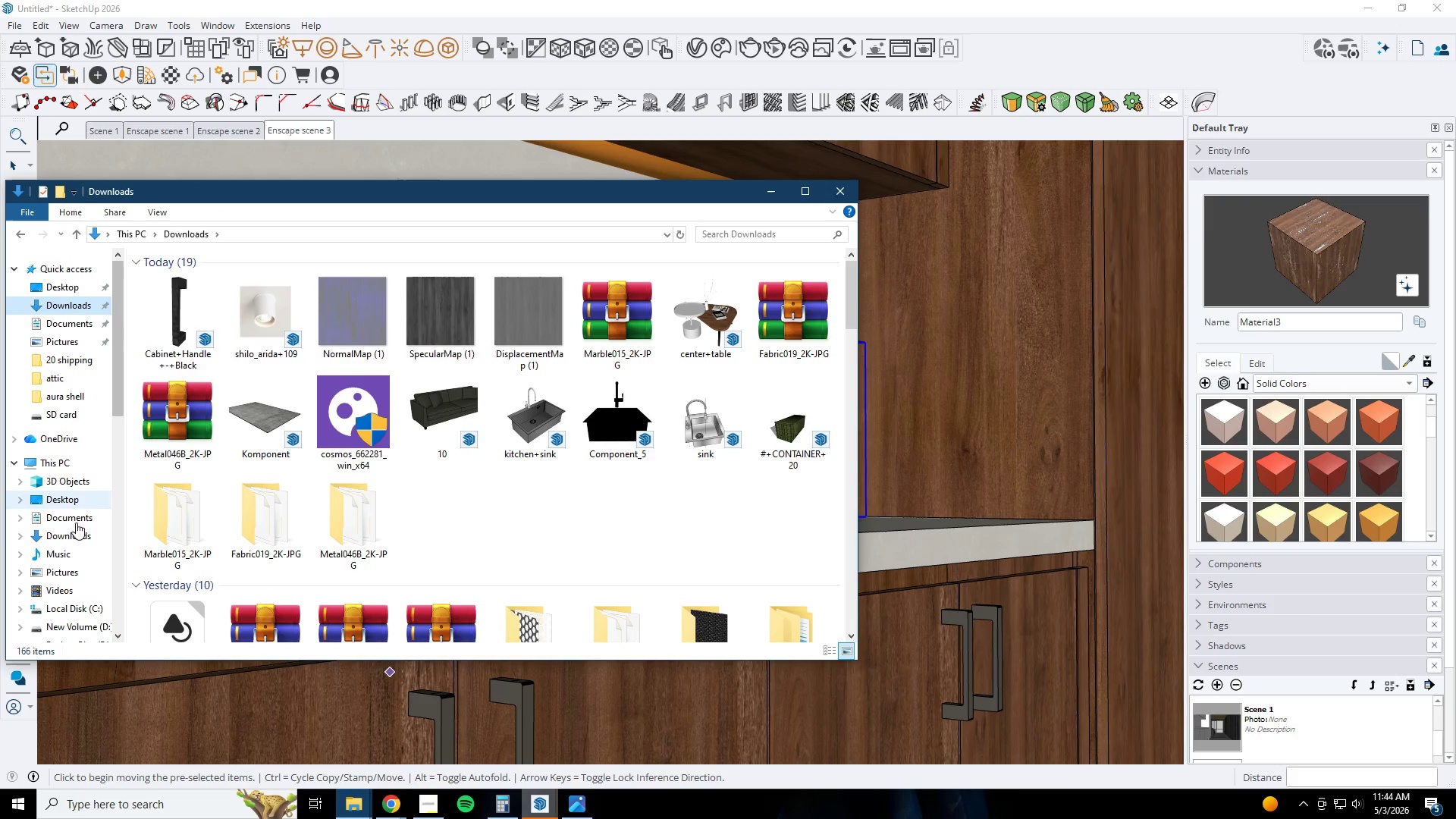 
left_click([82, 623])
 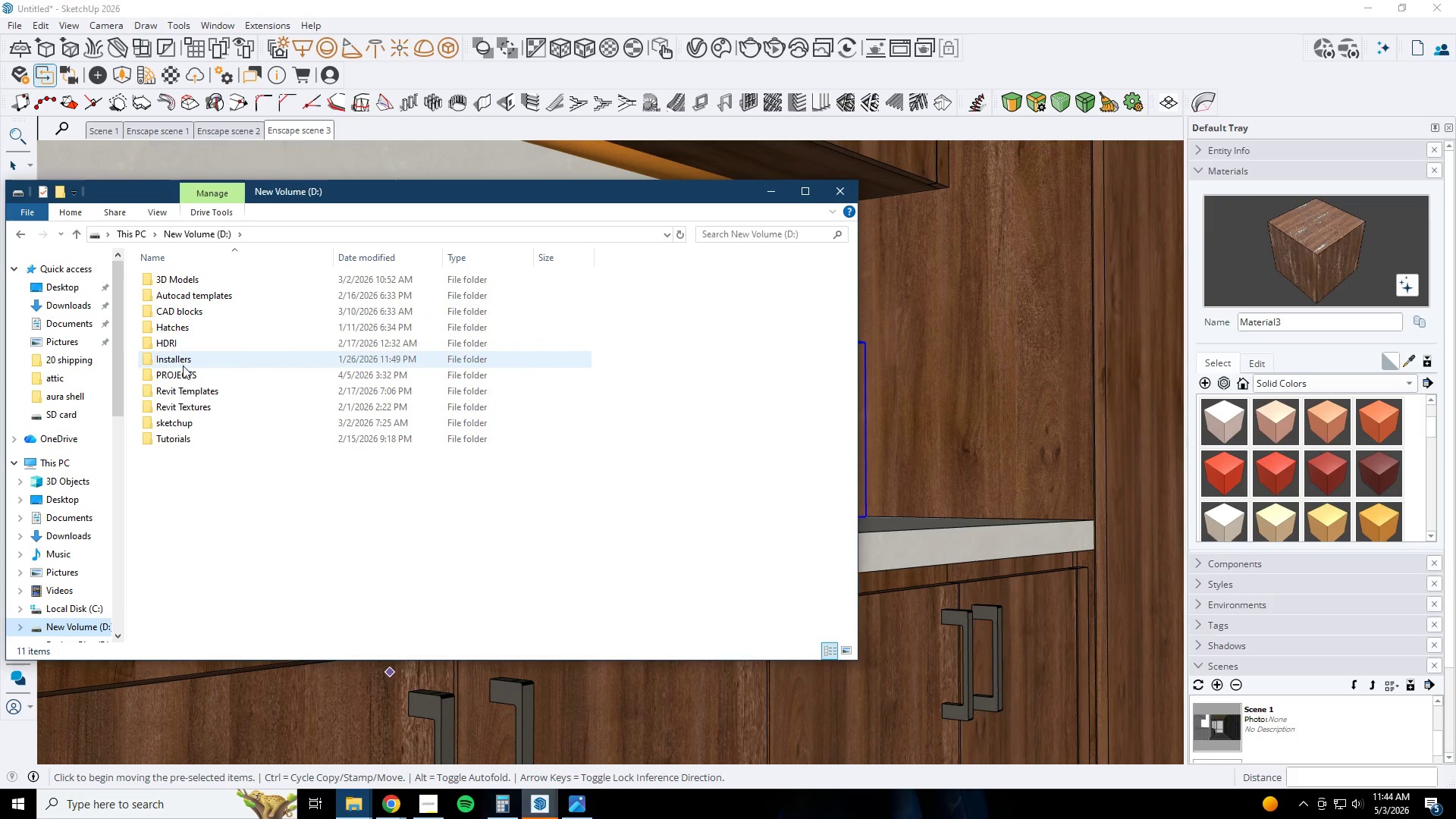 
double_click([184, 374])
 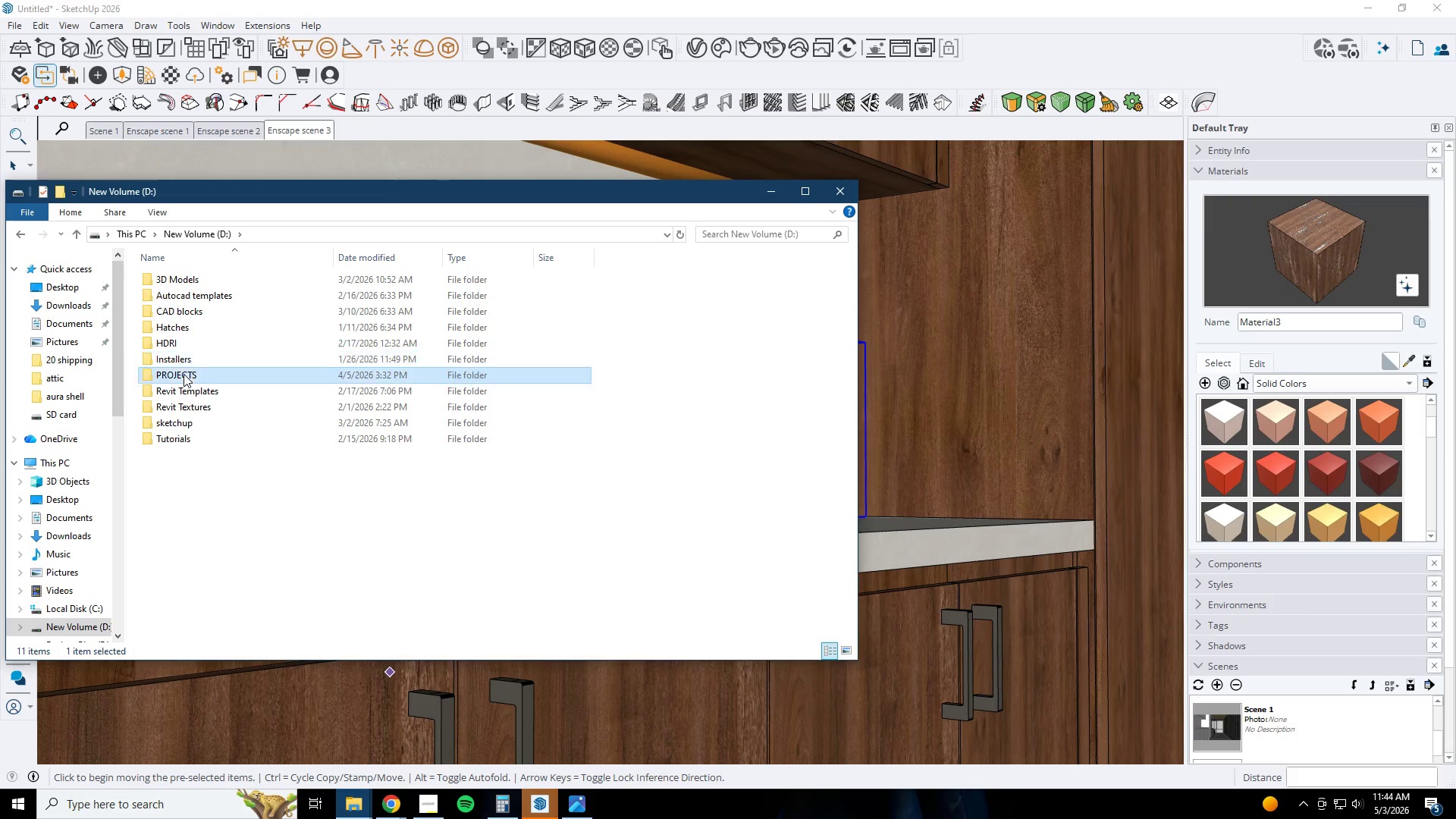 
key(Enter)
 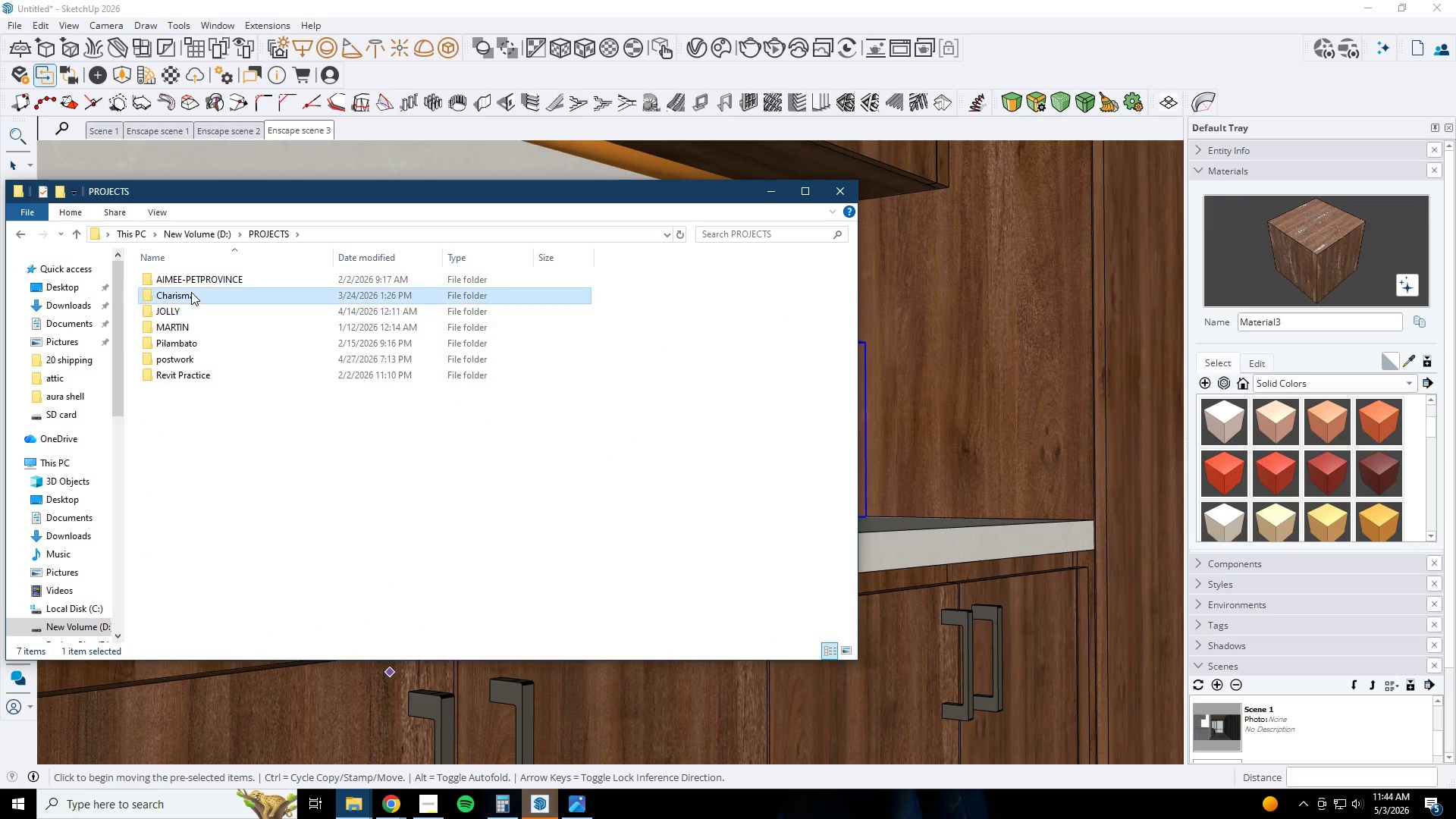 
double_click([198, 281])
 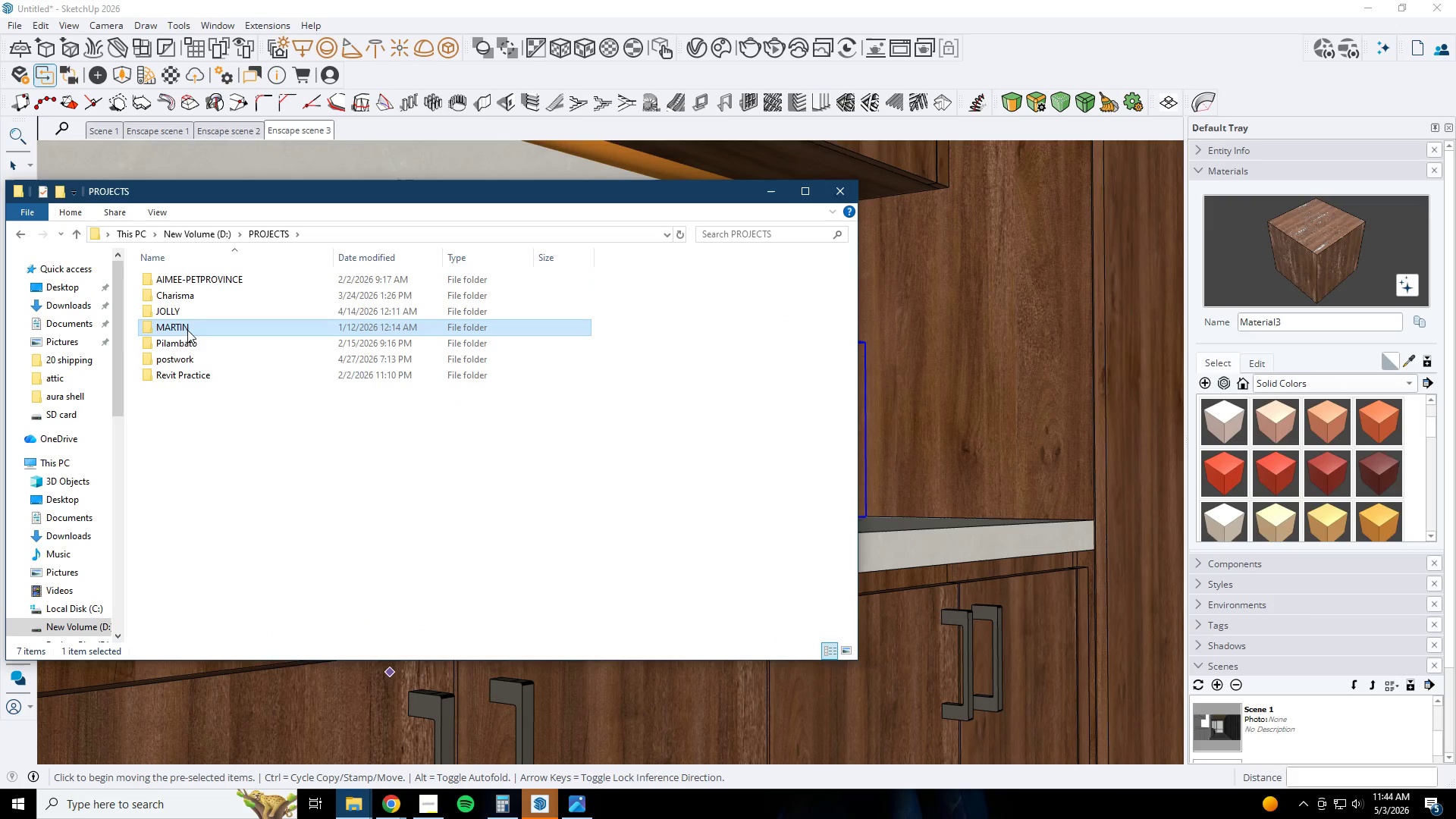 
double_click([187, 342])
 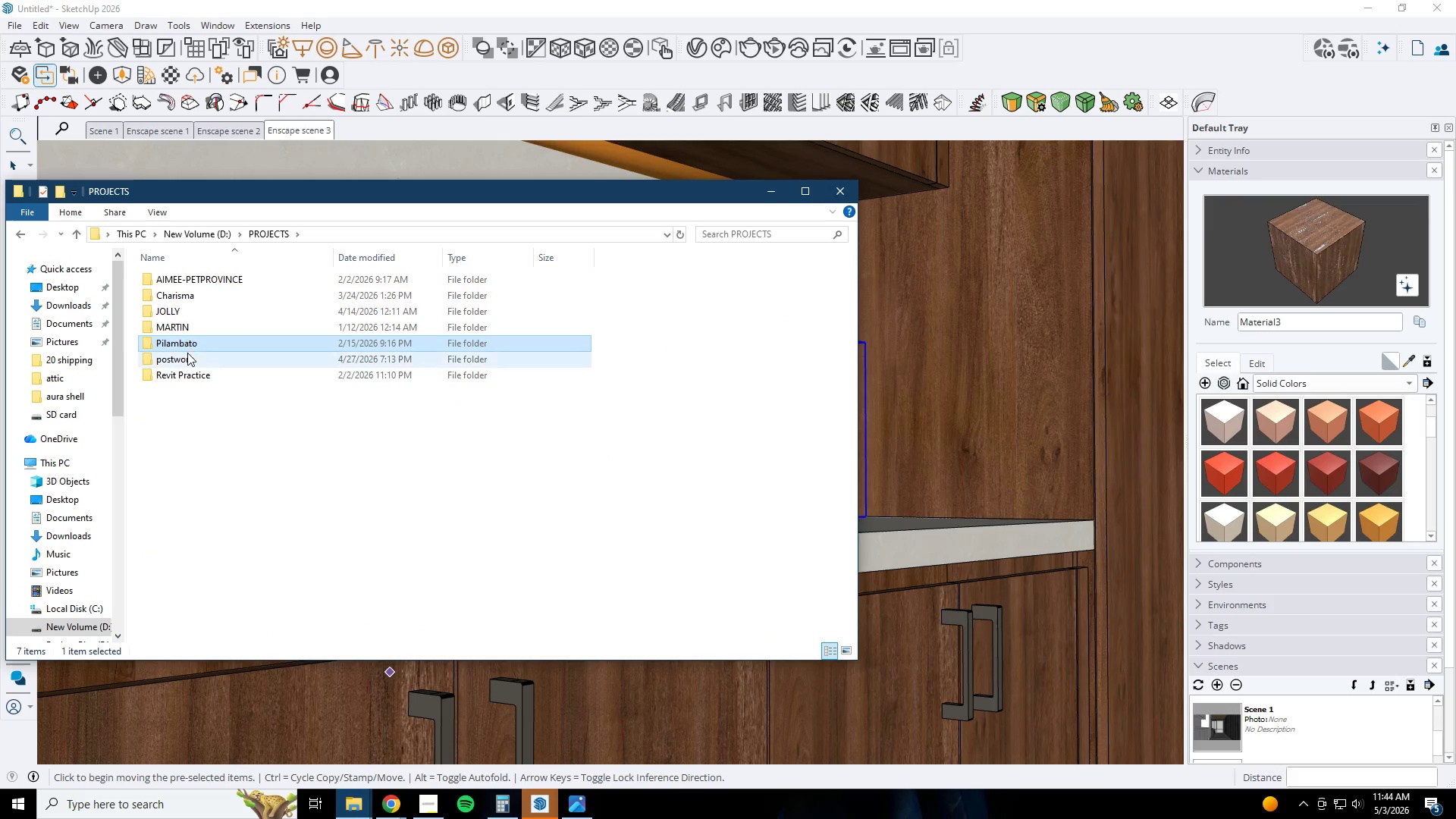 
triple_click([187, 353])
 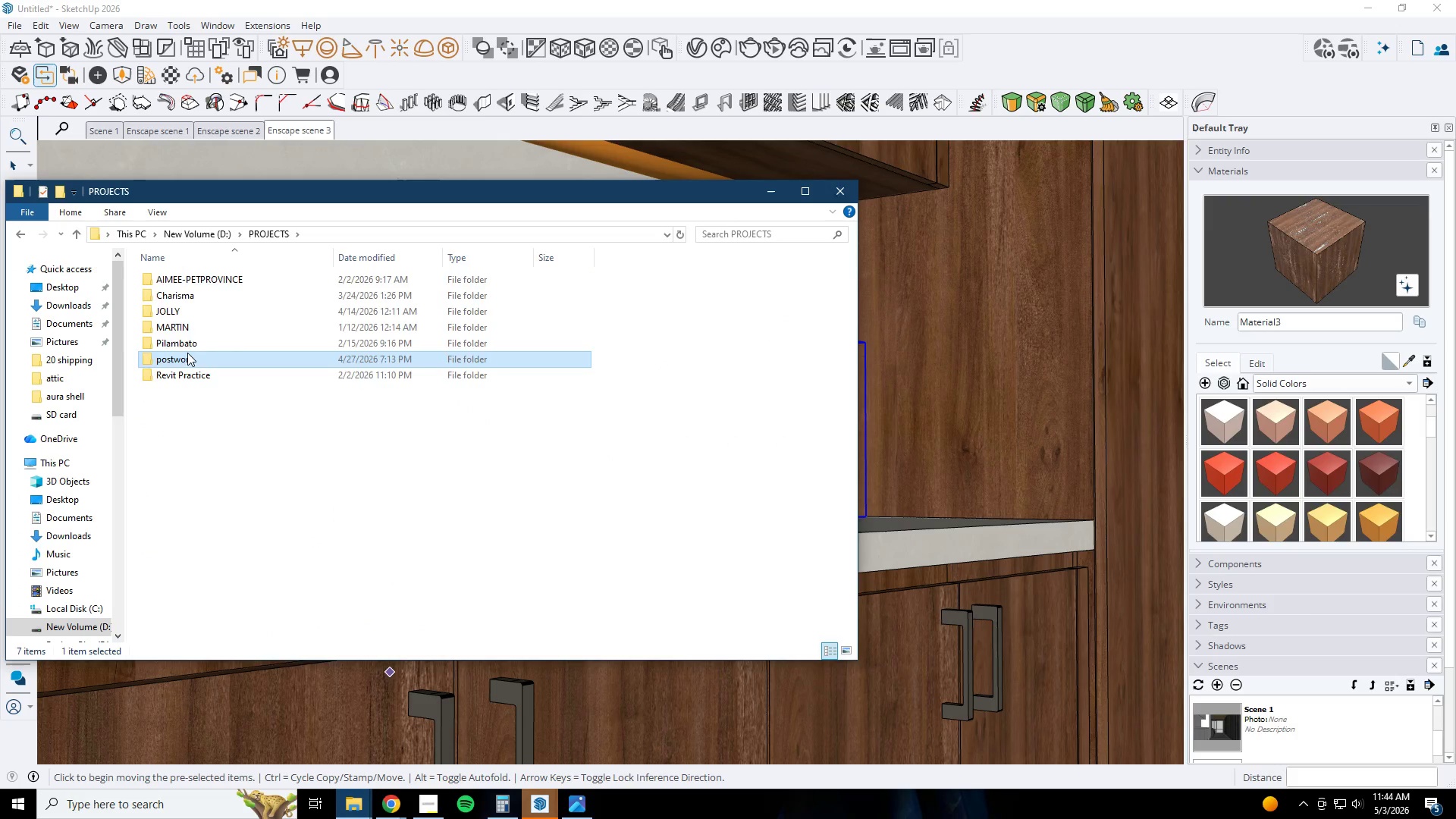 
key(Enter)
 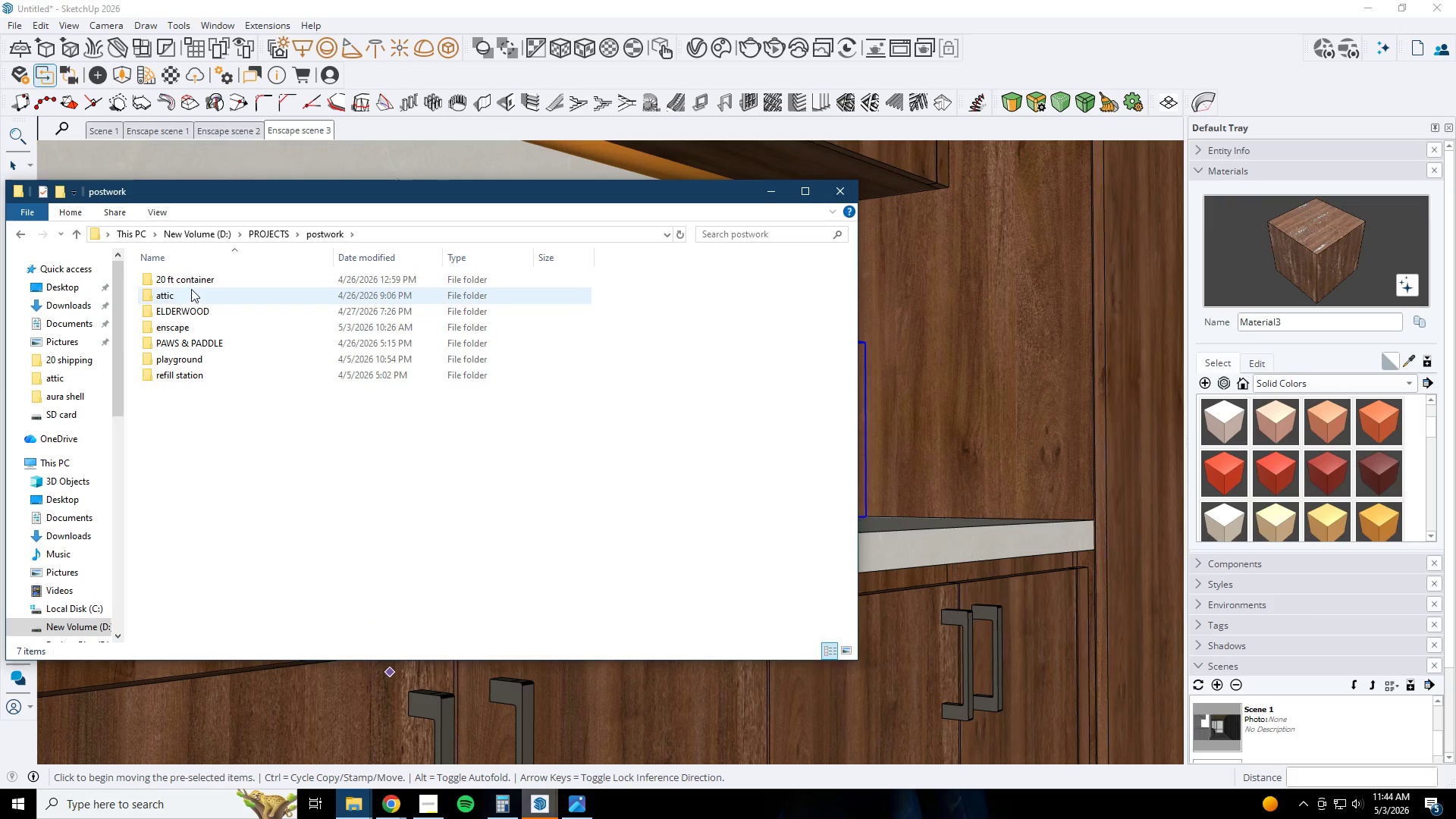 
left_click([196, 278])
 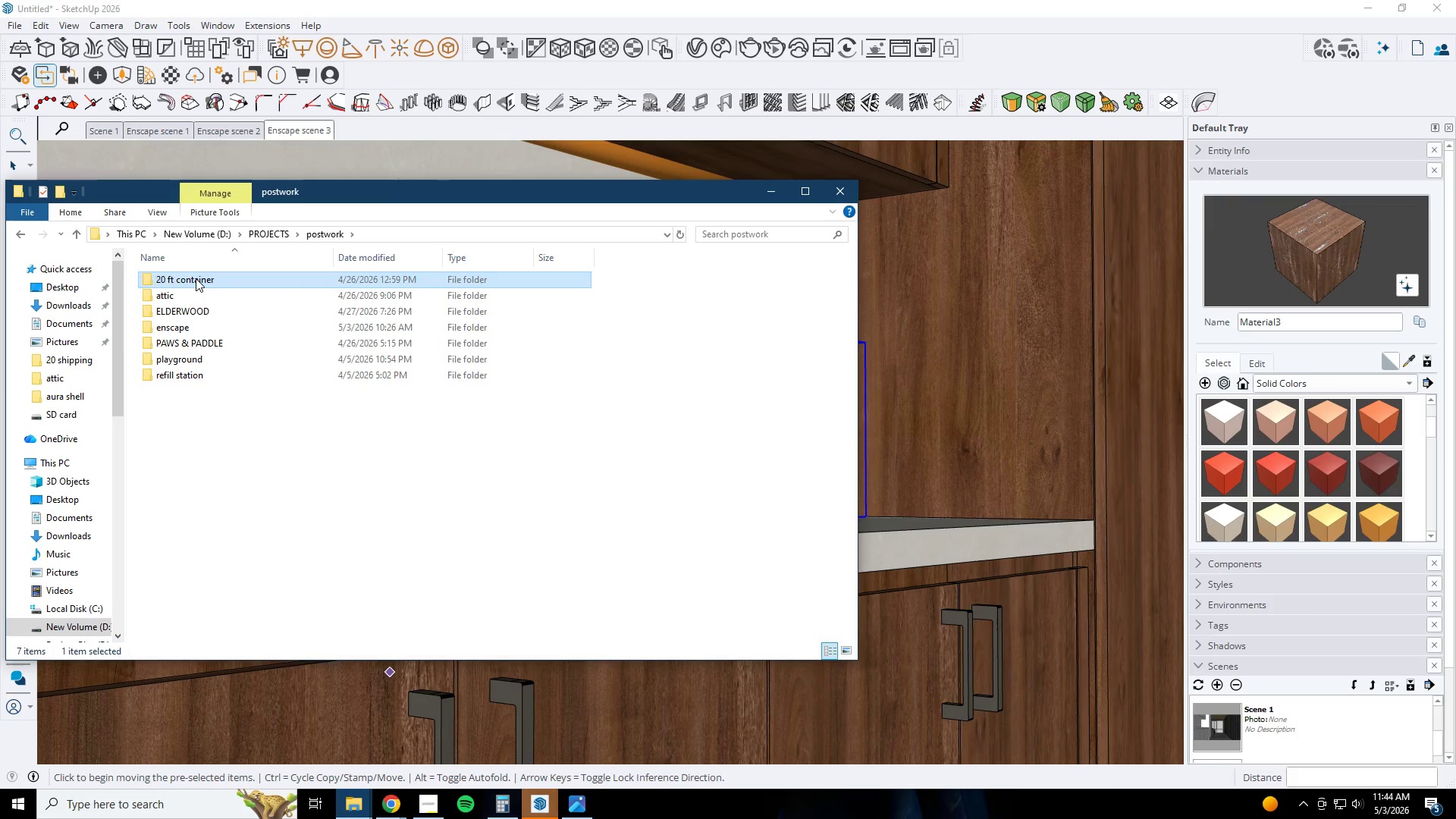 
key(Enter)
 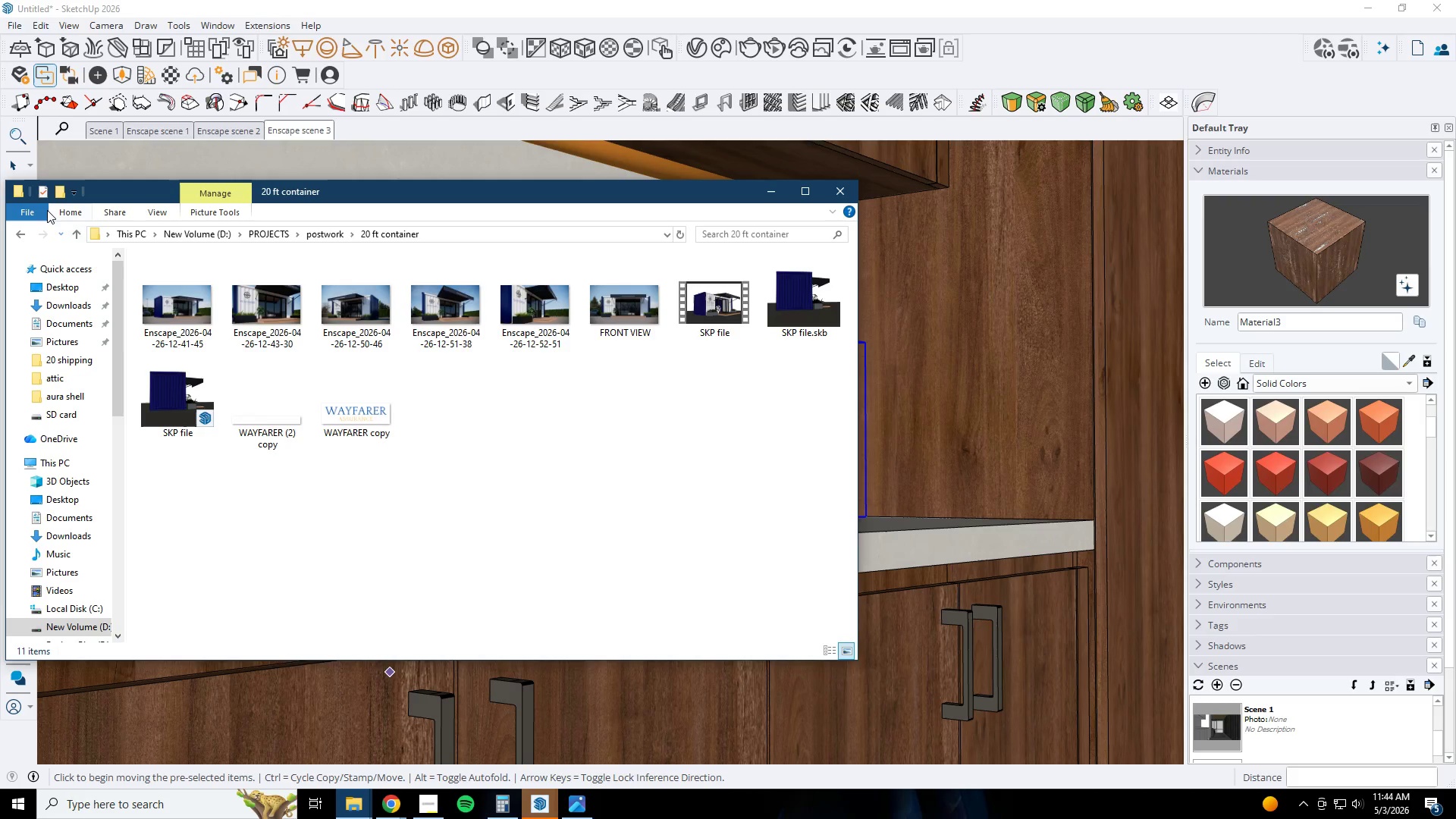 
left_click([76, 234])
 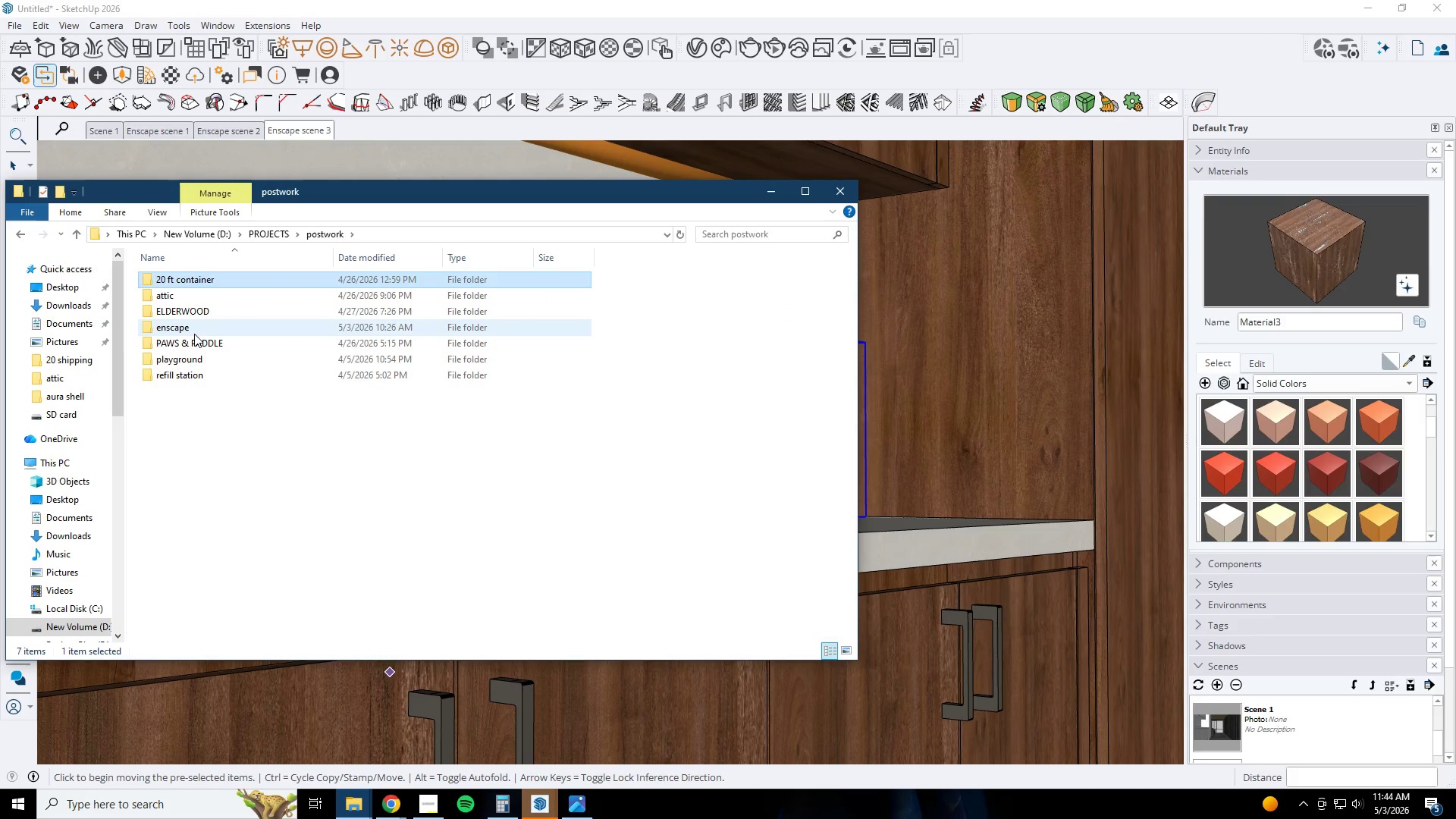 
left_click([194, 334])
 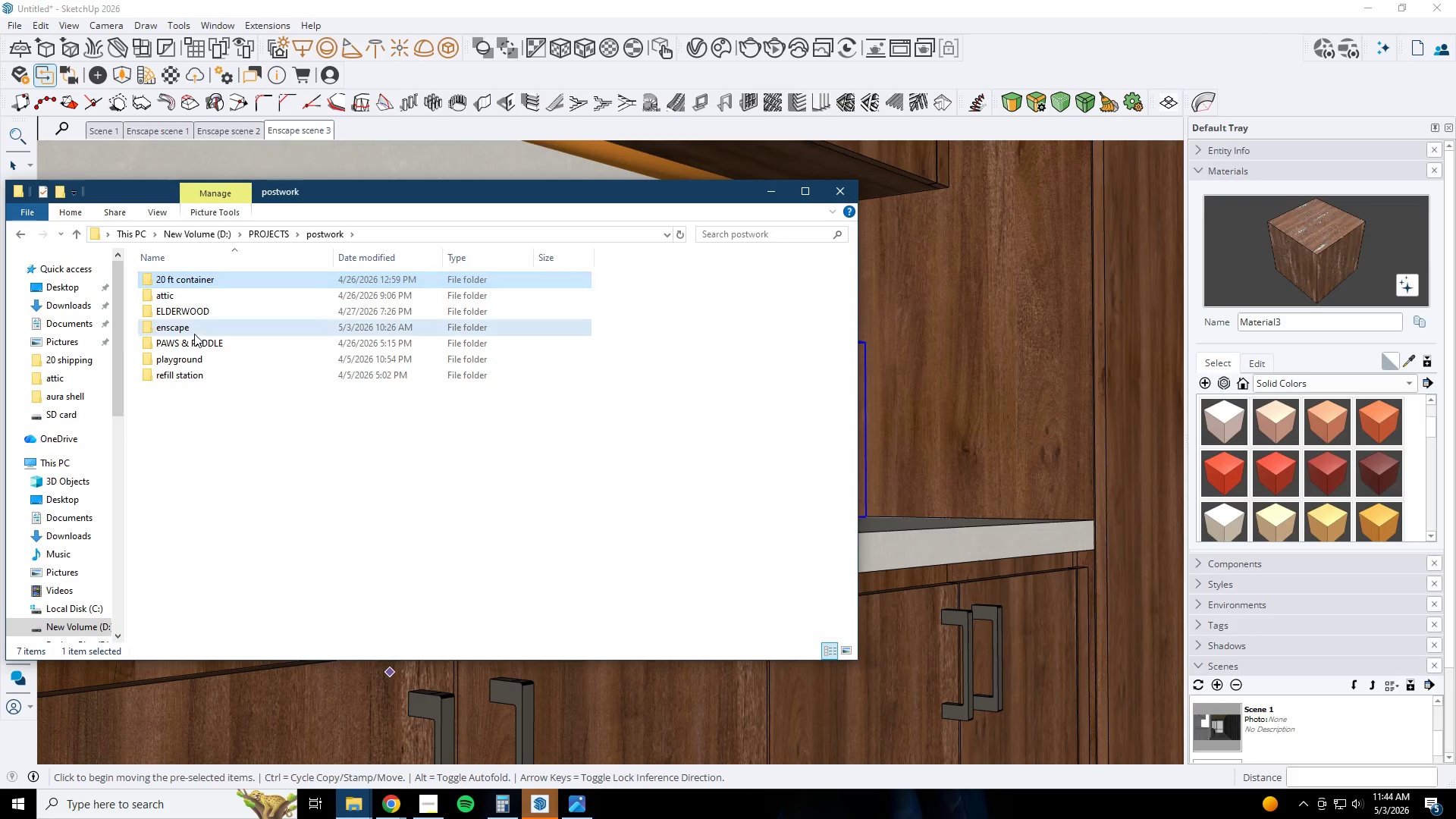 
key(Enter)
 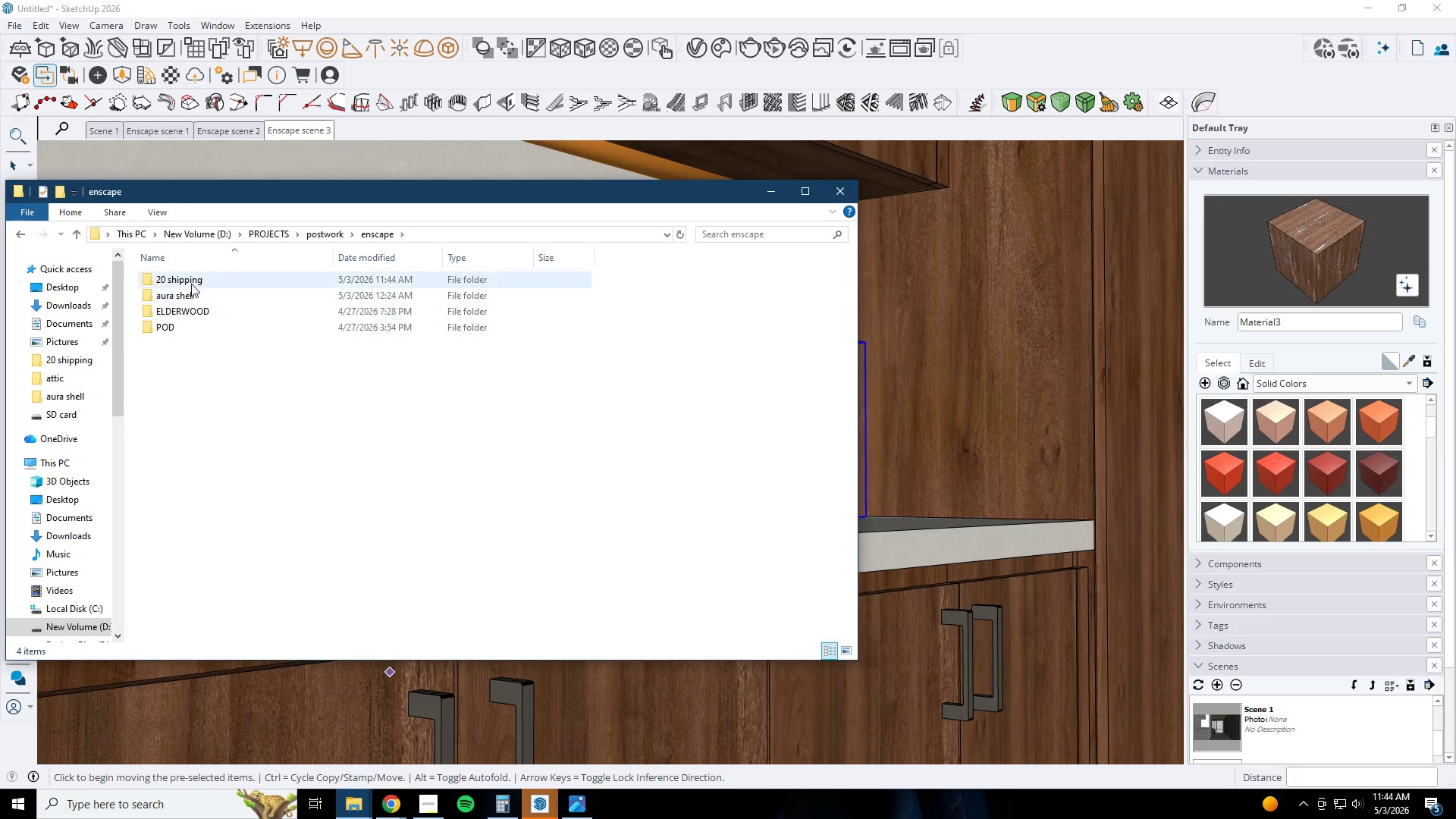 
left_click([192, 280])
 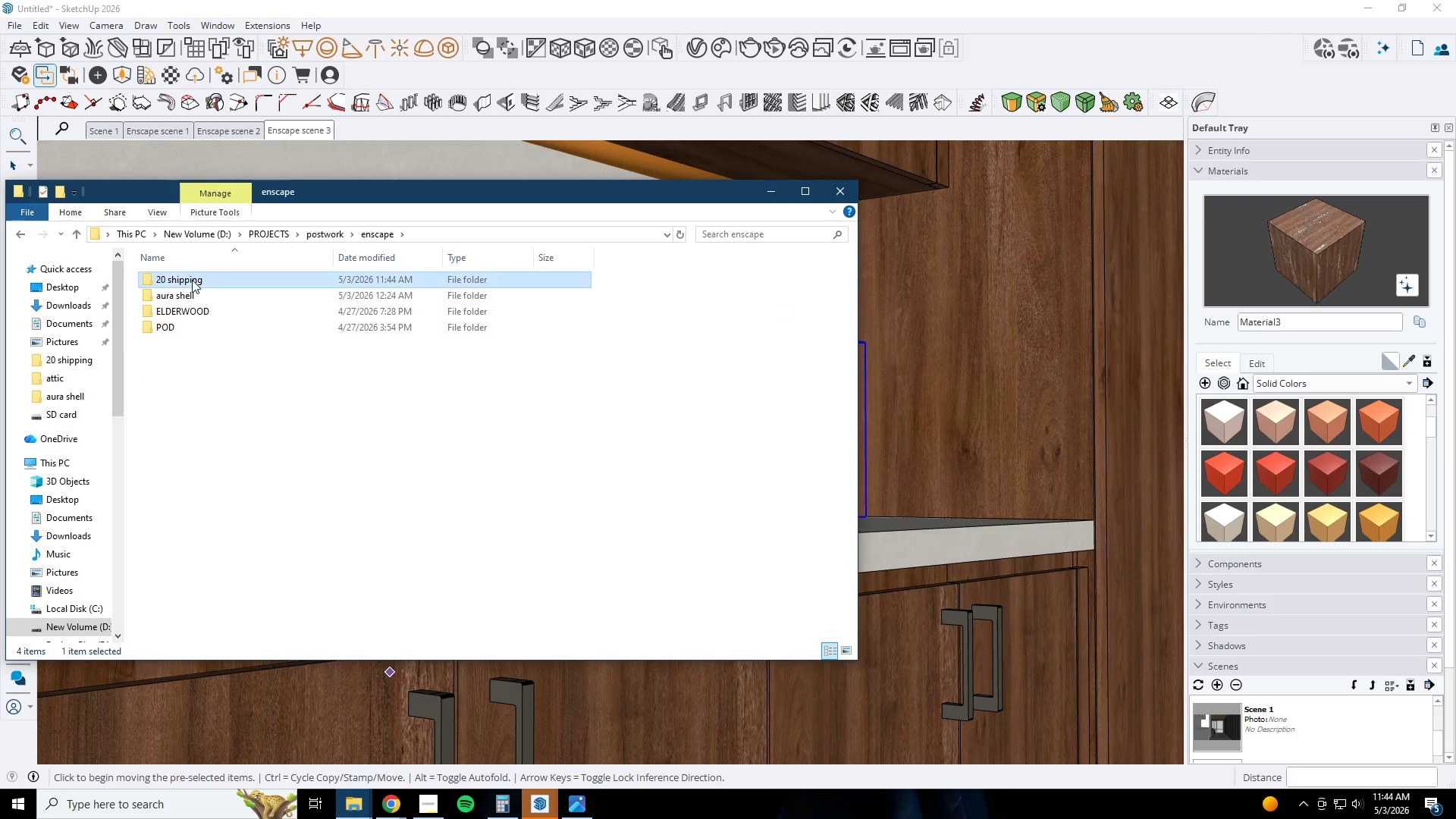 
key(Enter)
 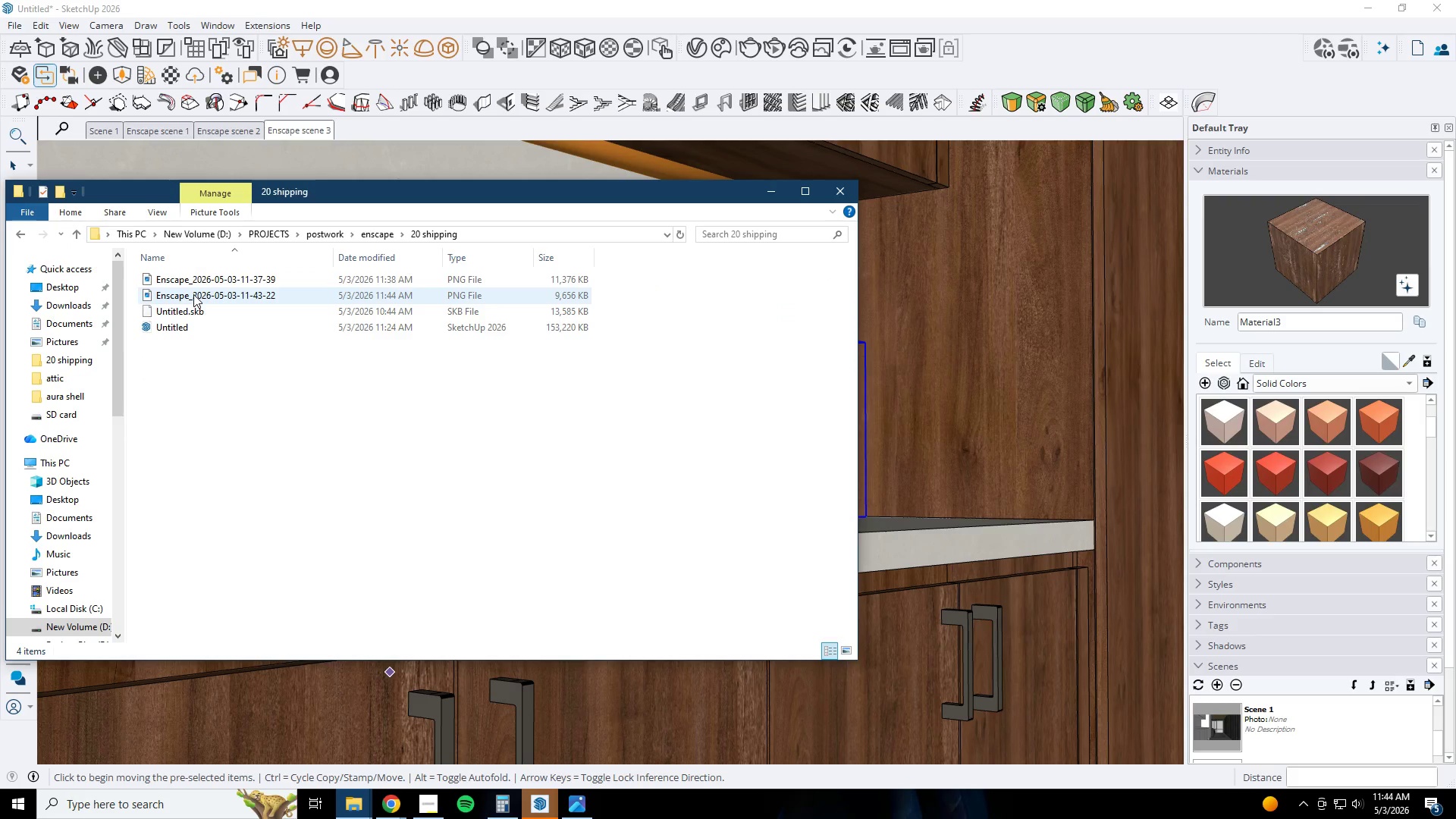 
left_click([202, 282])
 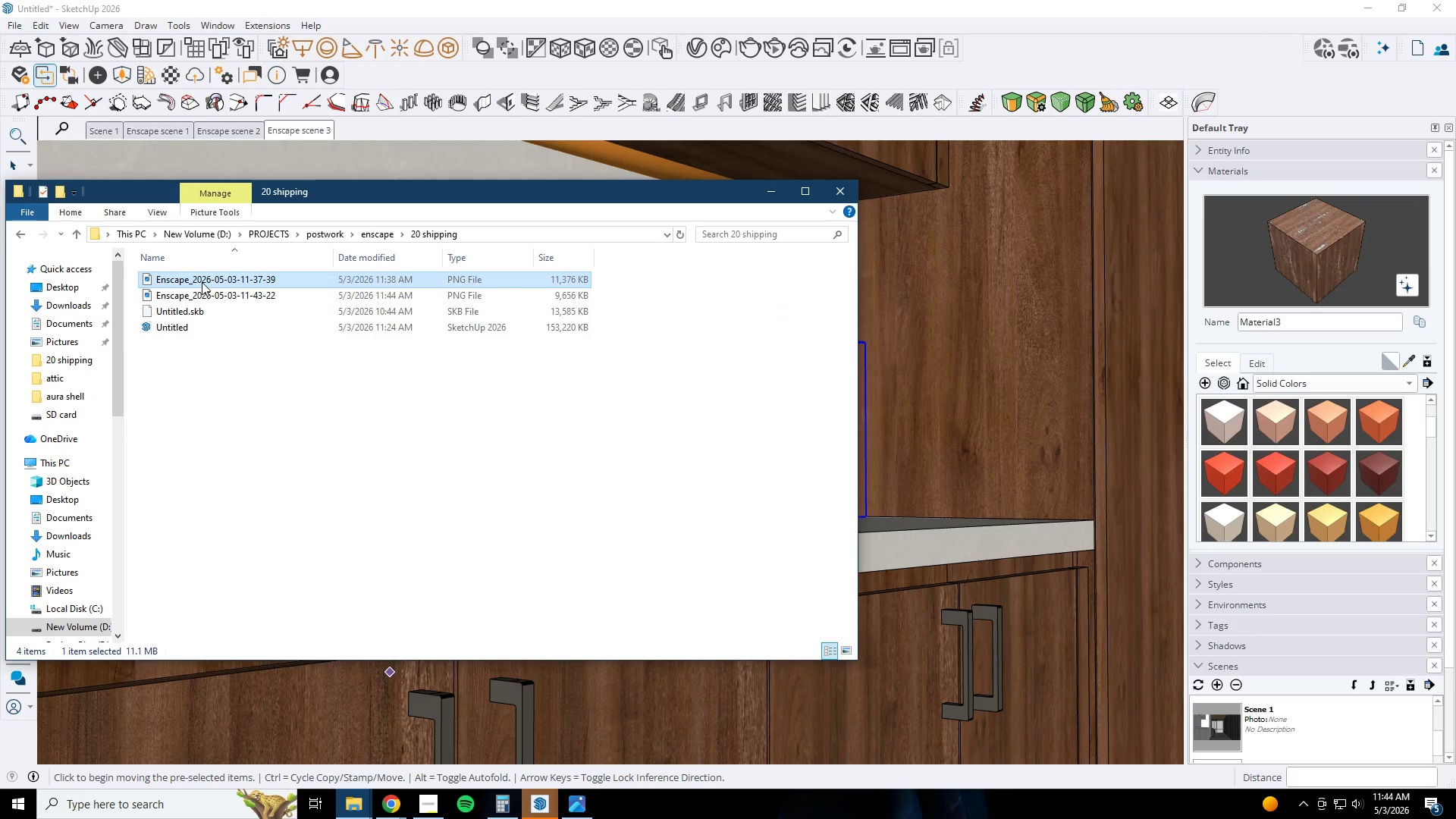 
key(Enter)
 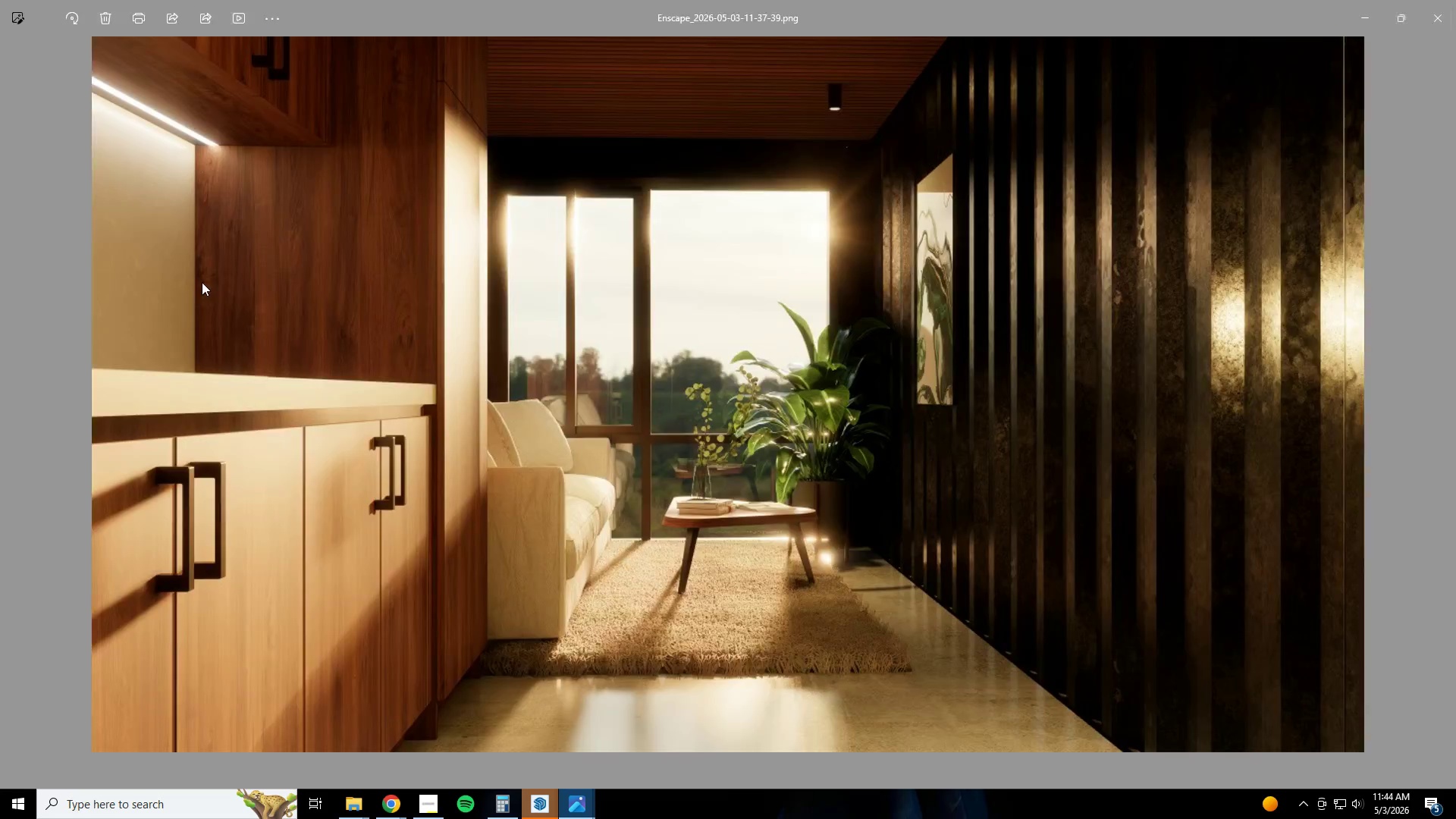 
key(ArrowRight)
 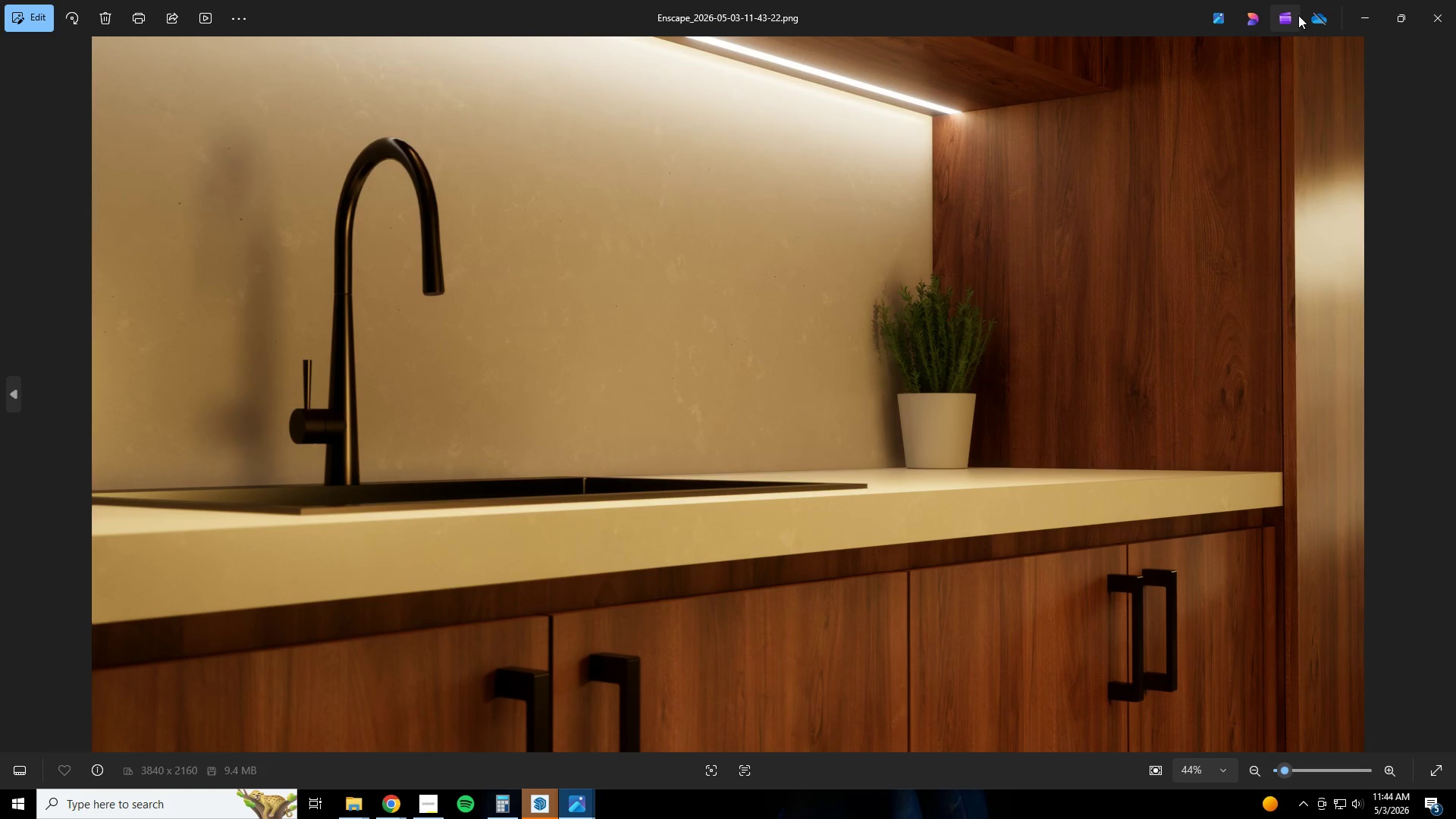 
left_click([1348, 27])
 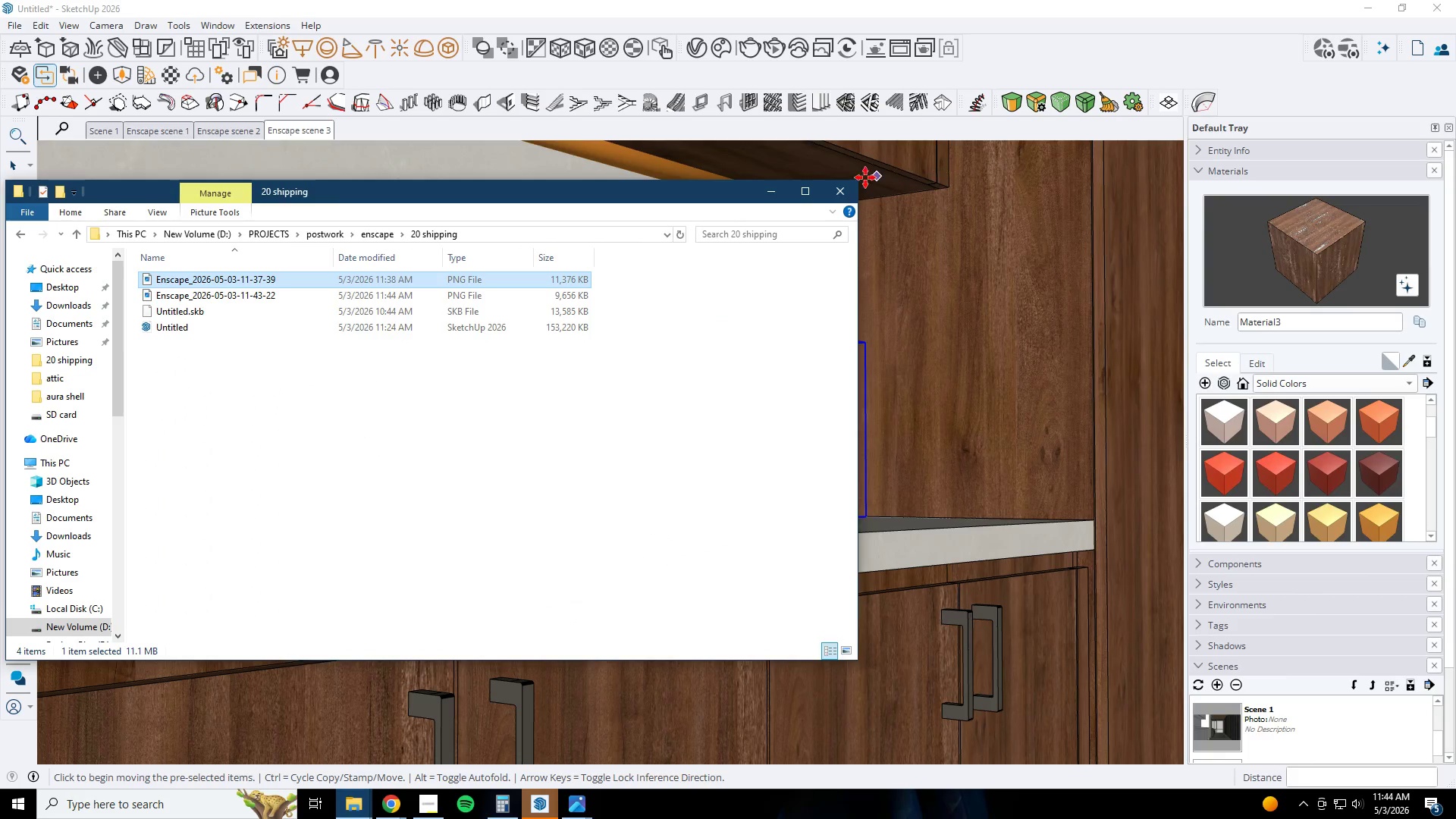 
left_click([777, 196])
 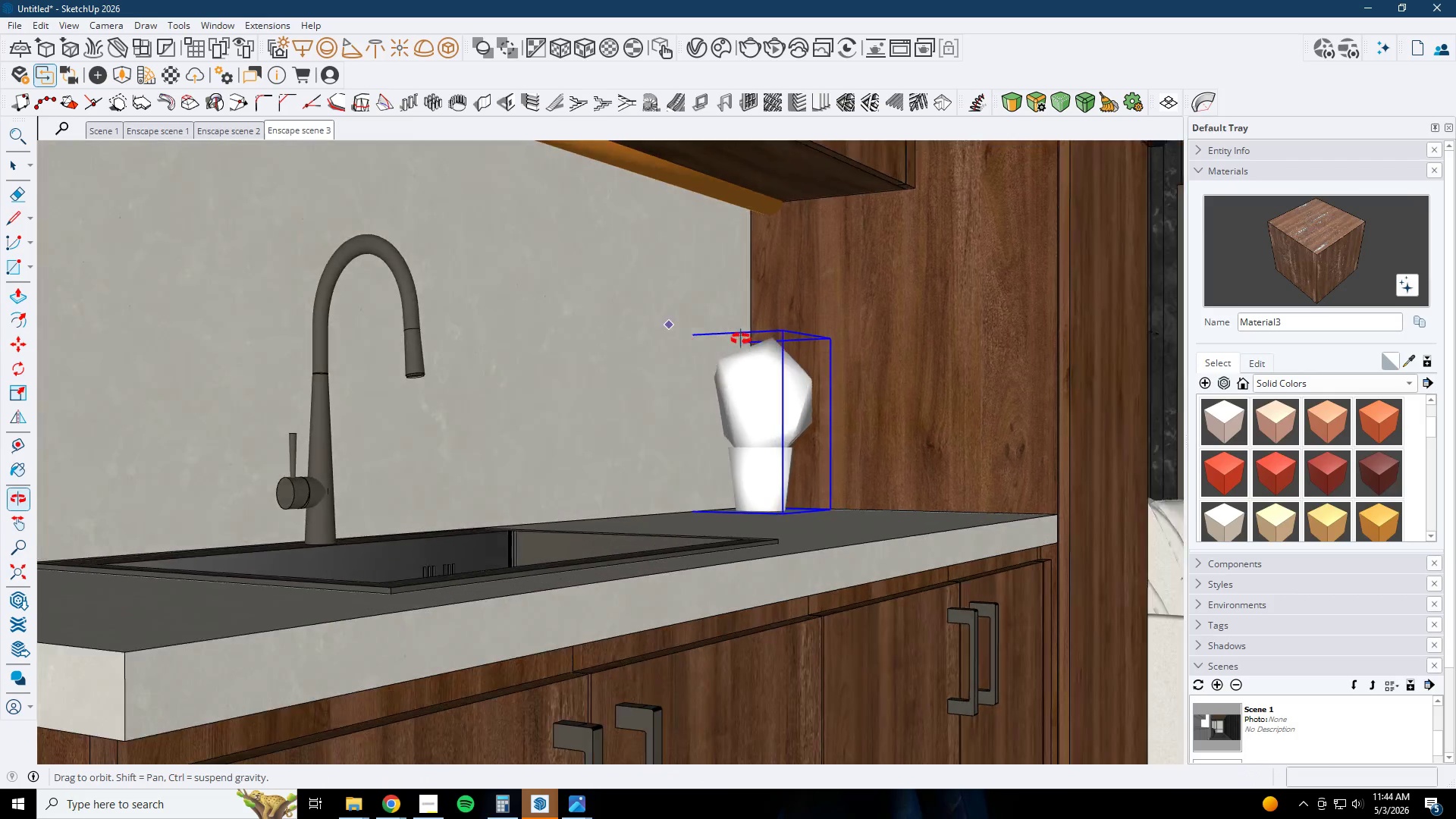 
key(Space)
 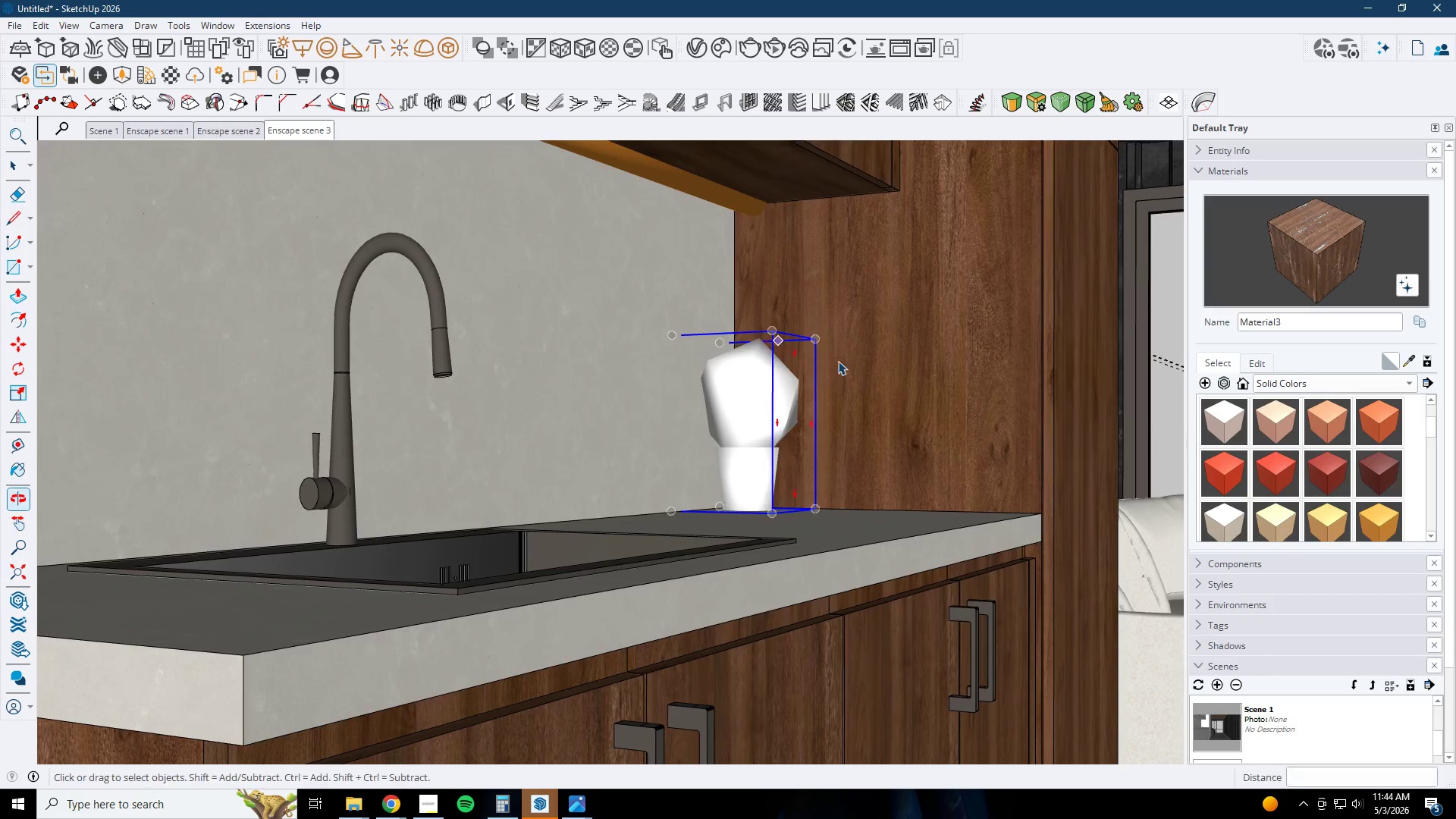 
key(Escape)
 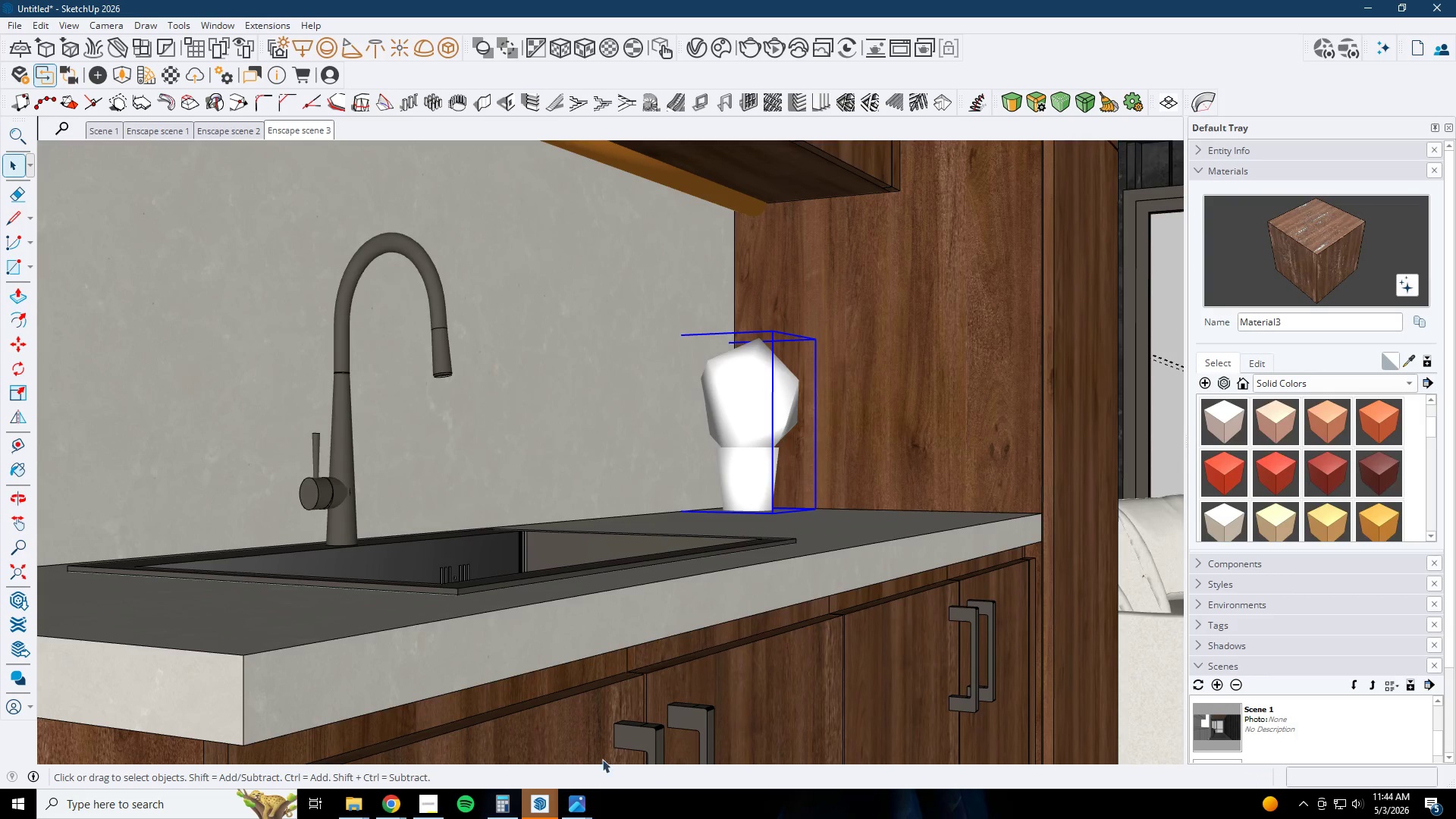 
left_click([548, 799])
 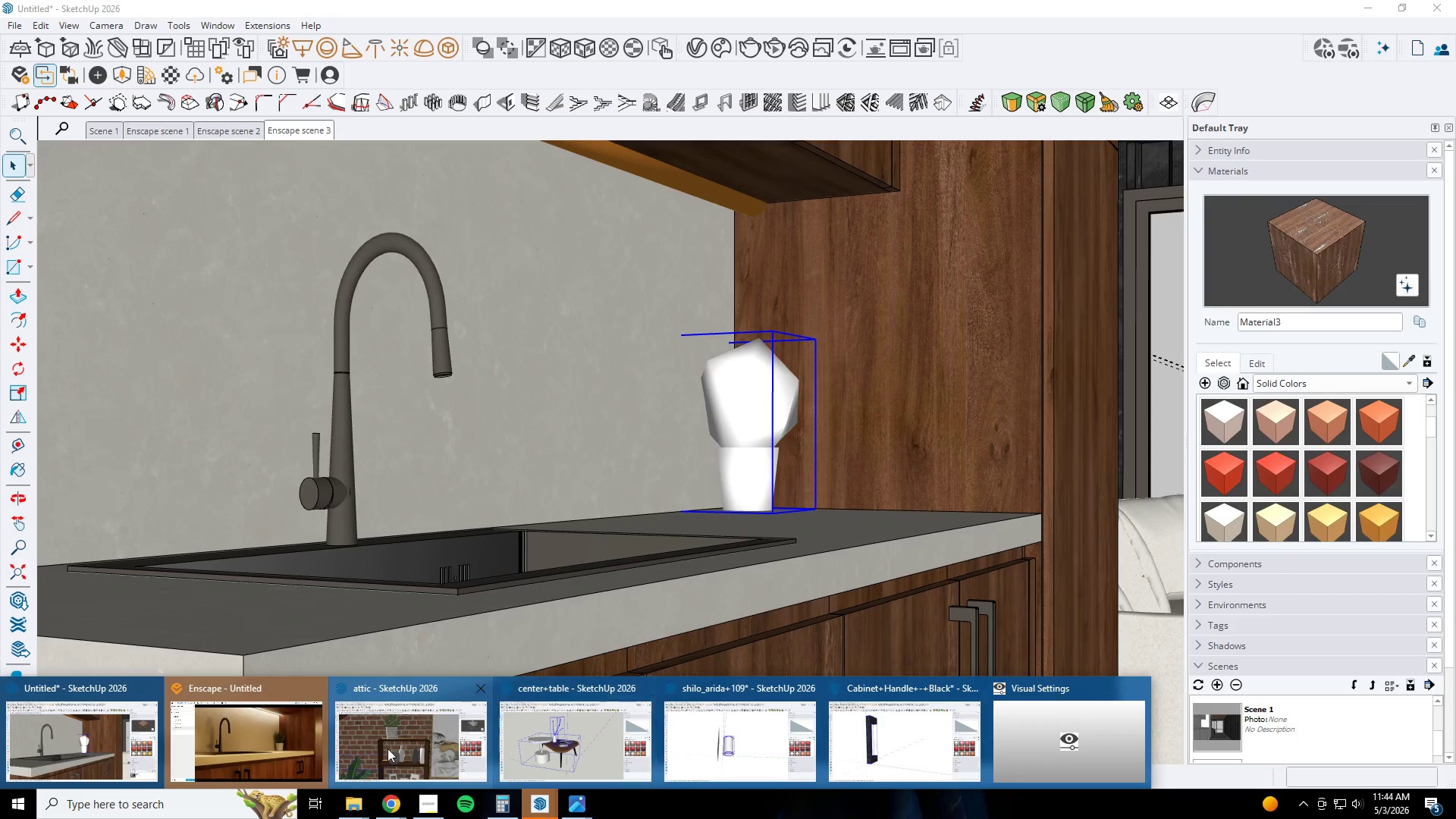 
left_click([291, 748])
 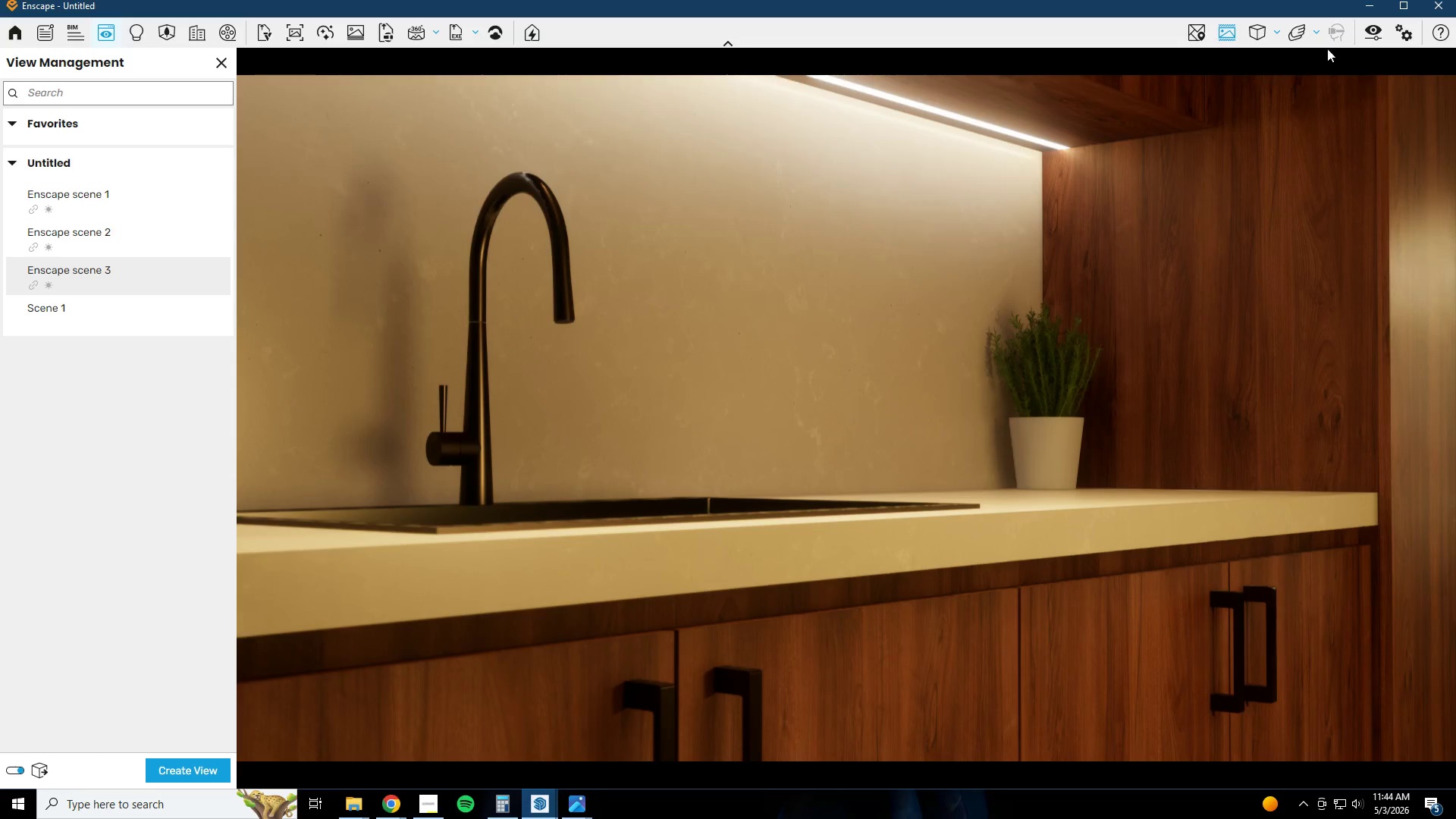 
left_click([1374, 30])
 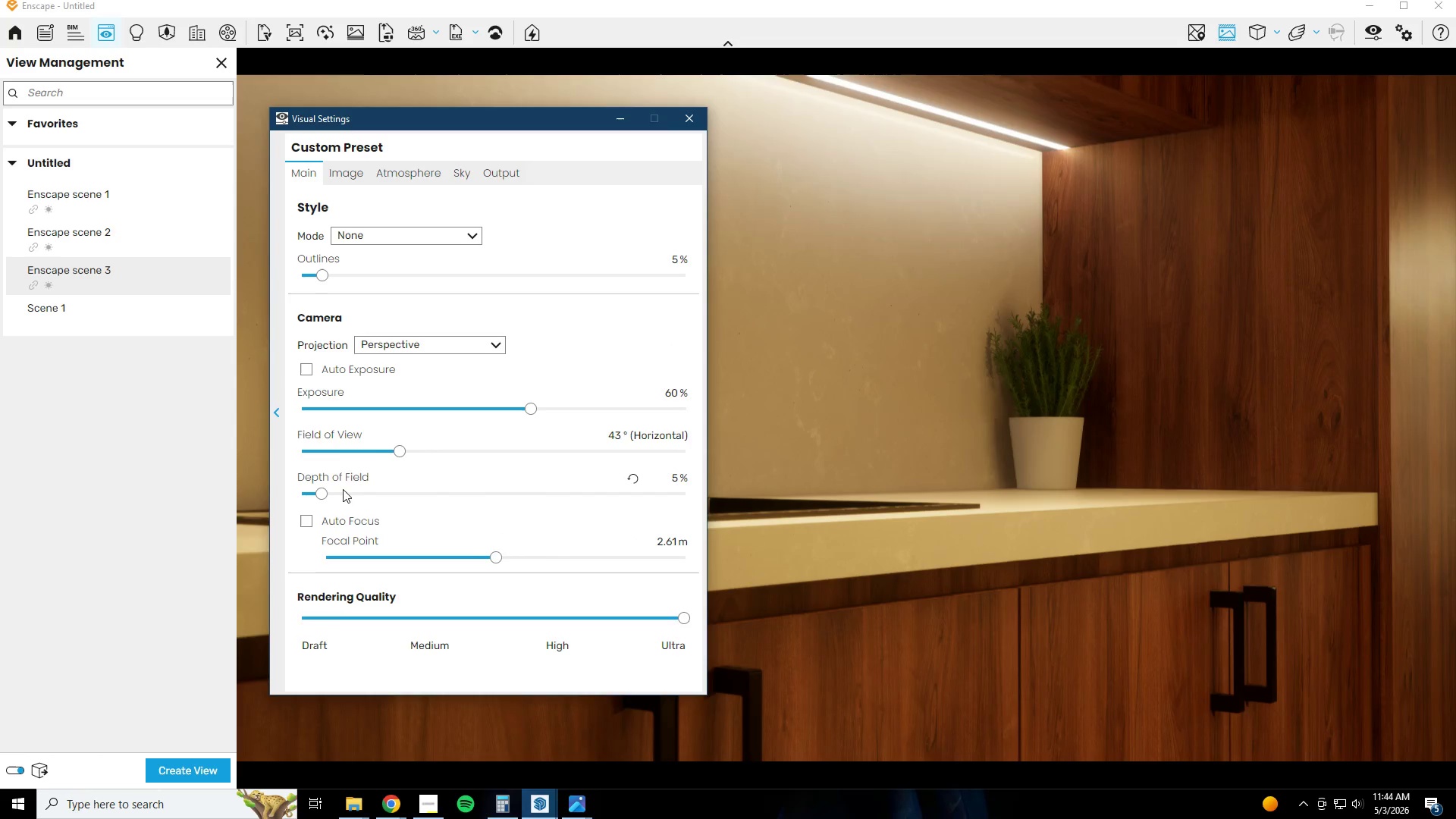 
left_click_drag(start_coordinate=[395, 453], to_coordinate=[419, 453])
 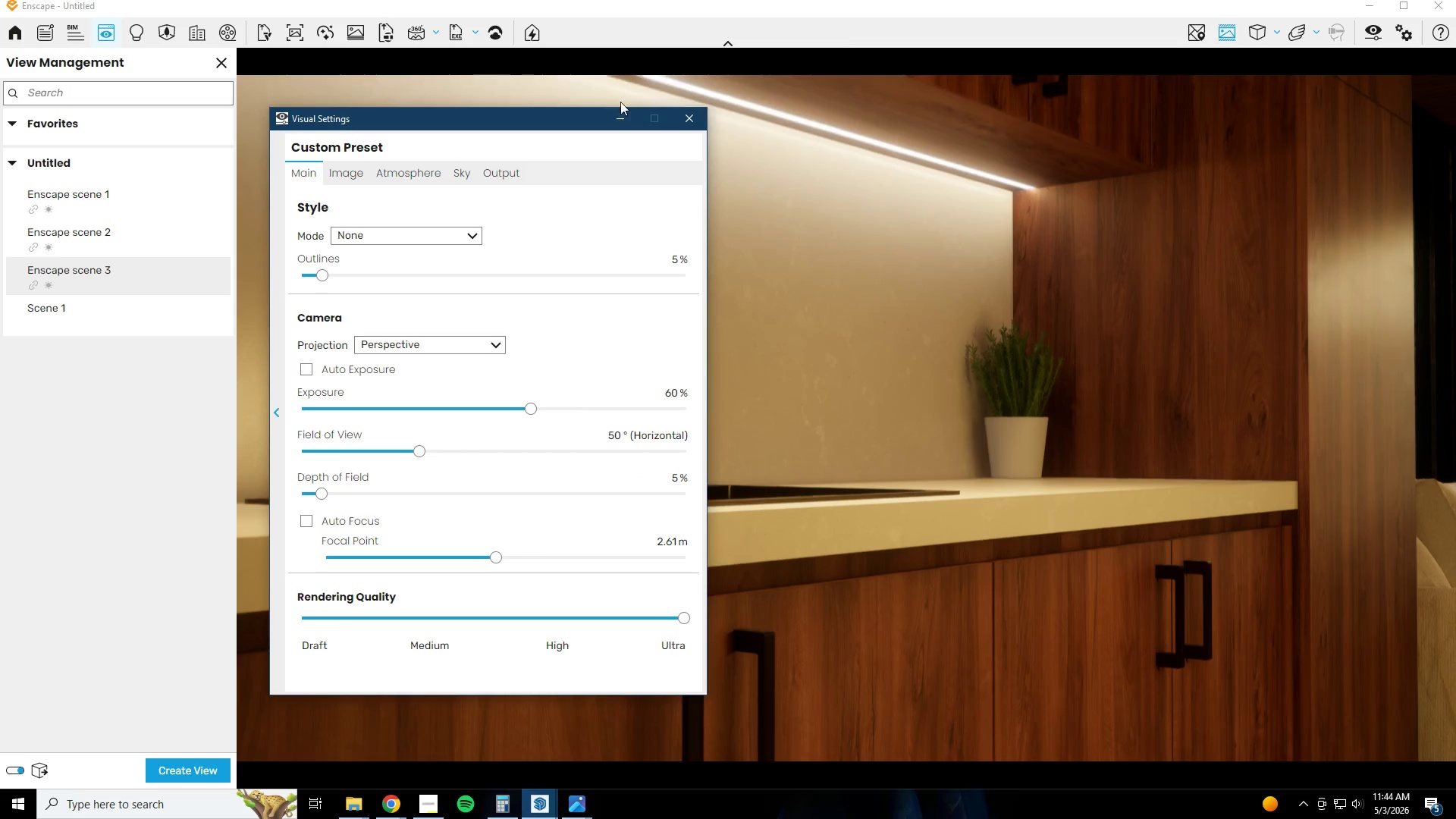 
left_click([617, 111])
 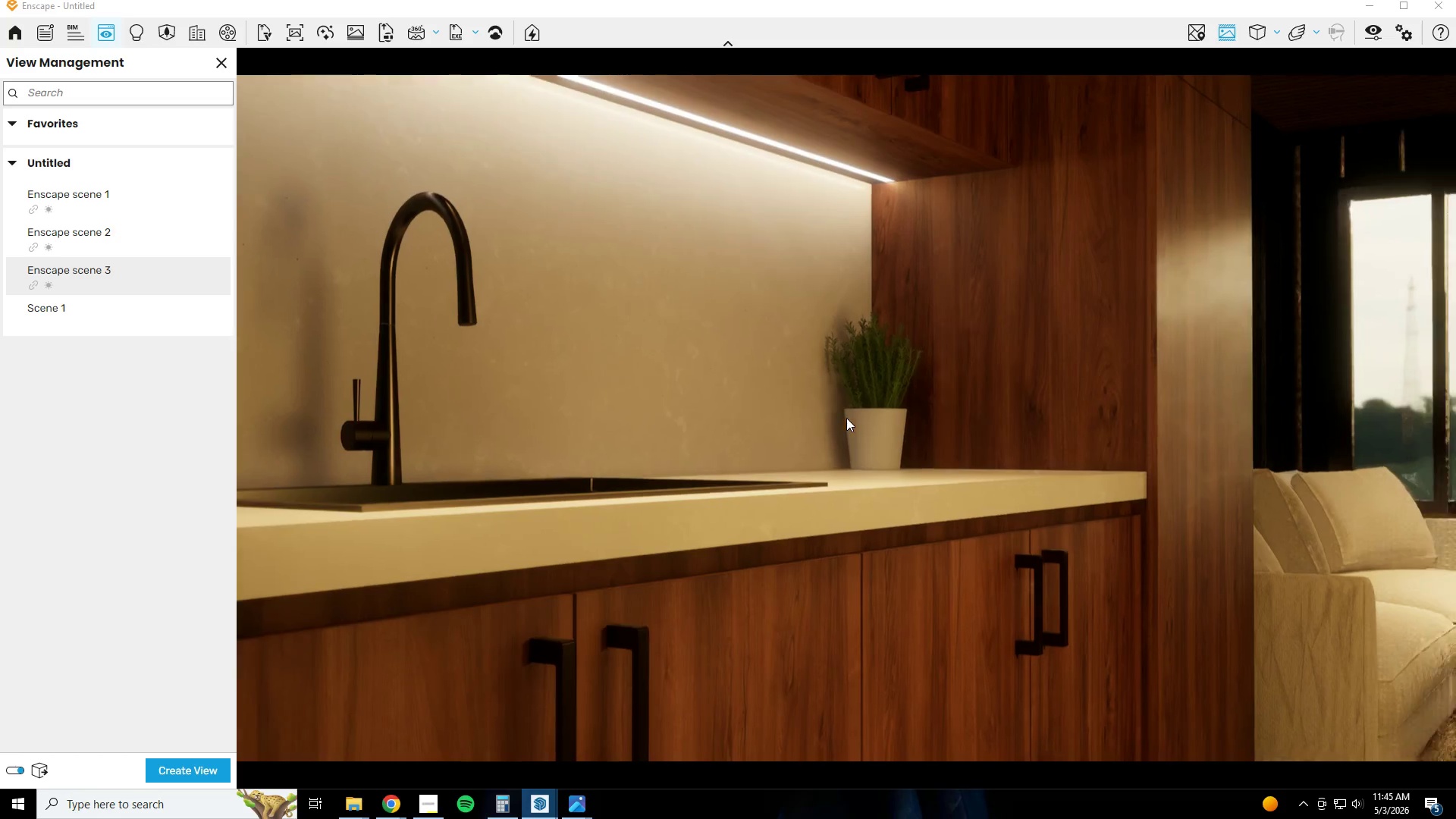 
type(dsssss)
 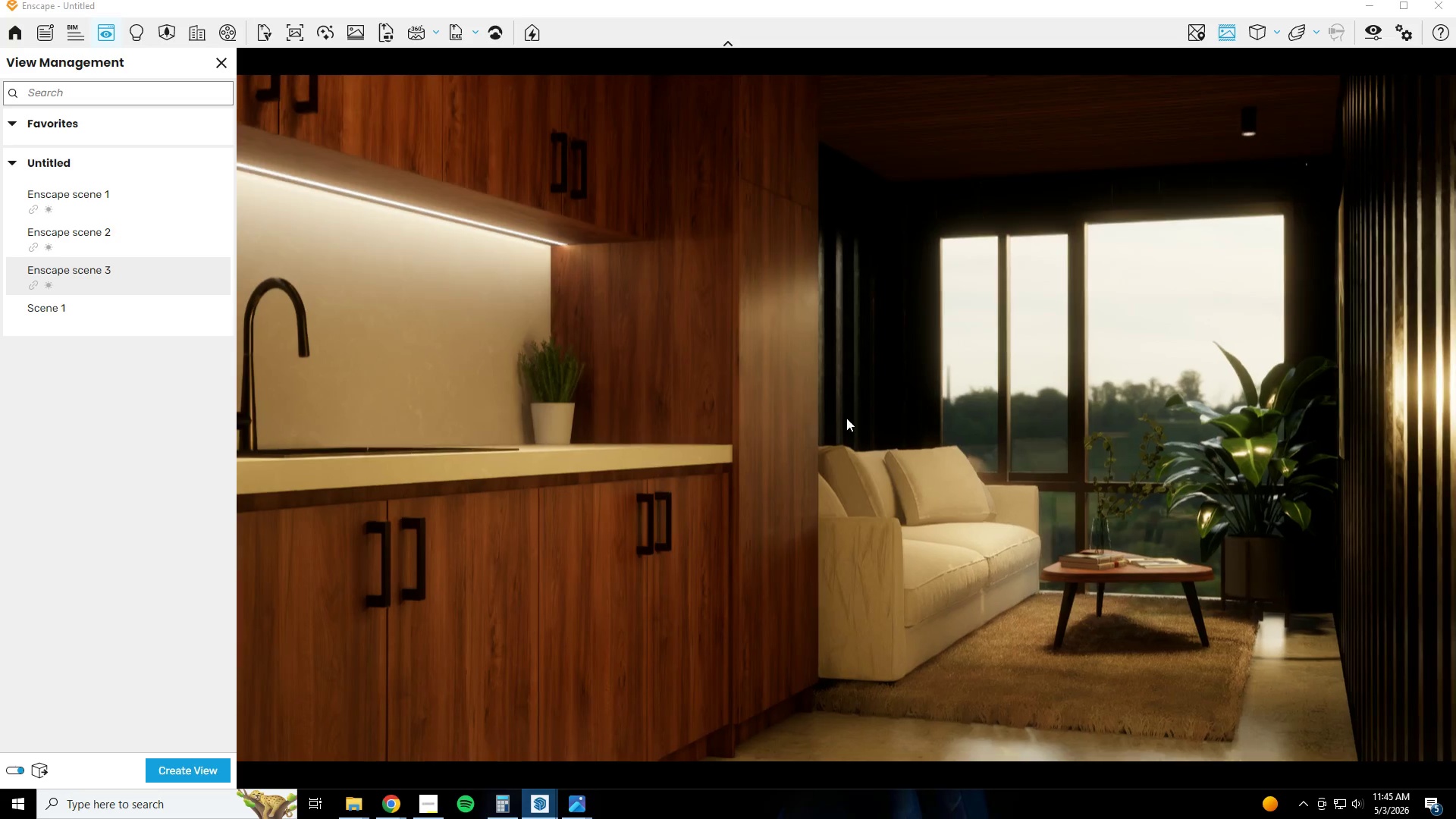 
type(sa)
 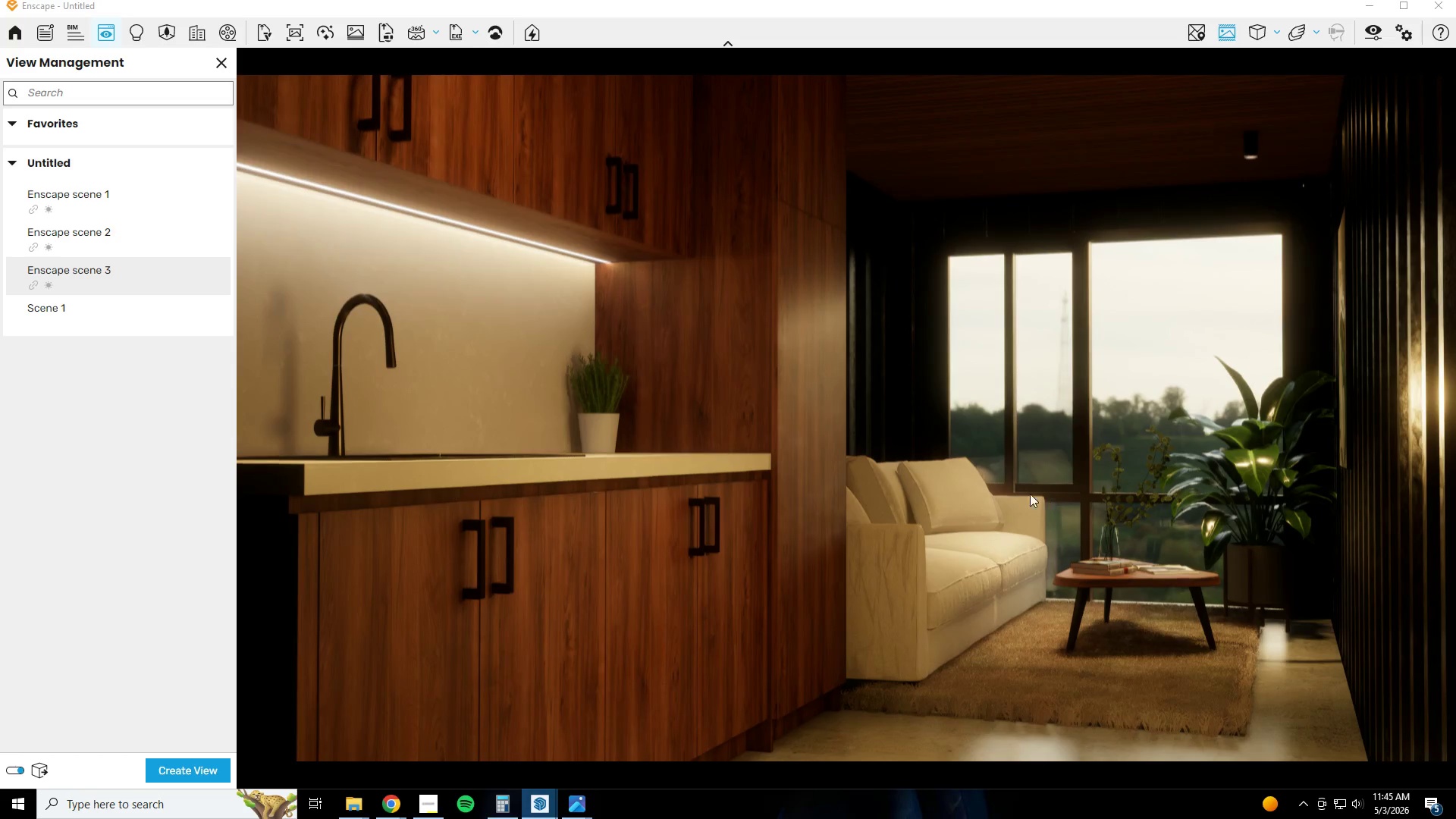 
left_click([121, 187])
 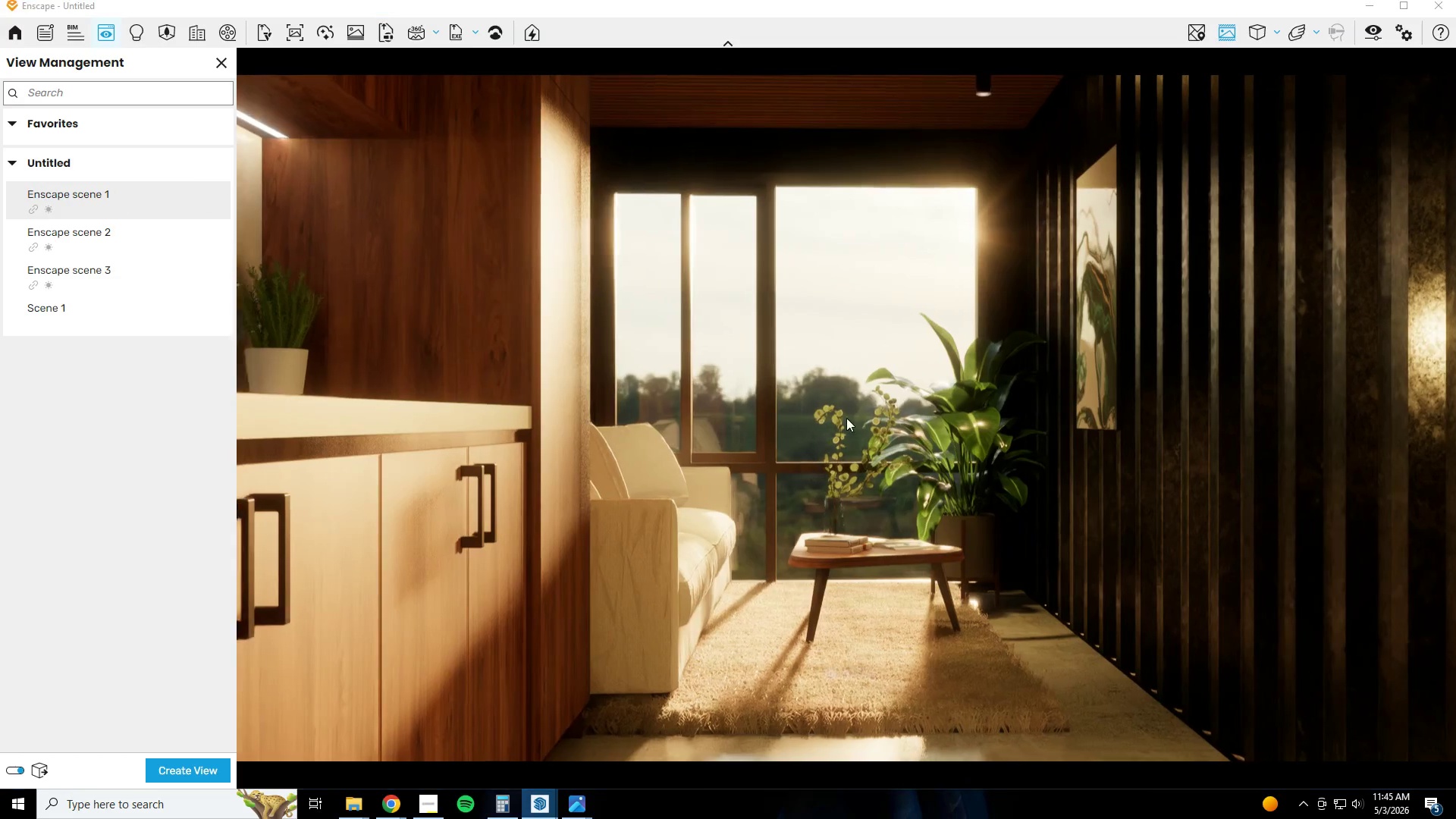 
type(sddesdqda)
 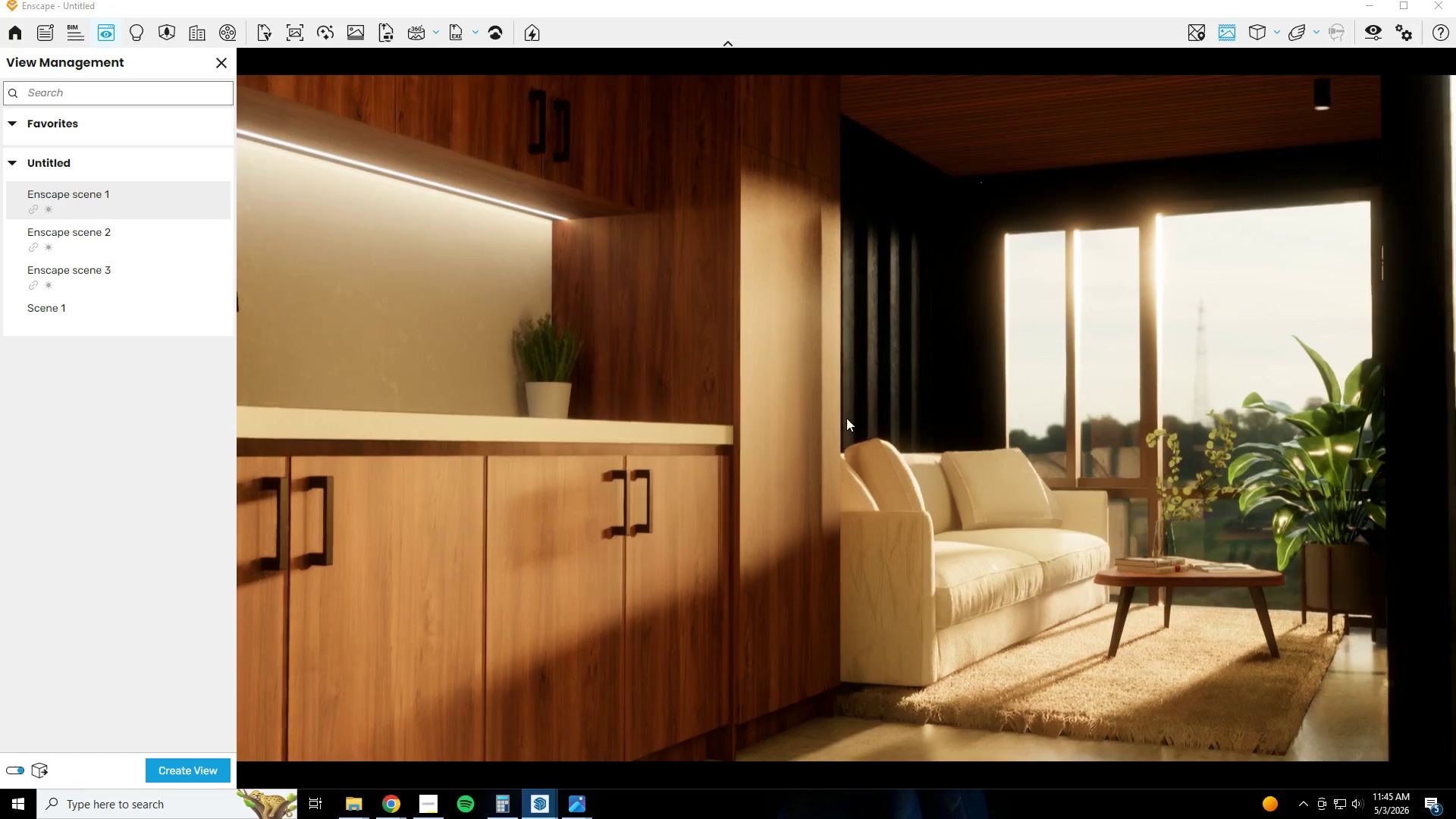 
key(A)
 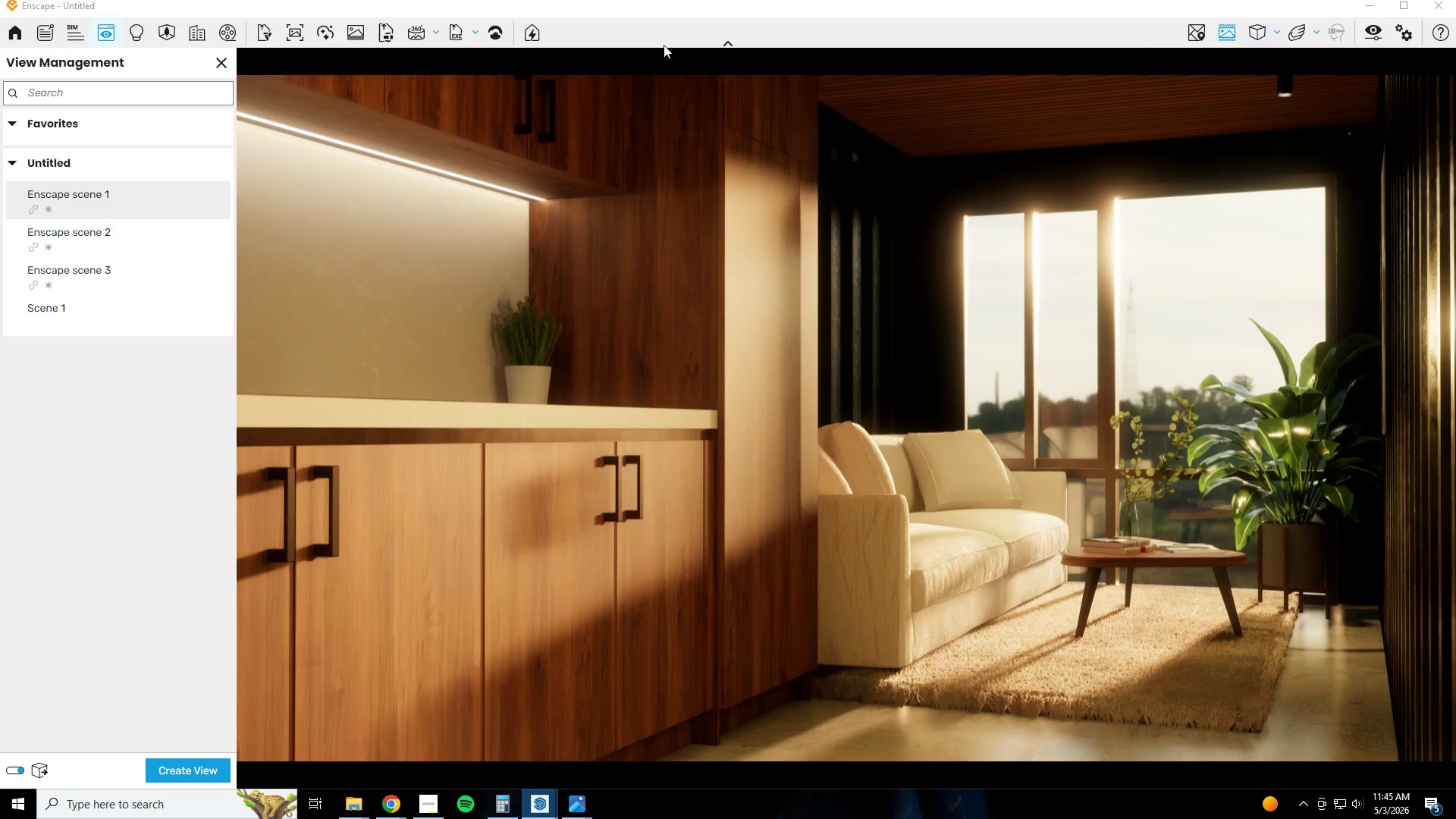 
wait(5.42)
 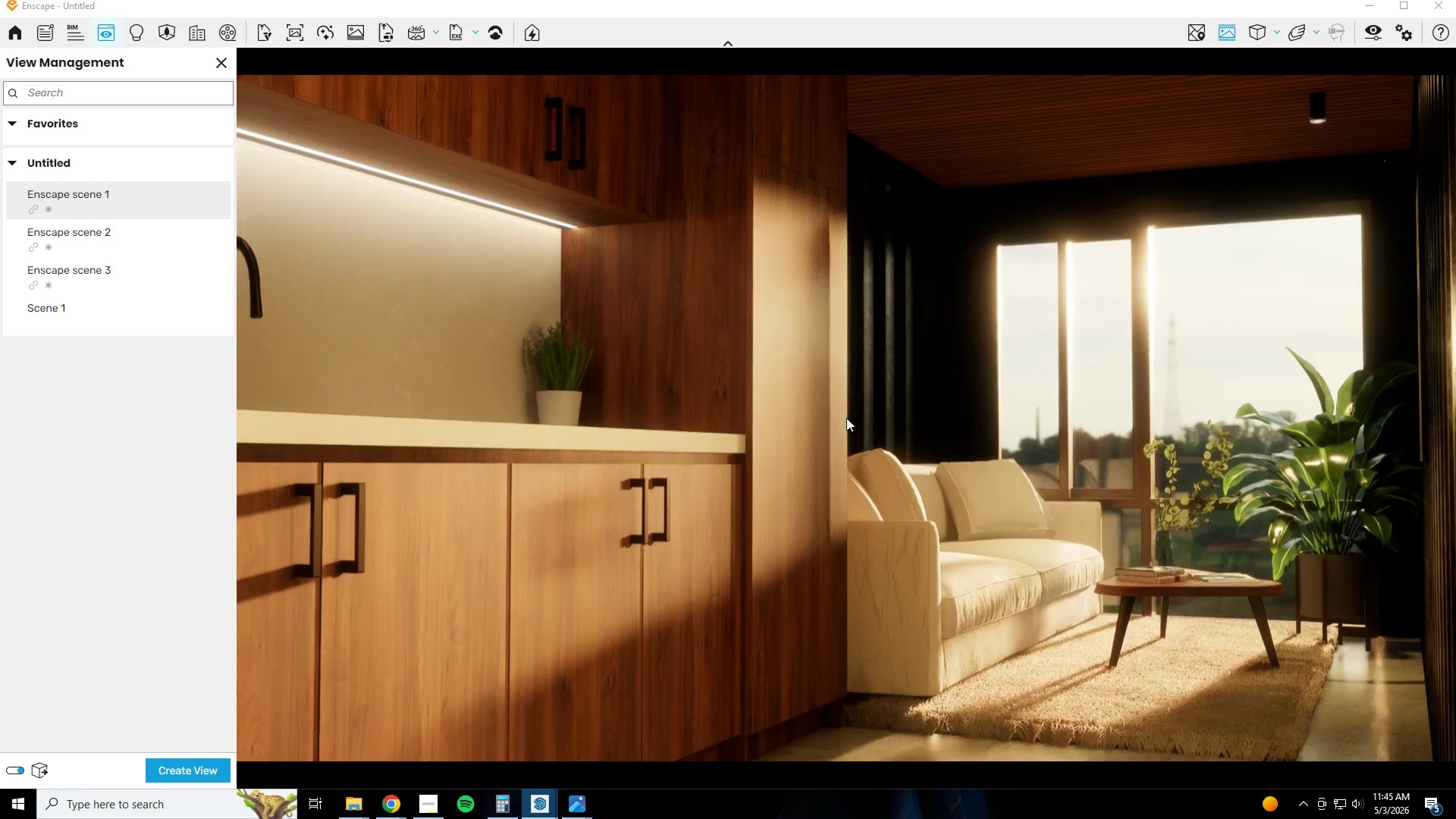 
left_click([202, 774])
 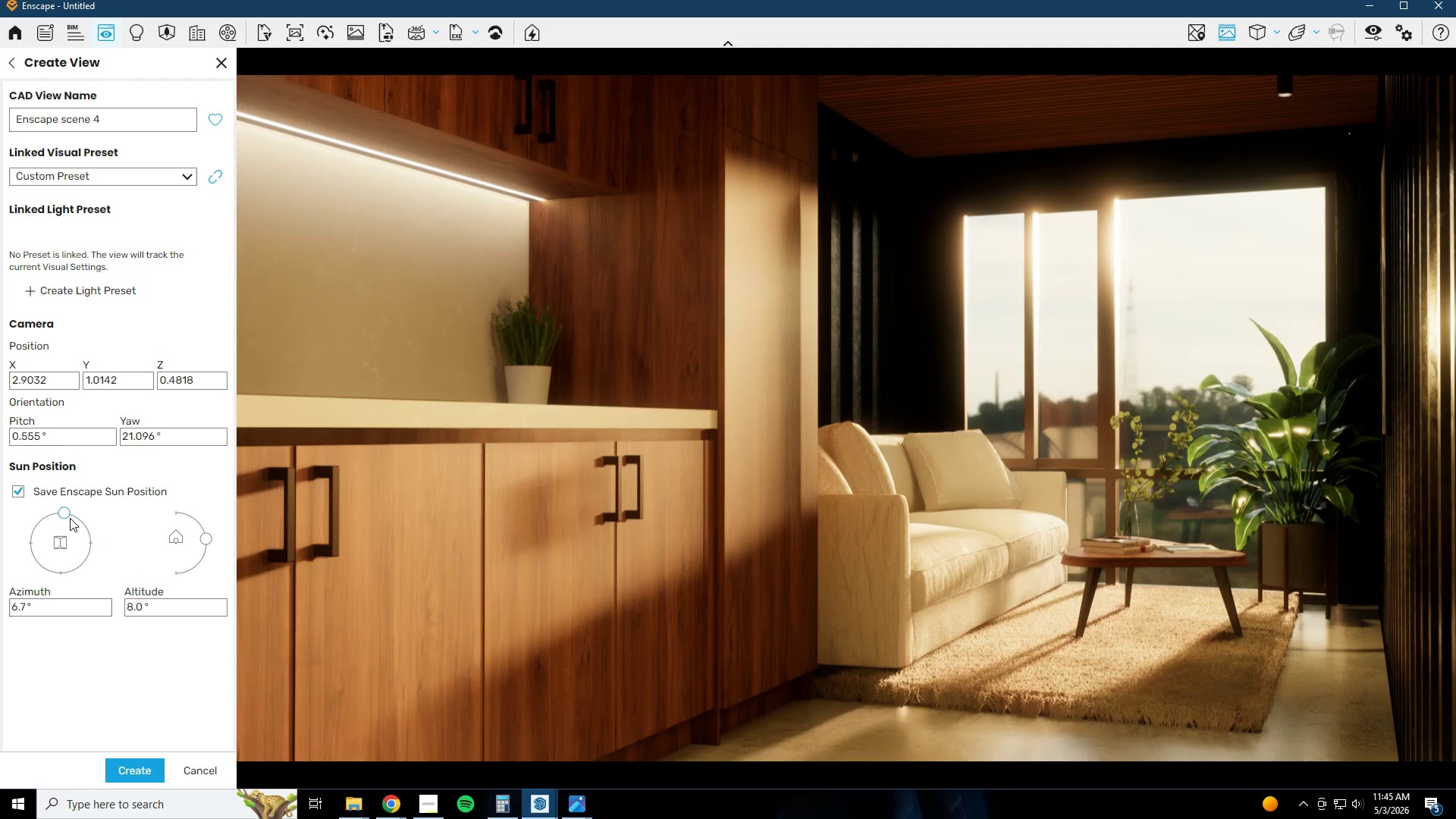 
left_click_drag(start_coordinate=[64, 514], to_coordinate=[57, 499])
 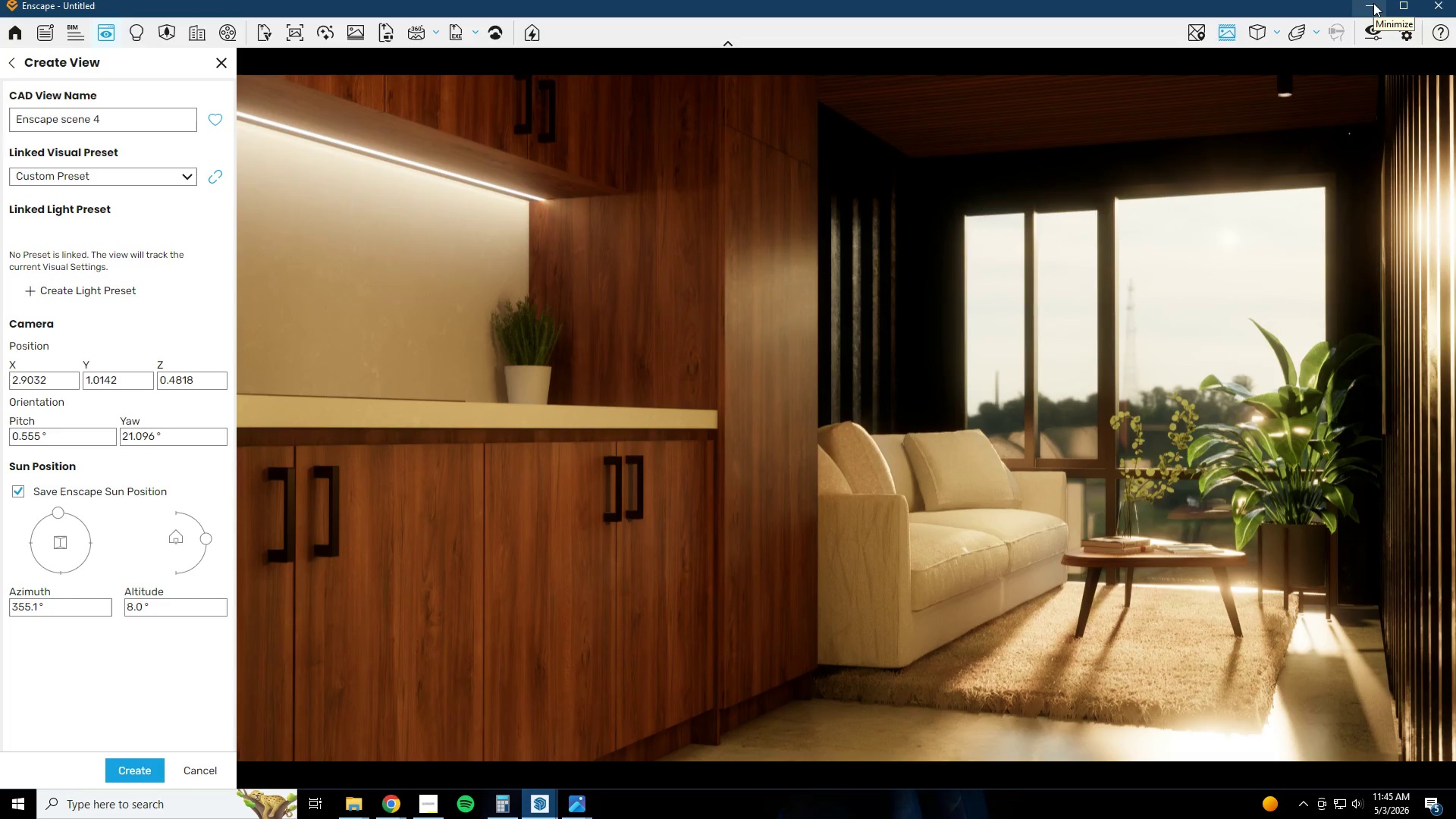 
wait(13.47)
 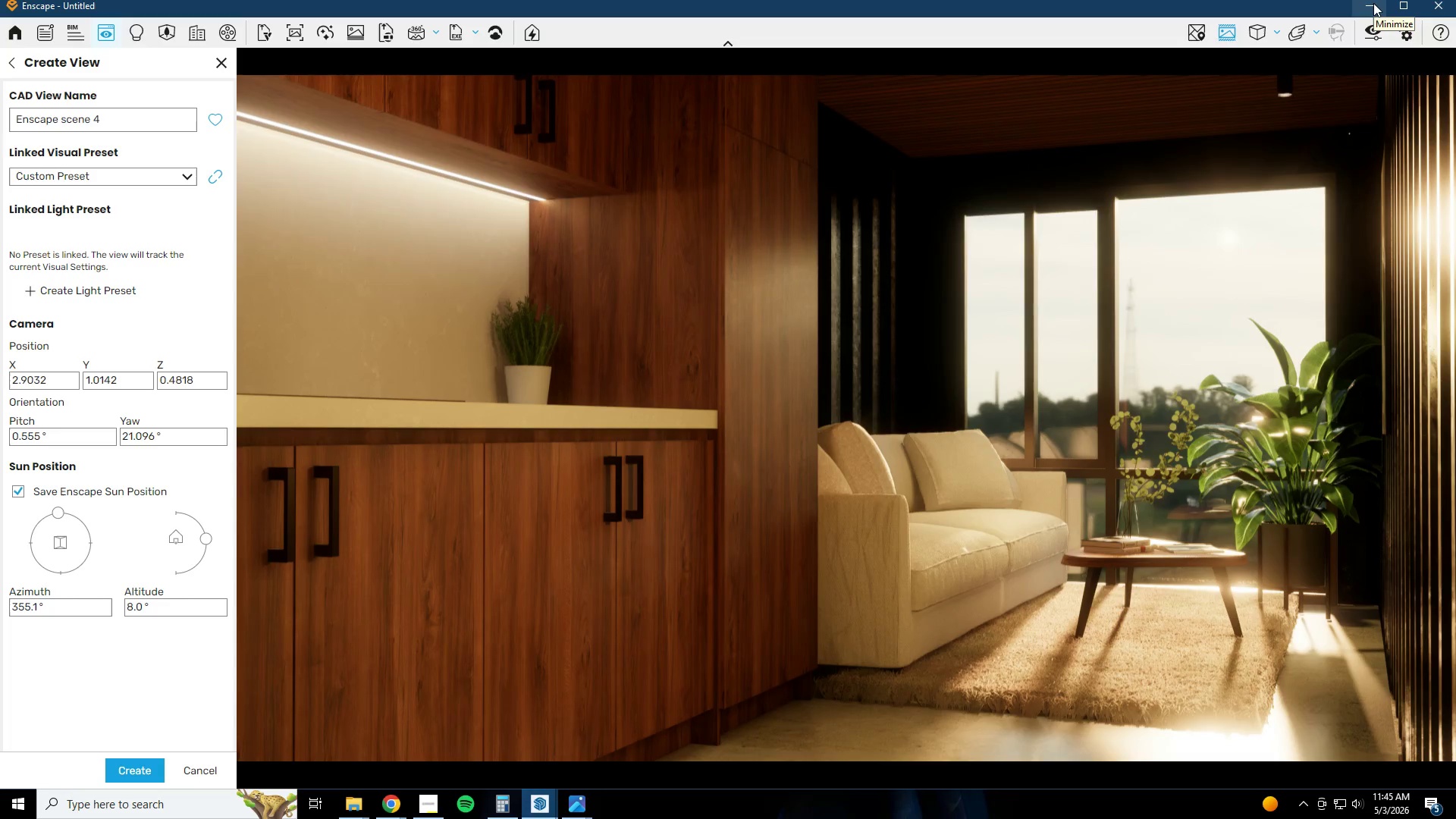 
left_click([138, 773])
 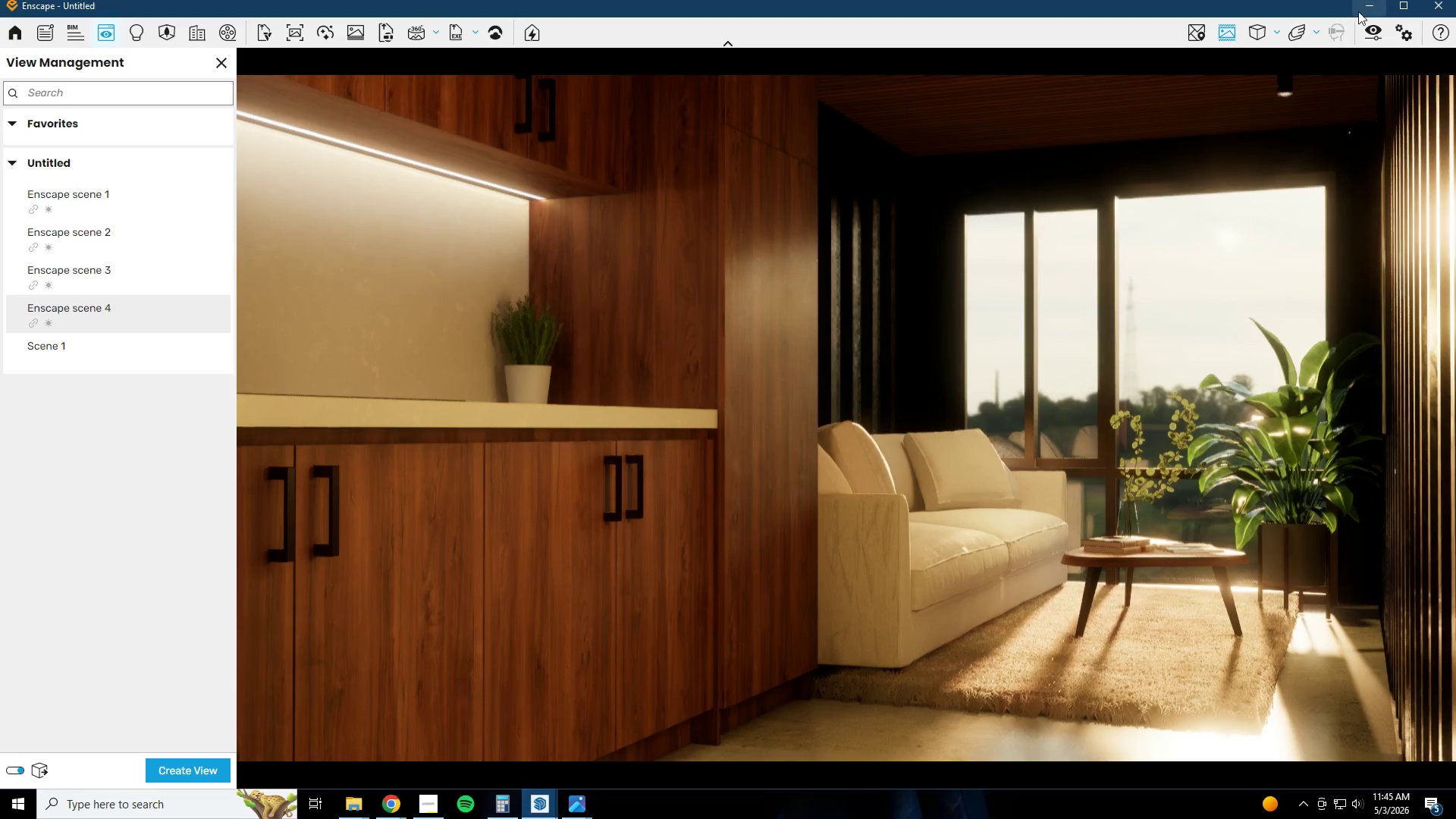 
left_click_drag(start_coordinate=[1363, 10], to_coordinate=[399, 523])
 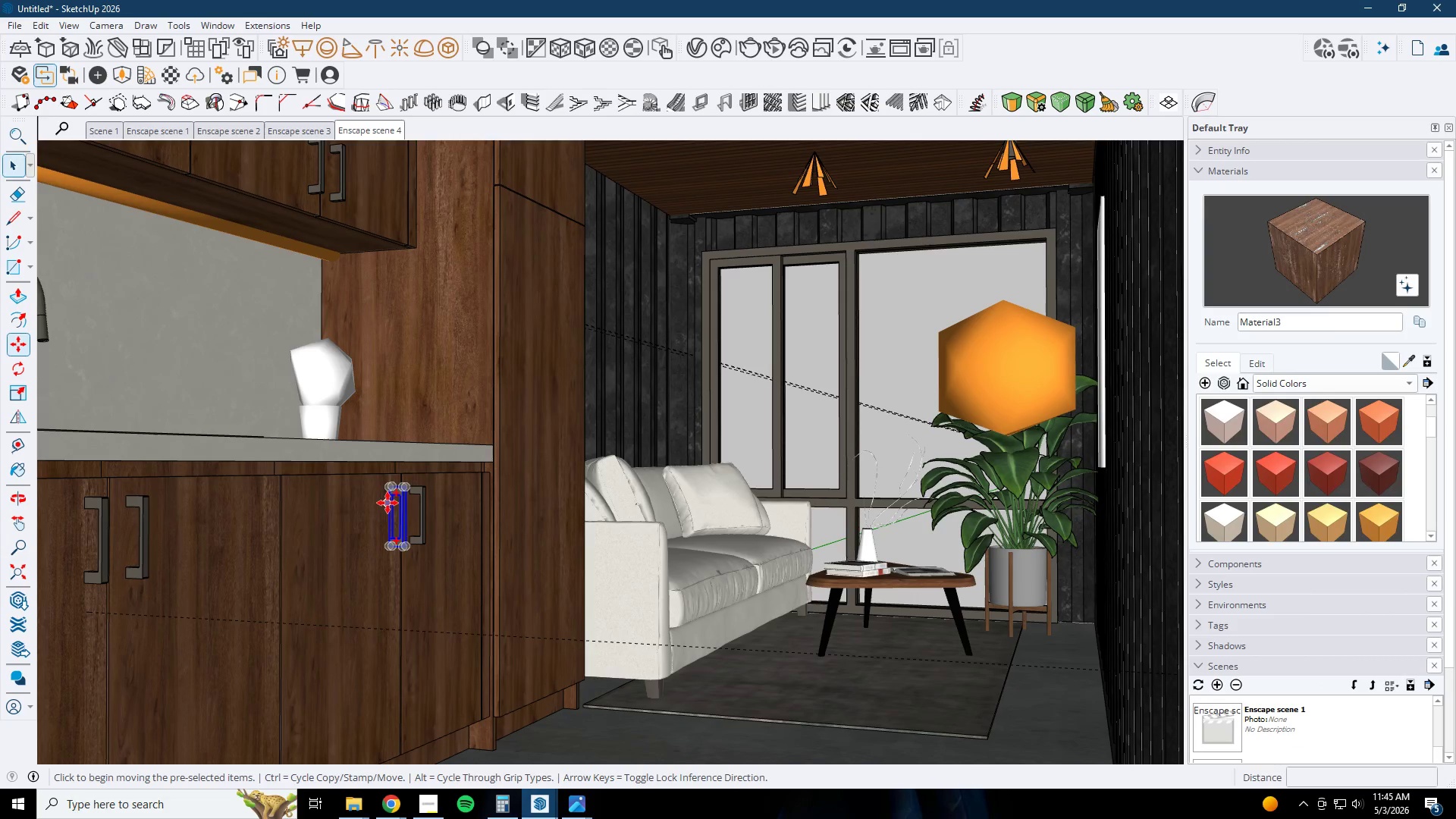 
left_click([399, 523])
 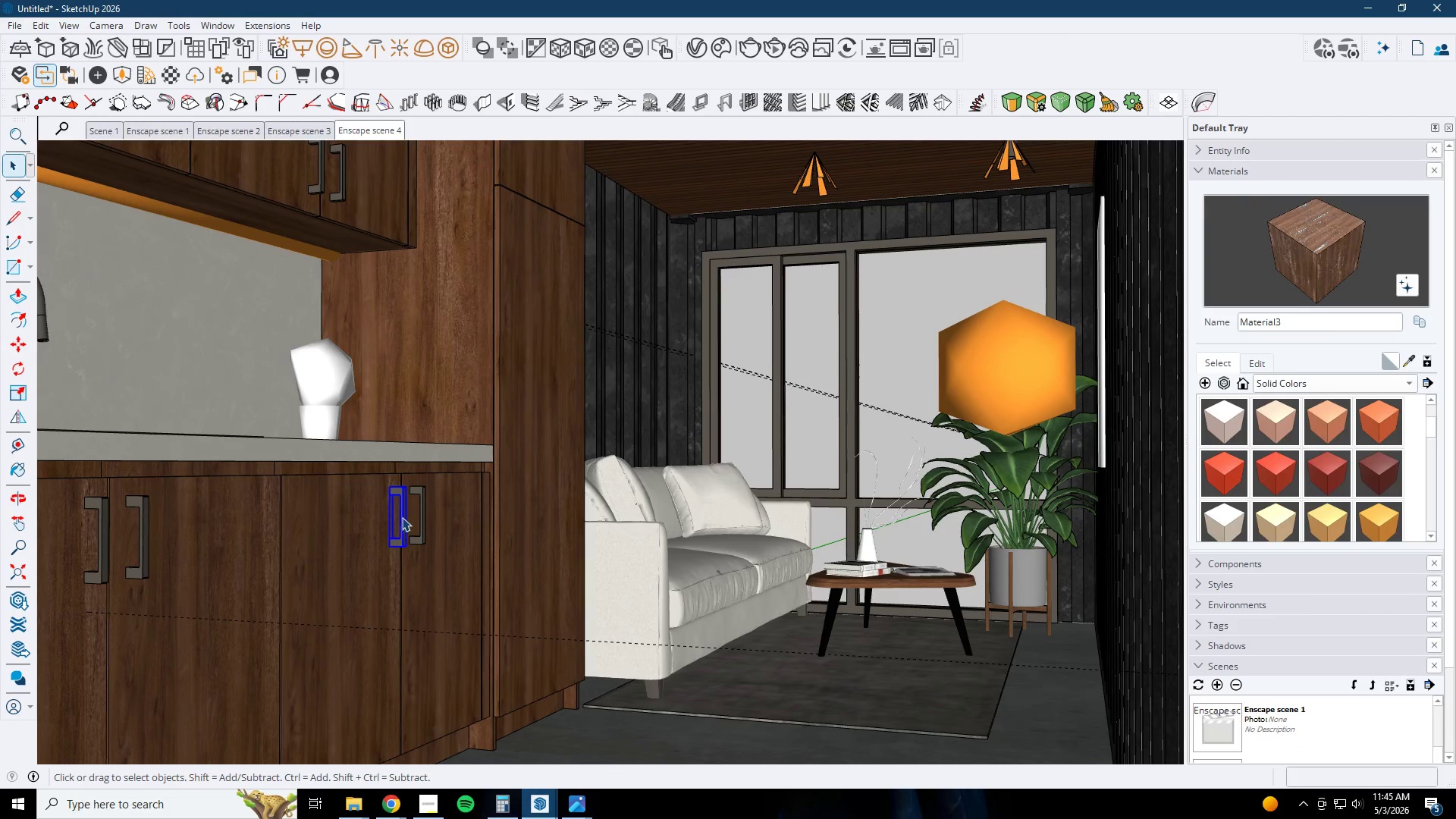 
key(M)
 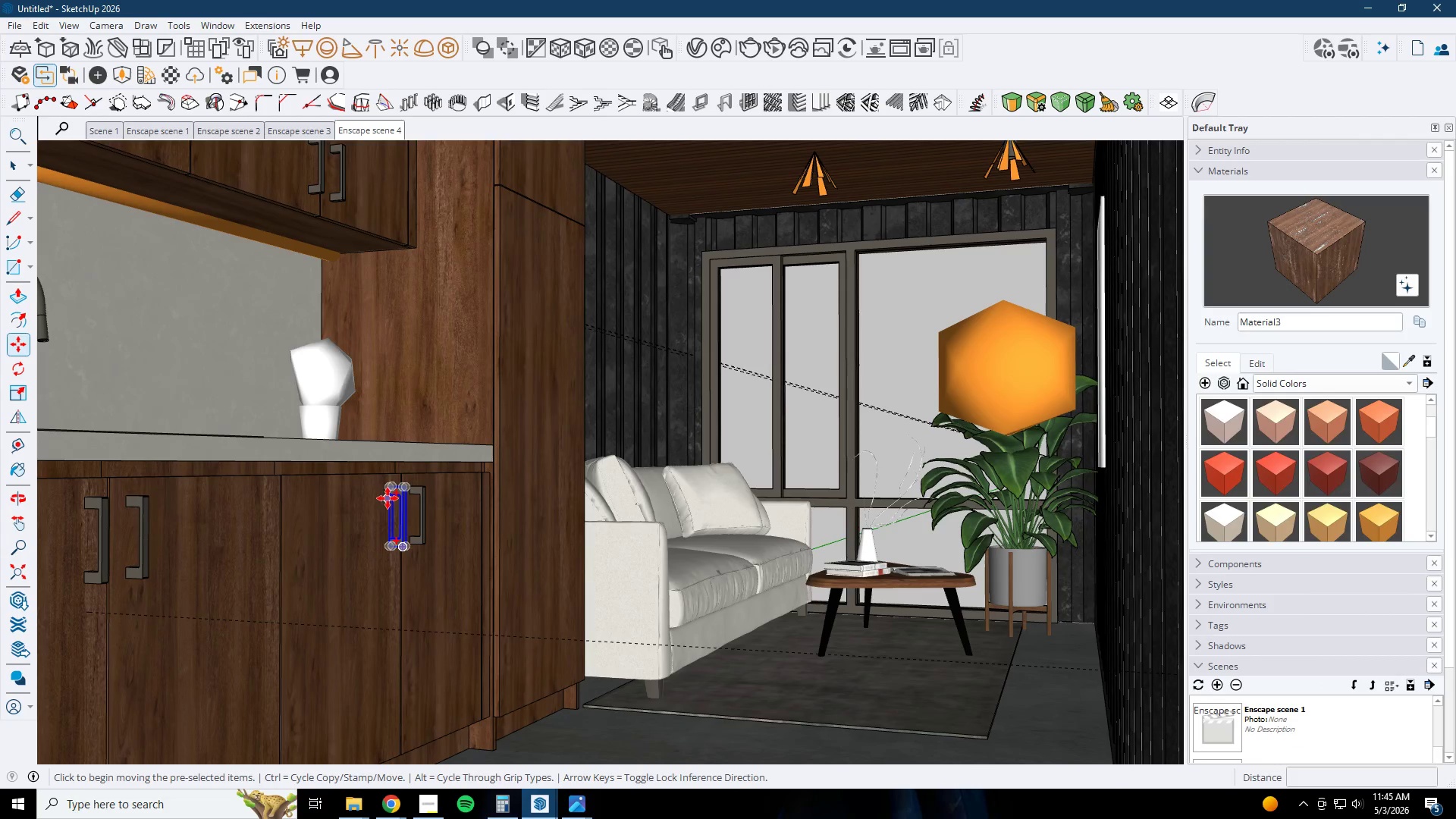 
left_click([386, 498])
 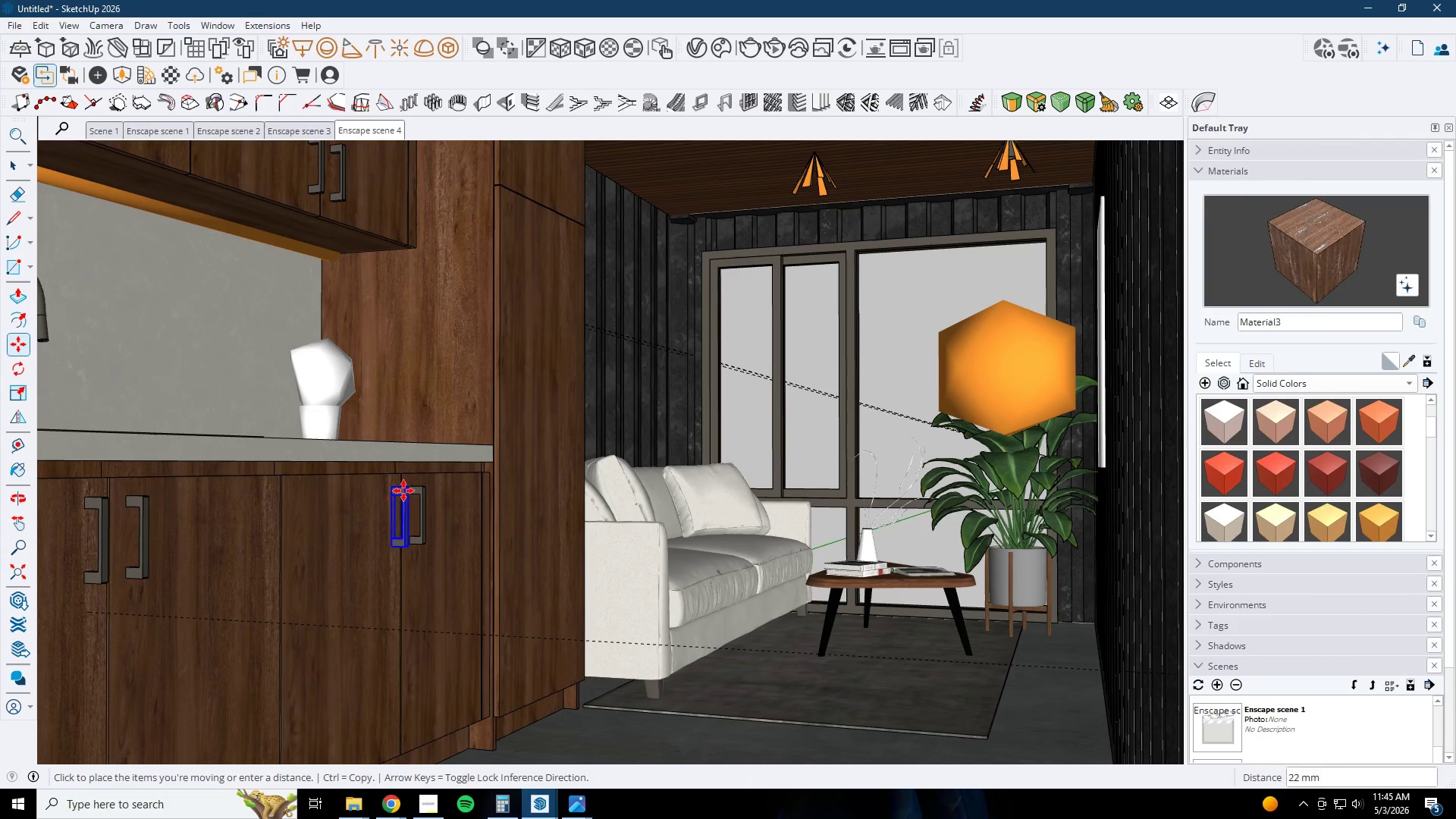 
key(Control+ControlLeft)
 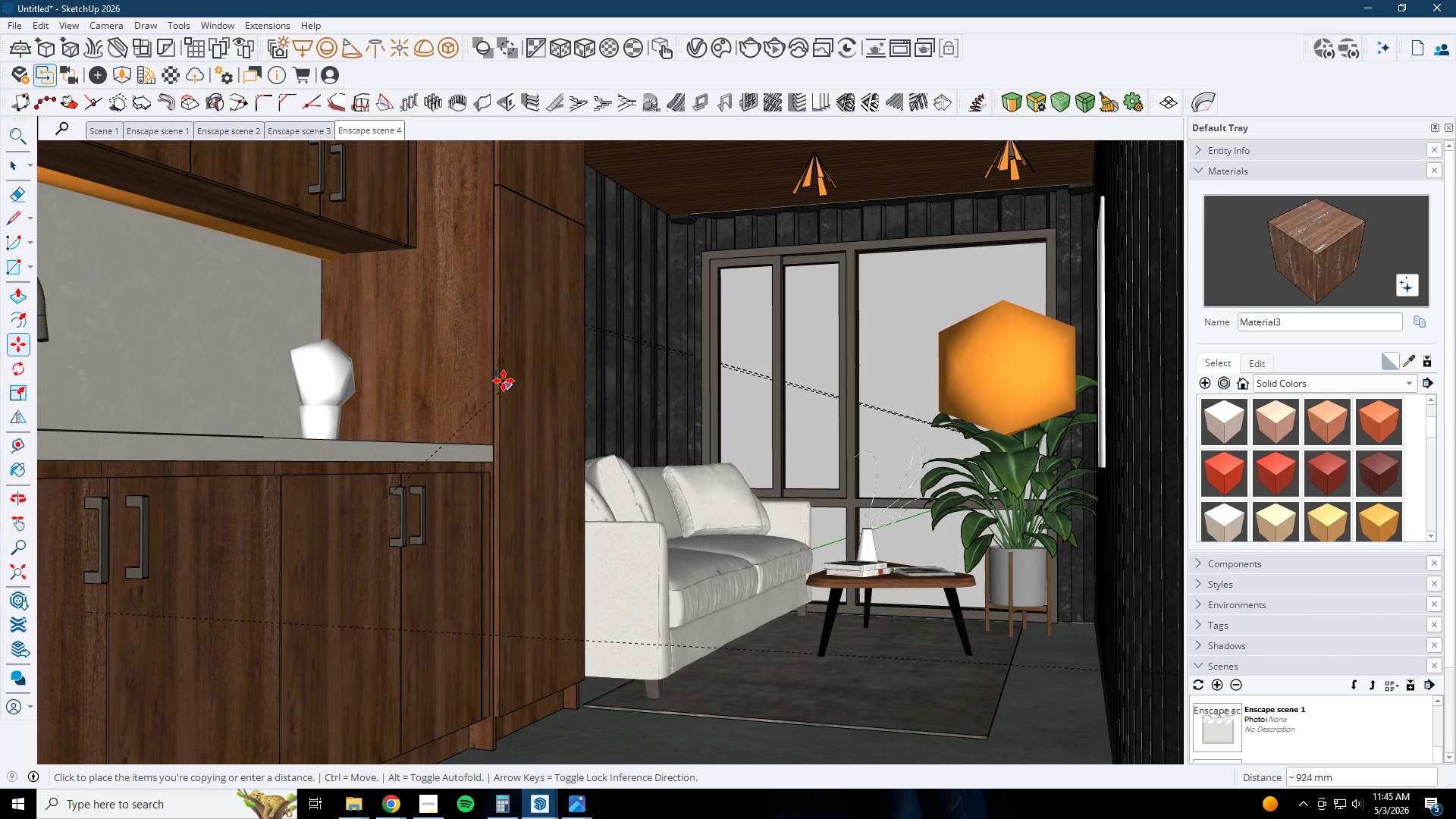 
left_click([503, 379])
 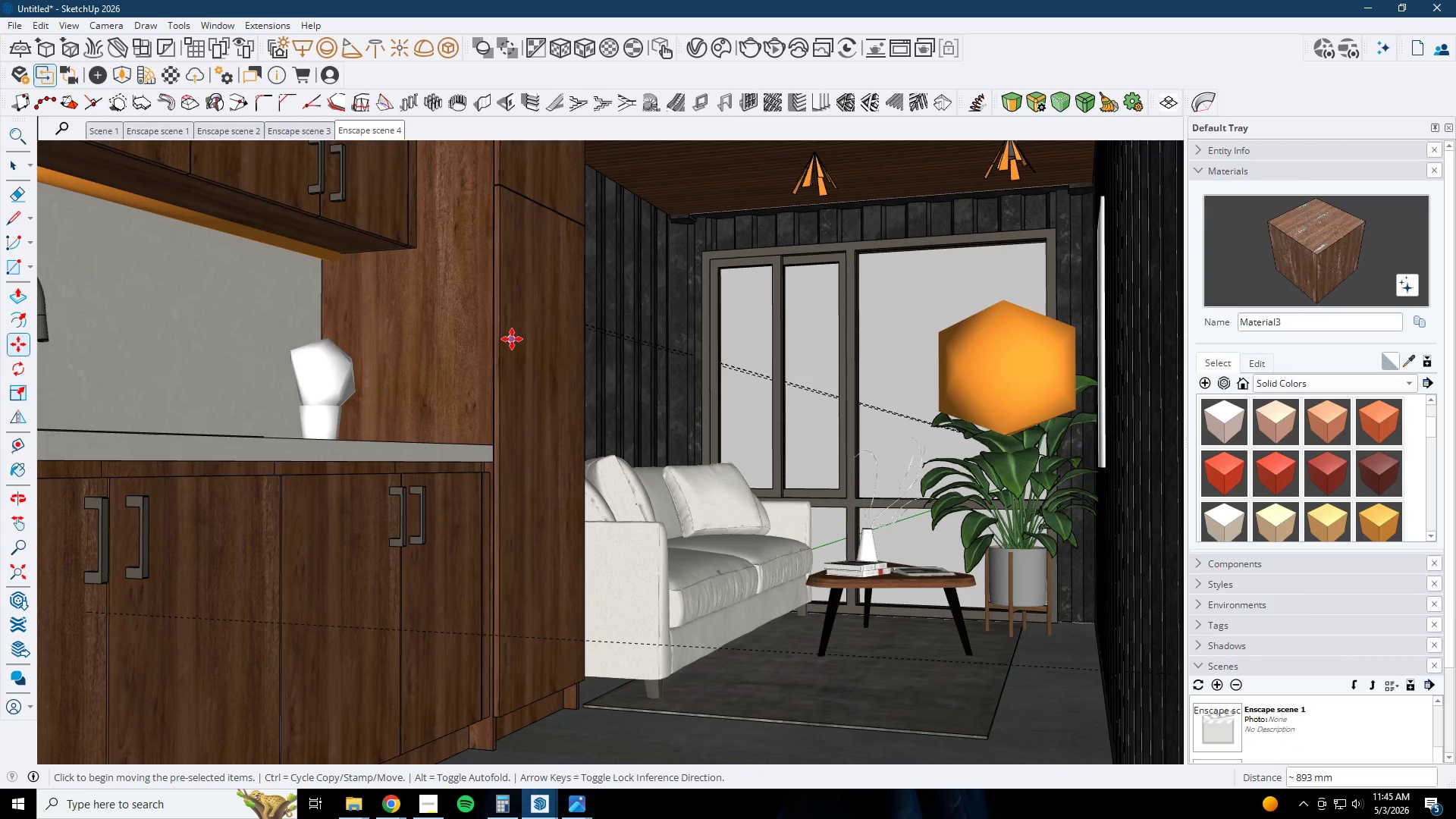 
left_click_drag(start_coordinate=[516, 386], to_coordinate=[522, 388])
 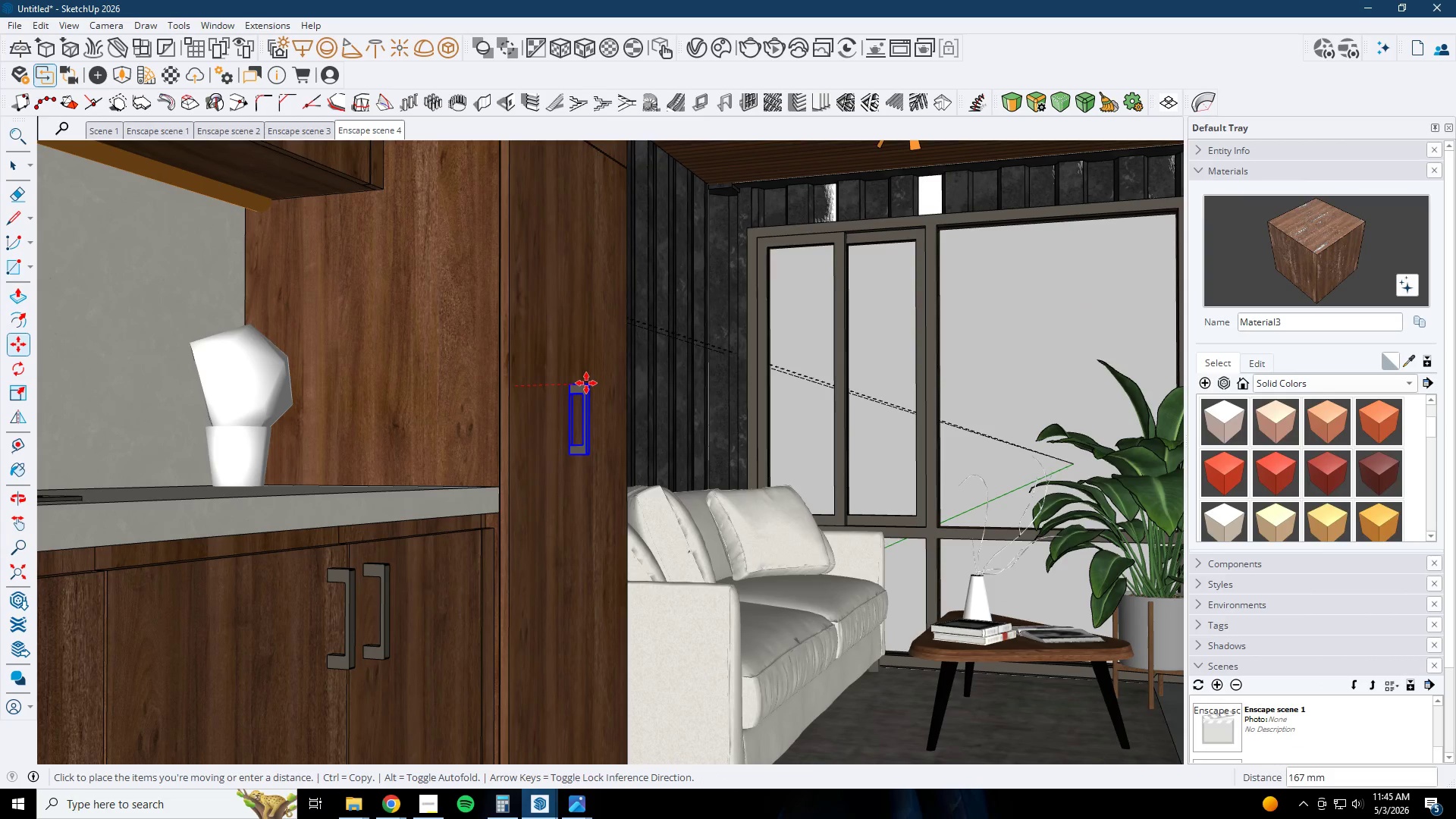 
scroll: coordinate [485, 370], scroll_direction: up, amount: 4.0
 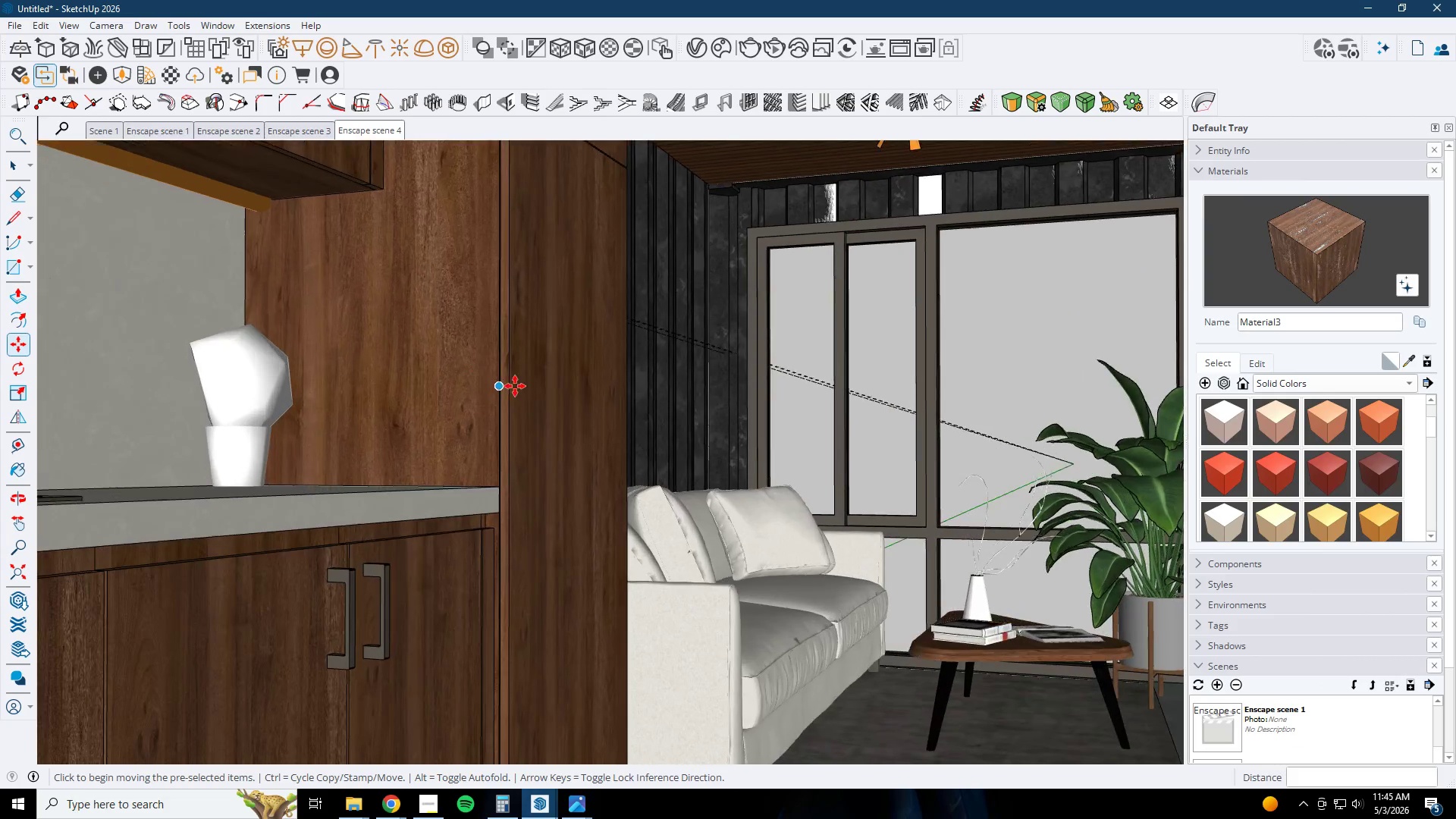 
left_click([586, 383])
 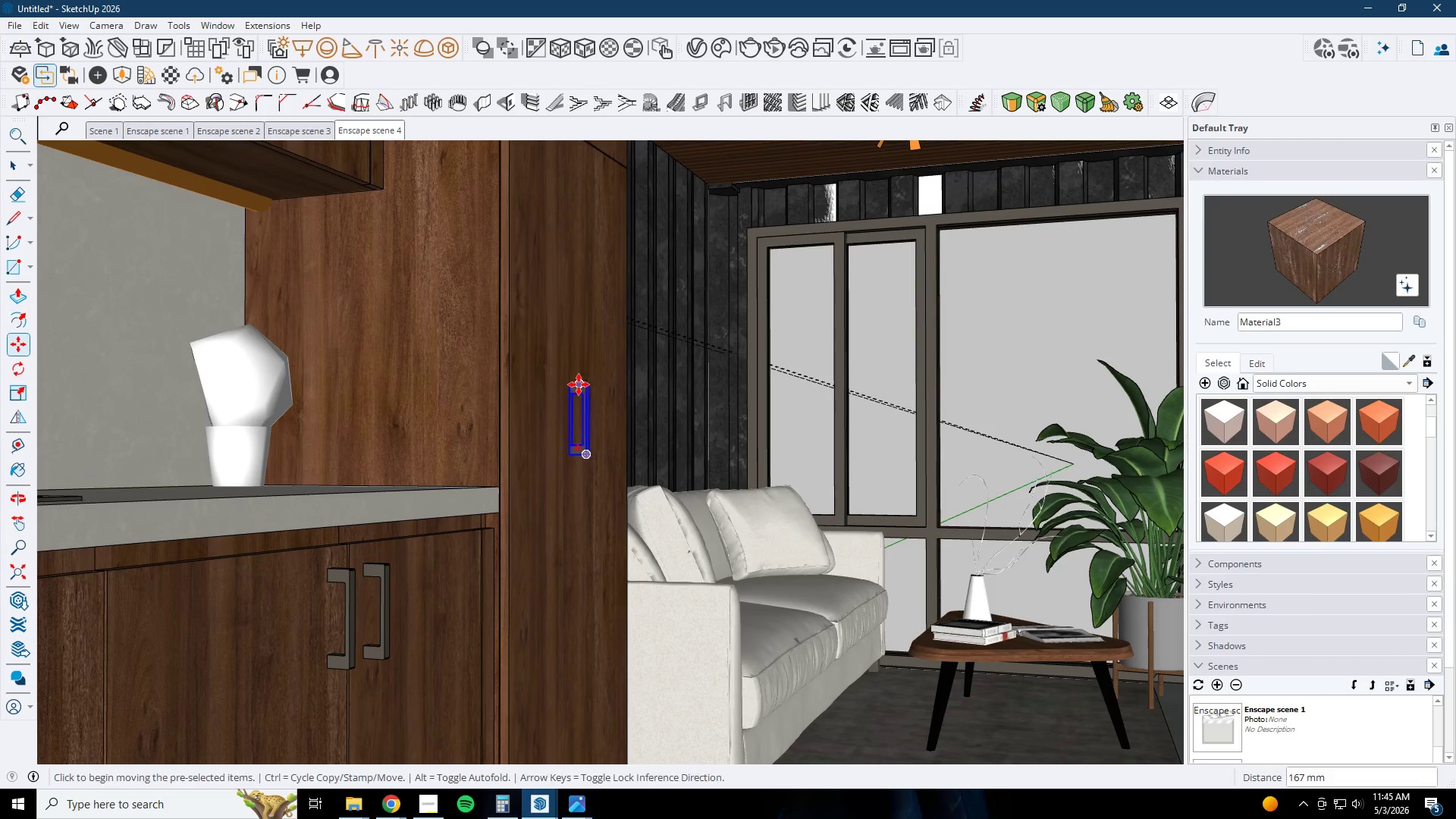 
scroll: coordinate [576, 384], scroll_direction: up, amount: 2.0
 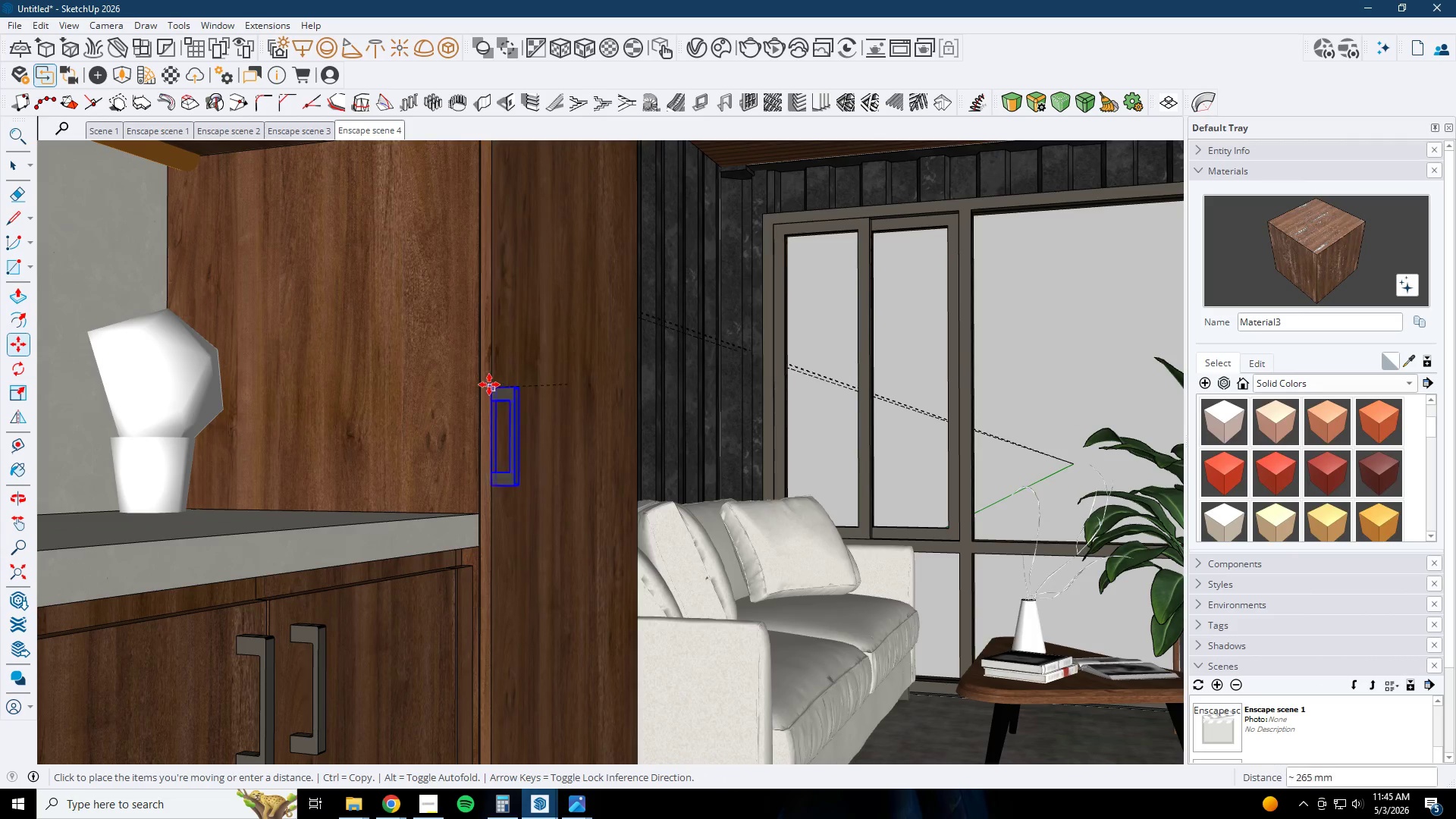 
left_click([488, 382])
 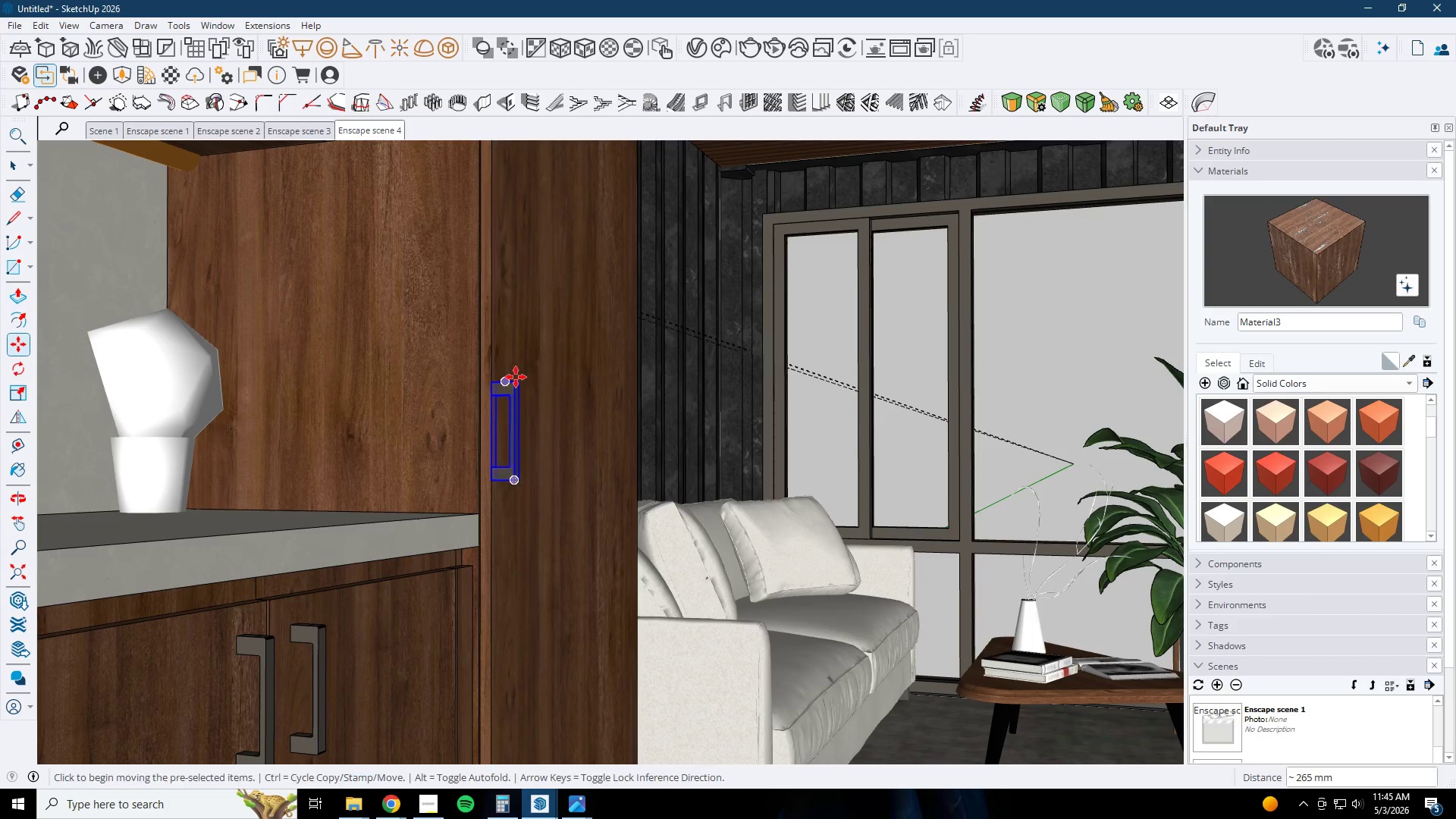 
scroll: coordinate [275, 356], scroll_direction: up, amount: 53.0
 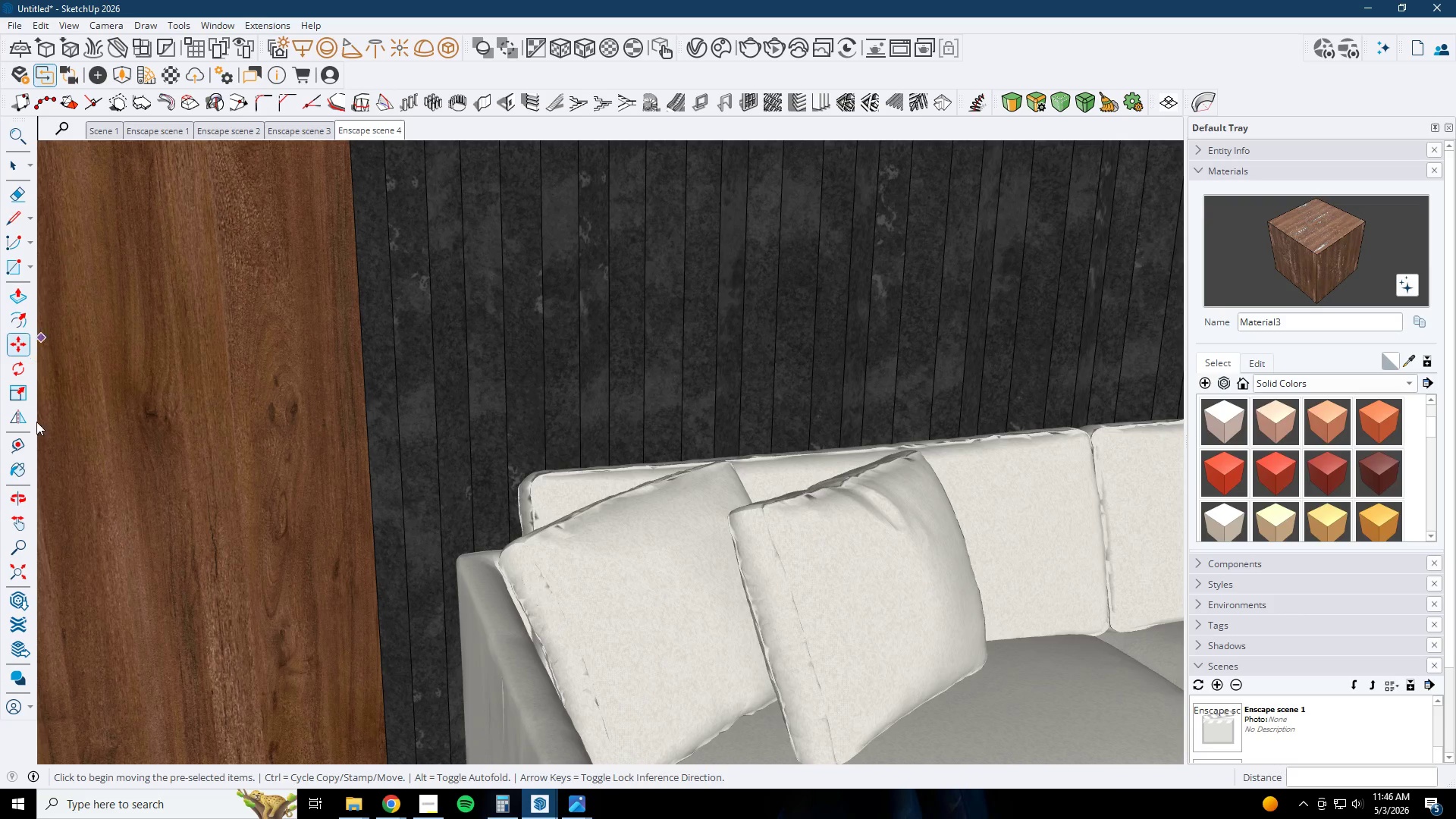 
wait(5.65)
 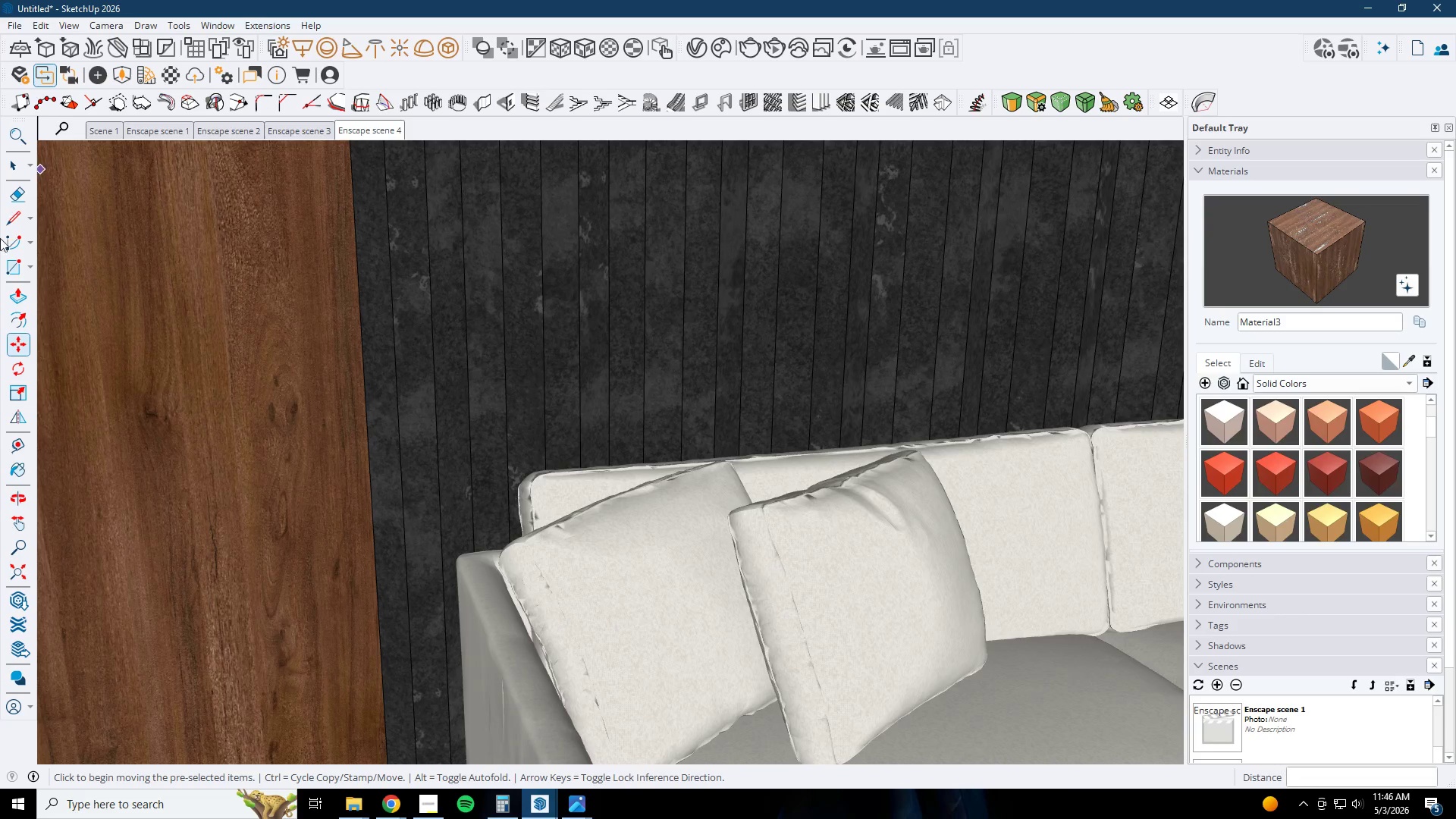 
left_click_drag(start_coordinate=[305, 461], to_coordinate=[953, 381])
 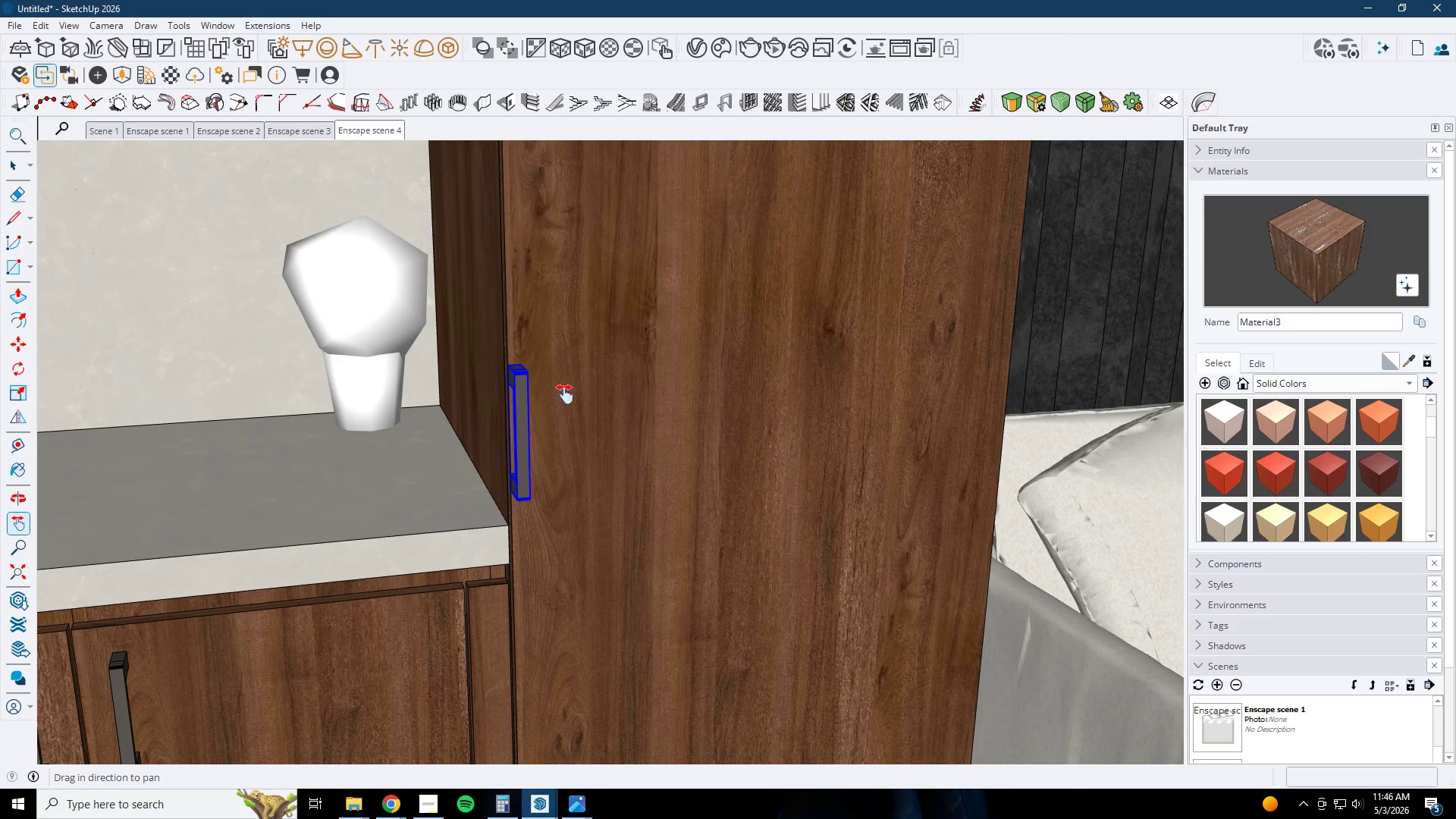 
key(Space)
 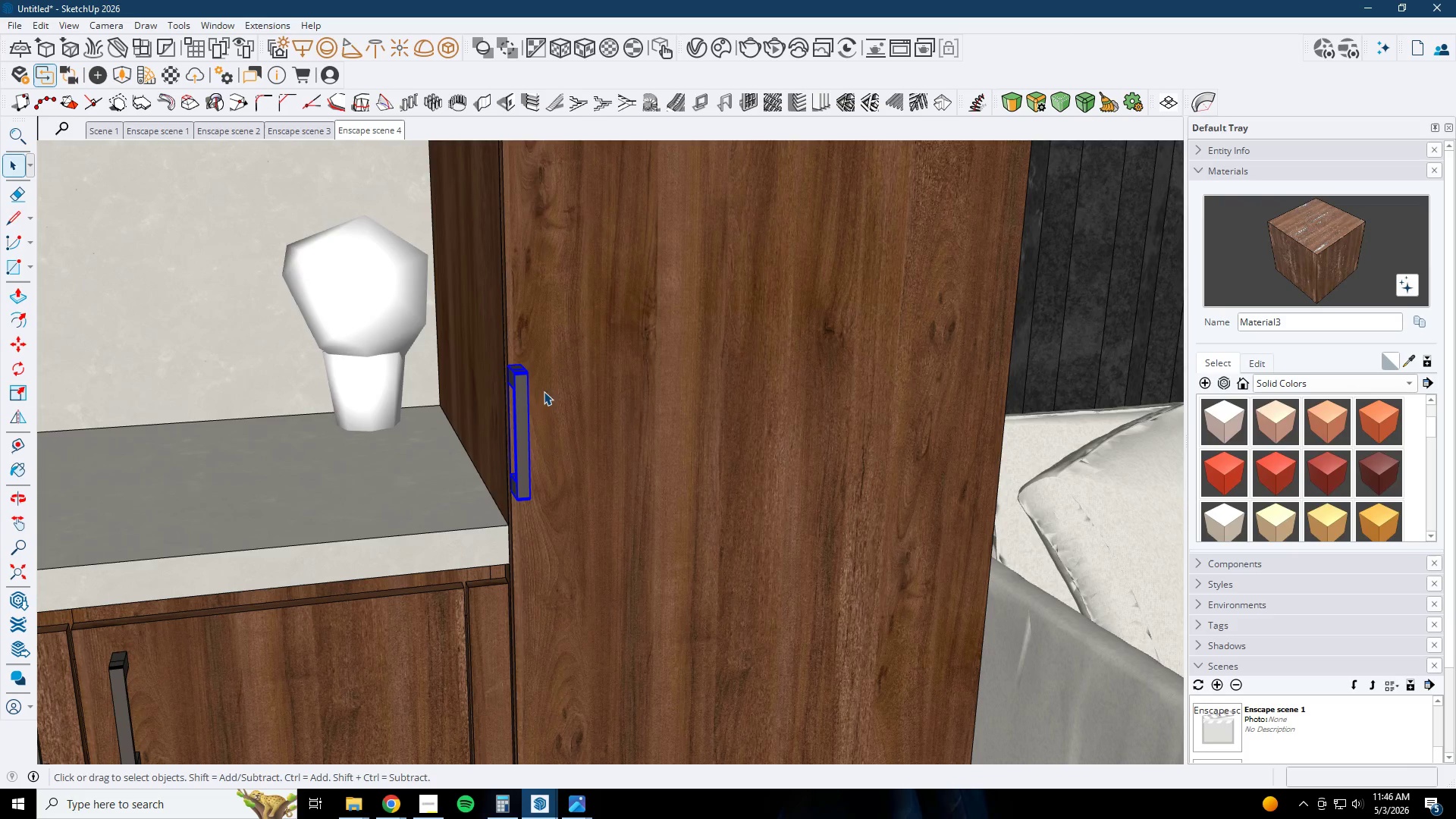 
key(Comma)
 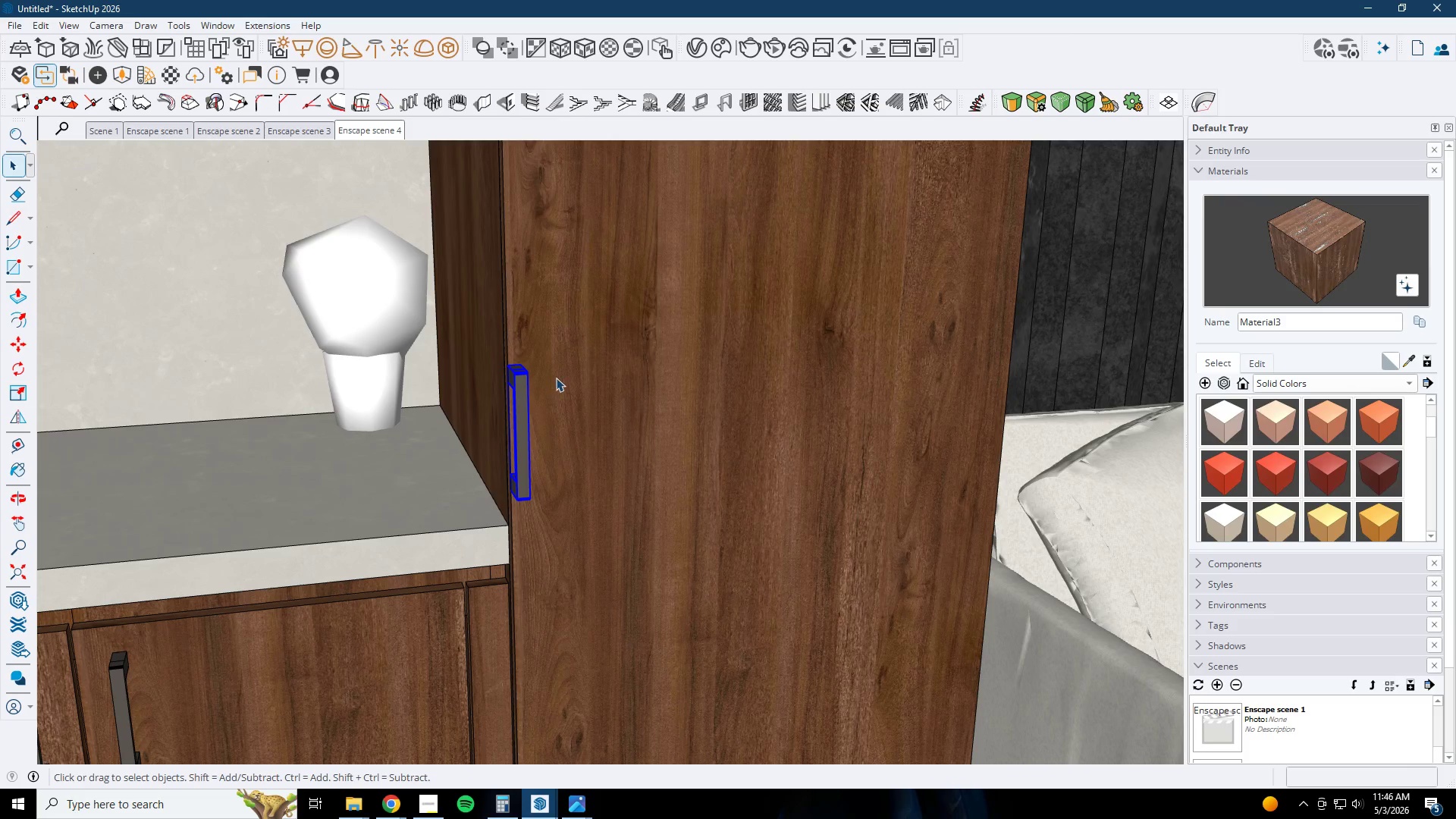 
key(M)
 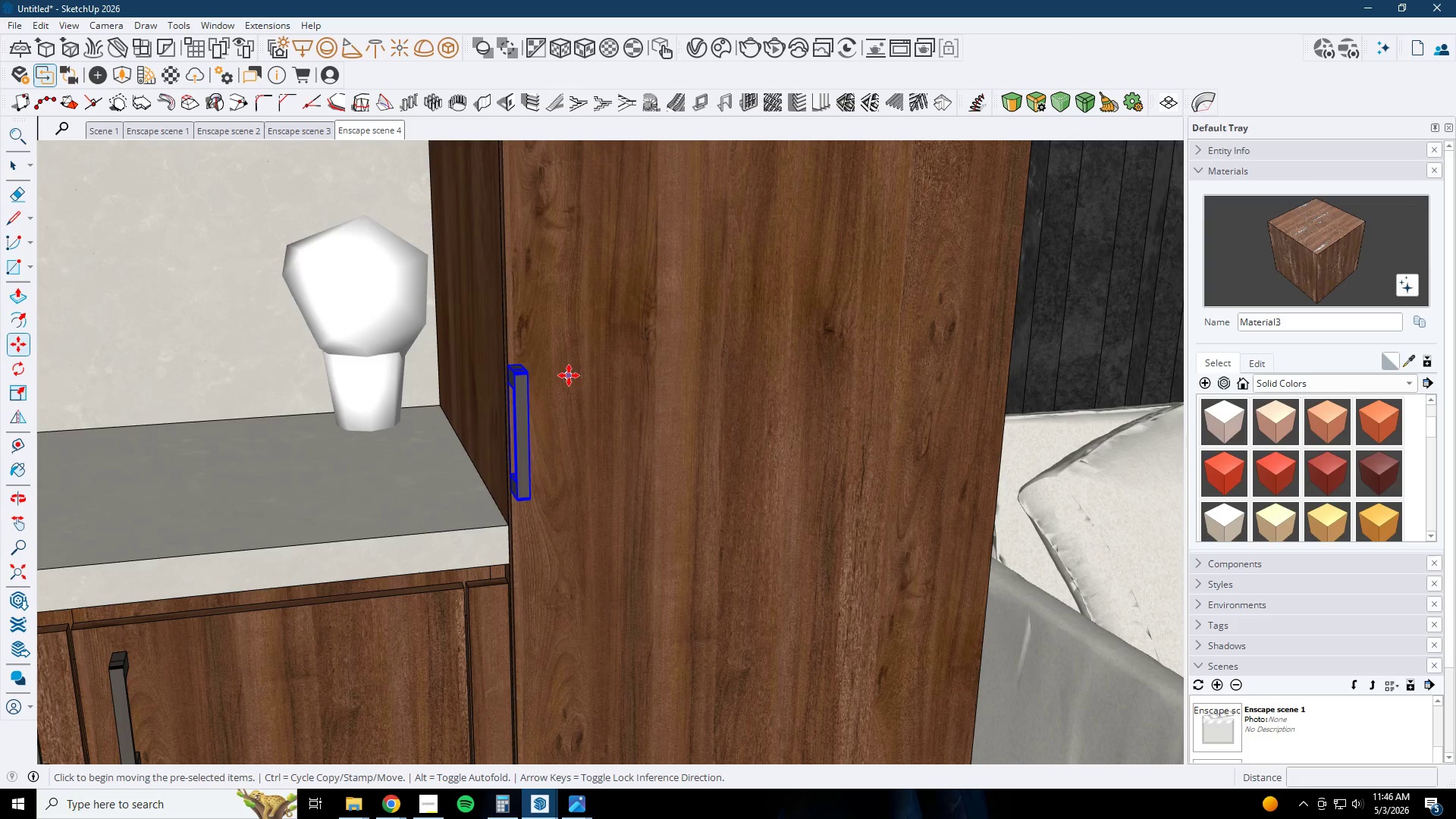 
left_click_drag(start_coordinate=[569, 375], to_coordinate=[581, 375])
 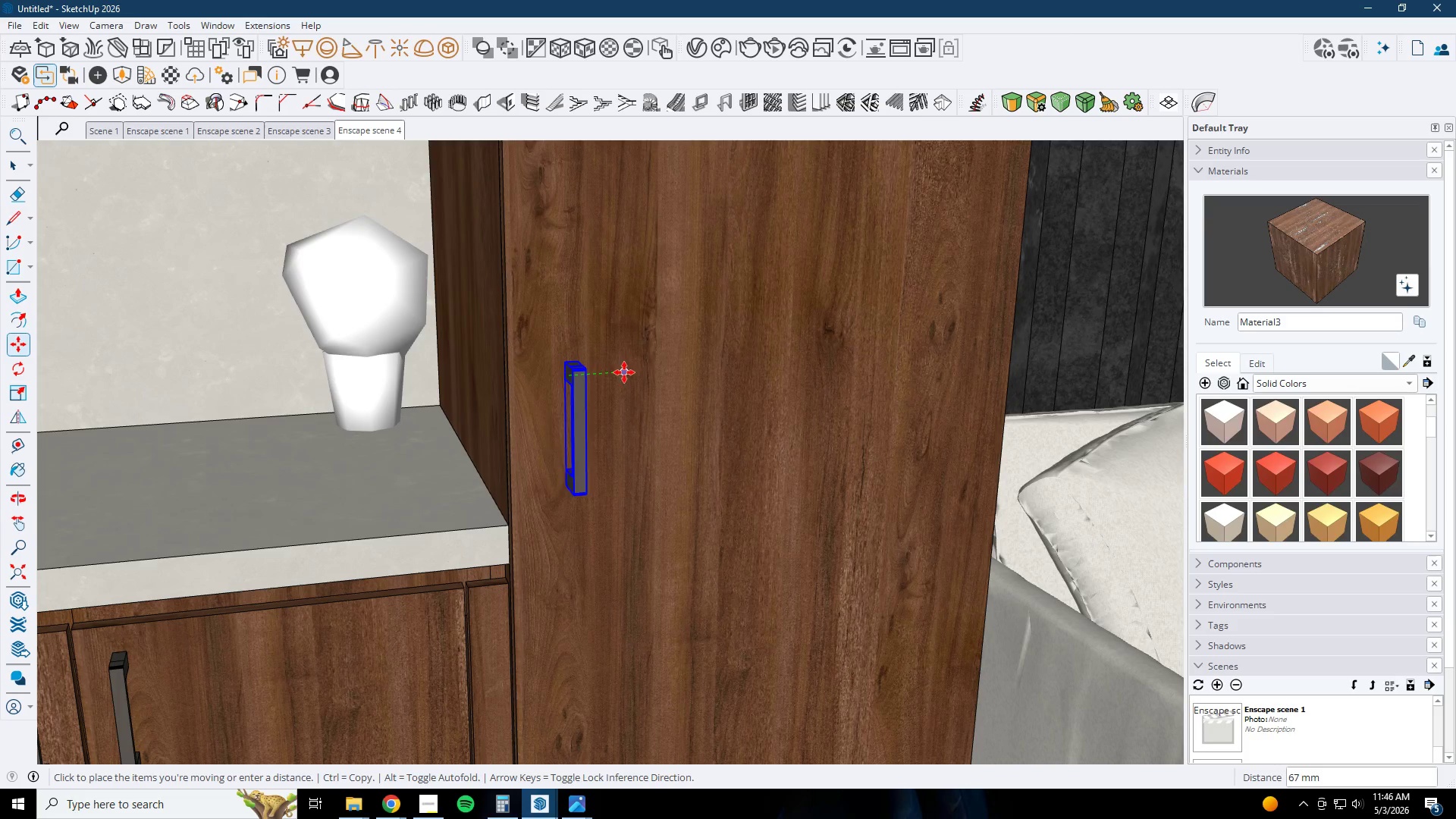 
left_click([607, 372])
 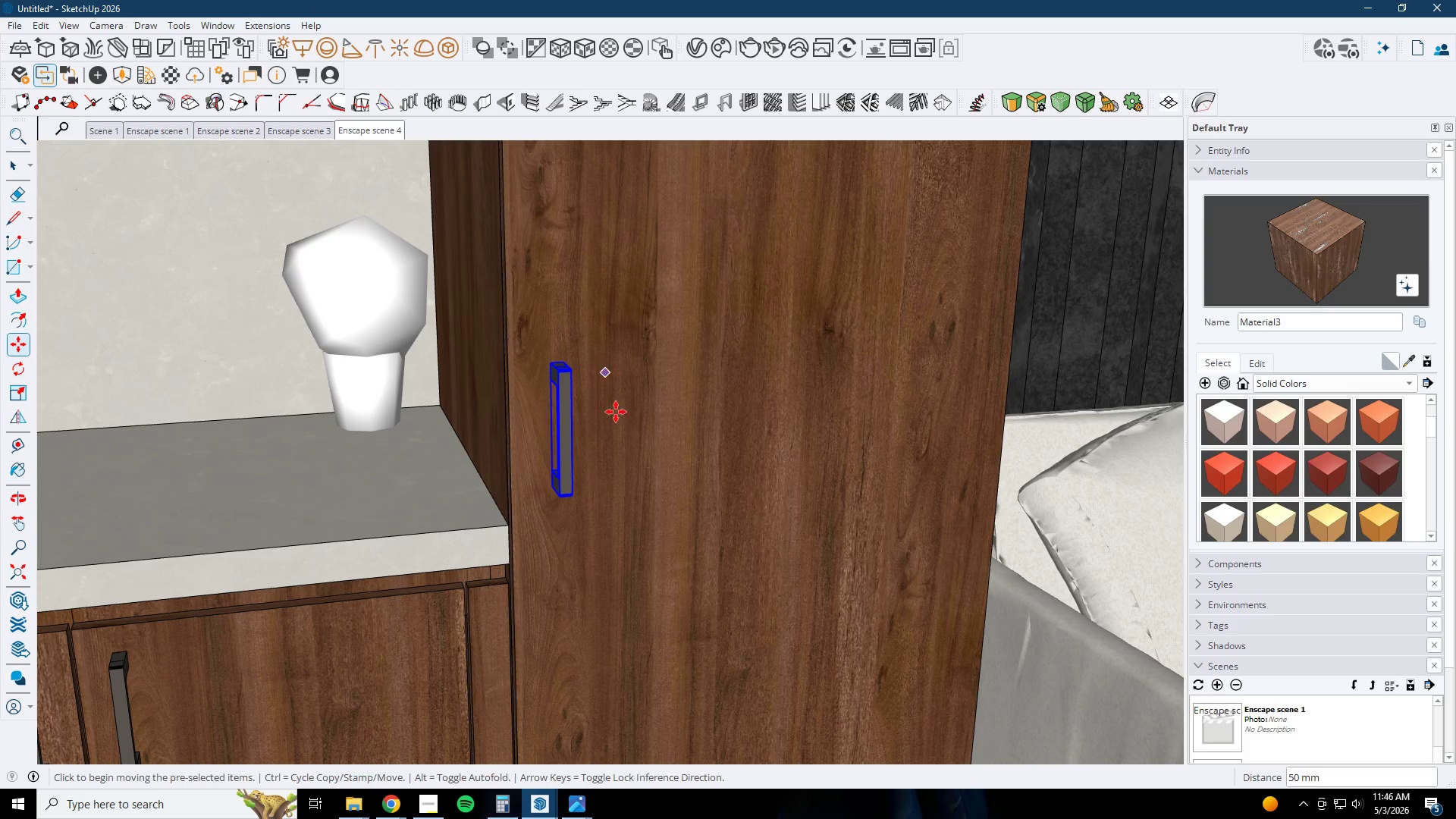 
scroll: coordinate [638, 457], scroll_direction: down, amount: 1.0
 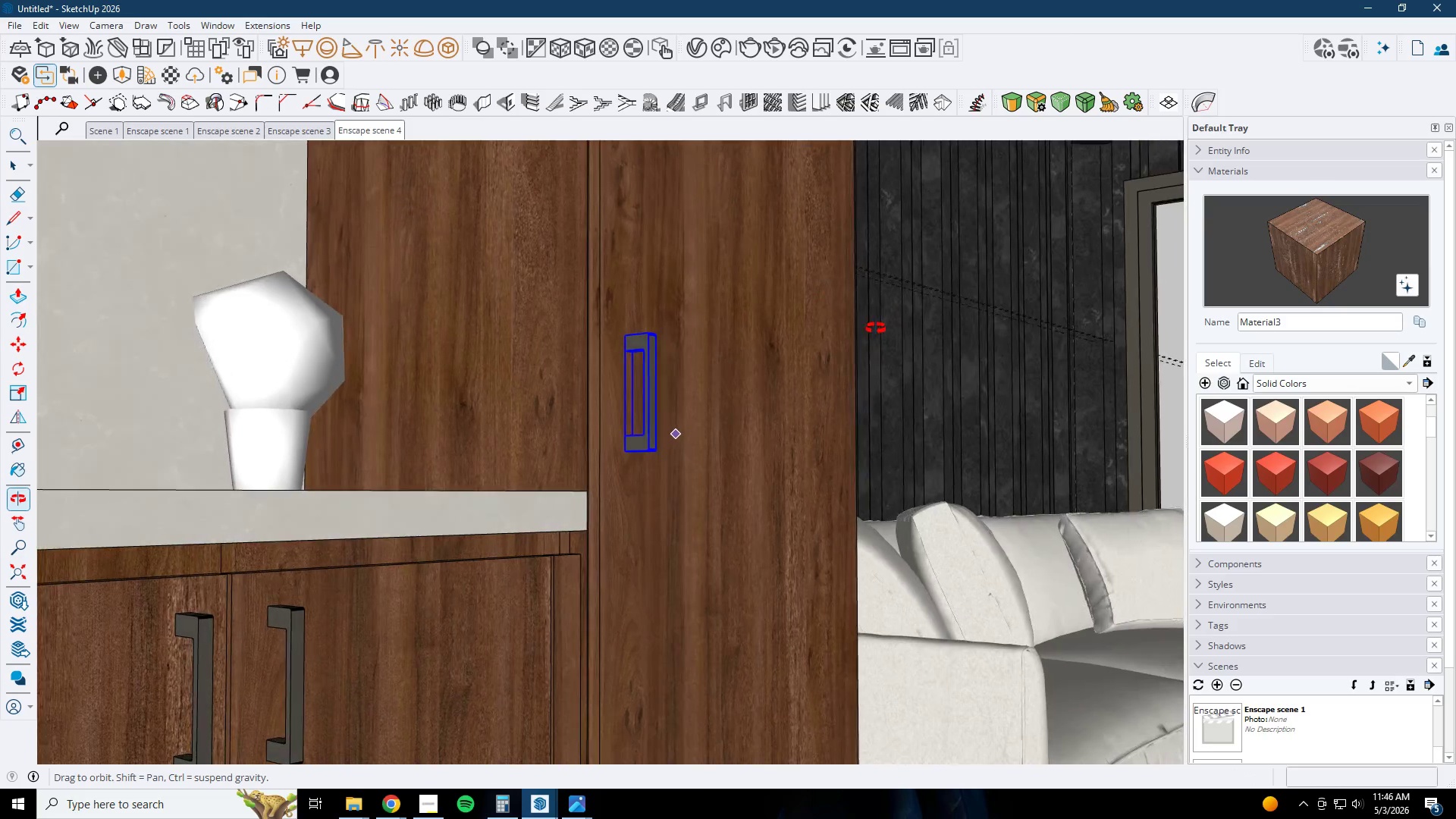 
left_click_drag(start_coordinate=[724, 397], to_coordinate=[726, 372])
 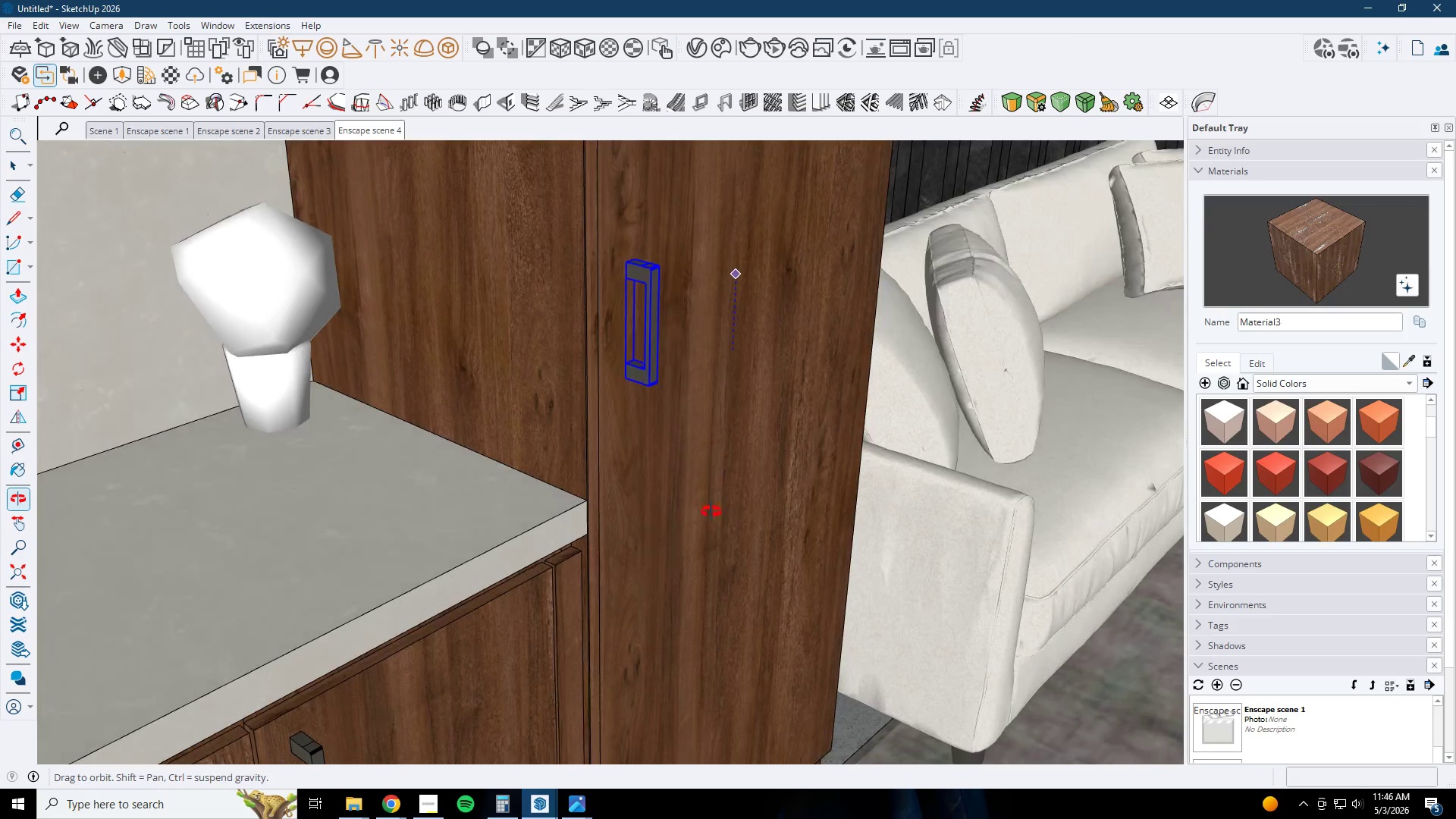 
scroll: coordinate [762, 488], scroll_direction: down, amount: 4.0
 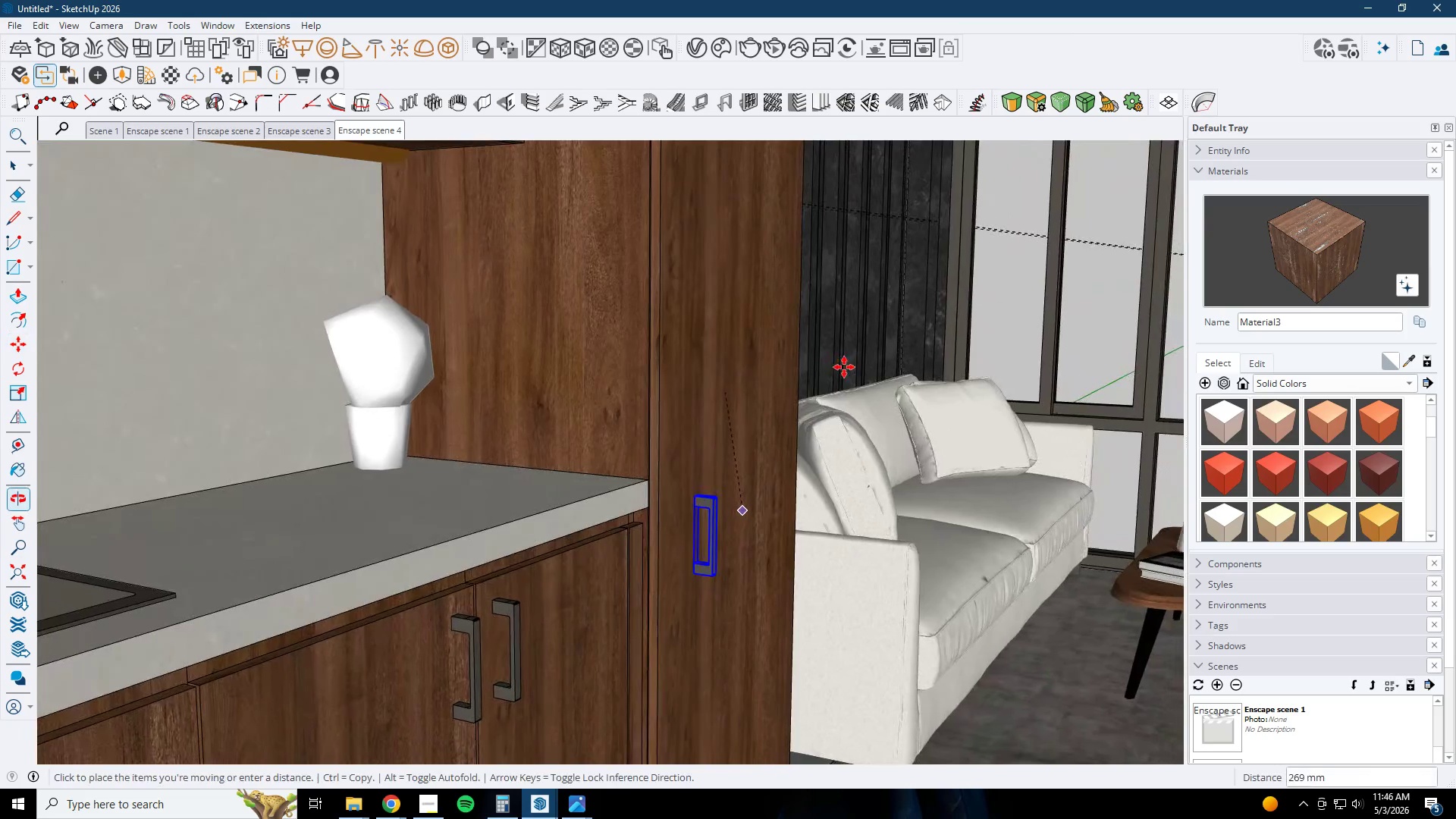 
key(Control+ControlLeft)
 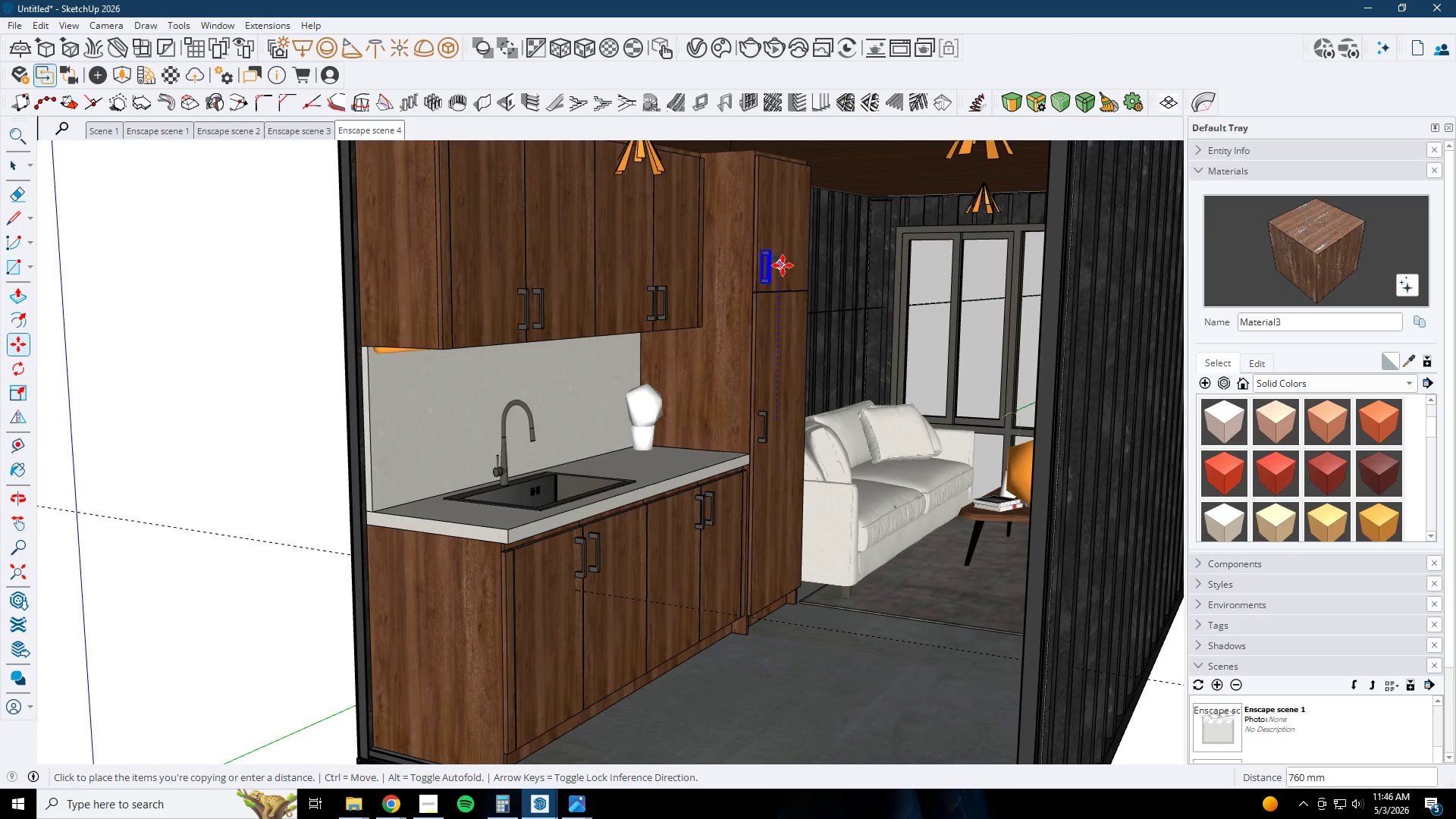 
scroll: coordinate [795, 442], scroll_direction: down, amount: 9.0
 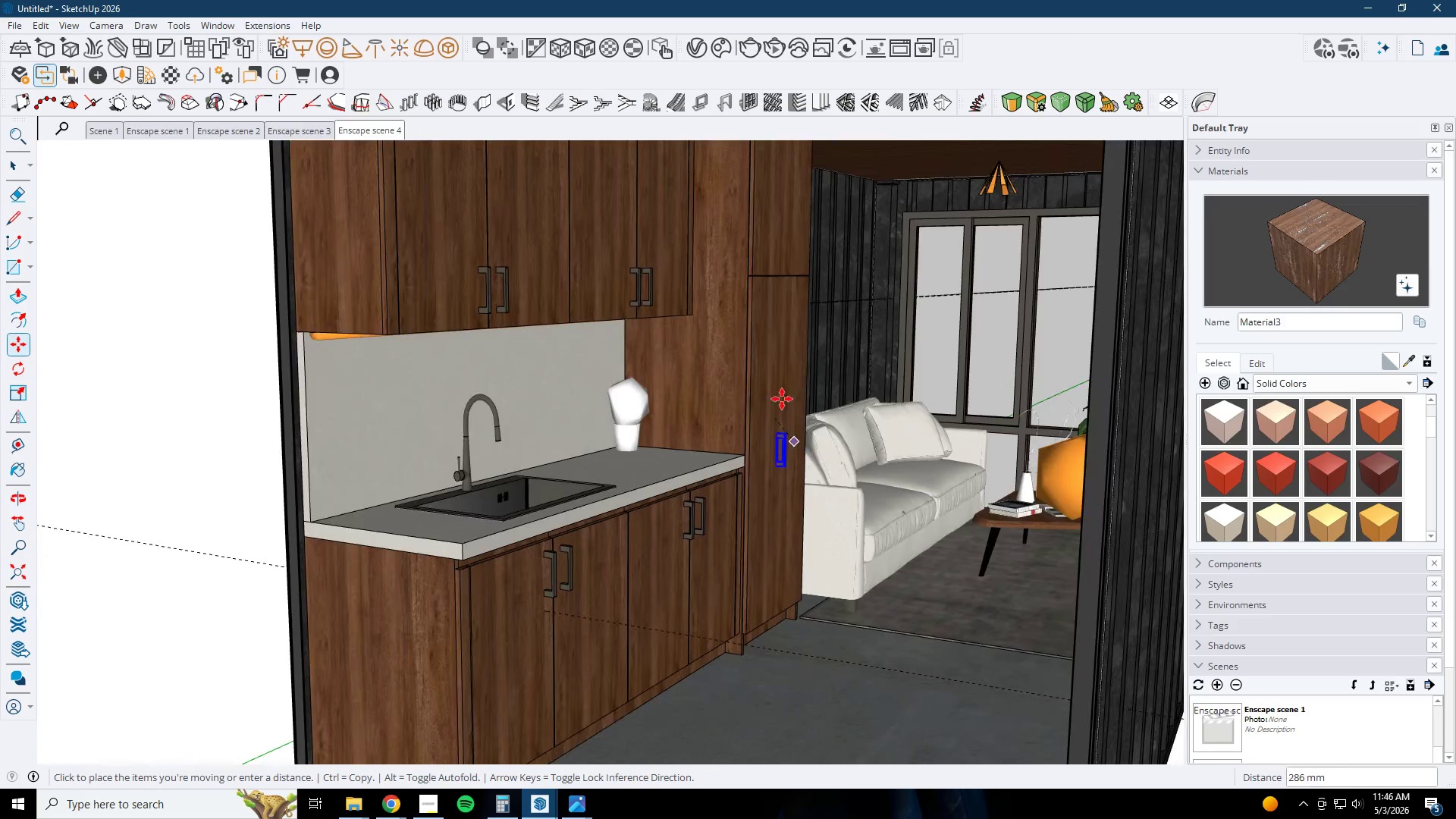 
left_click([783, 265])
 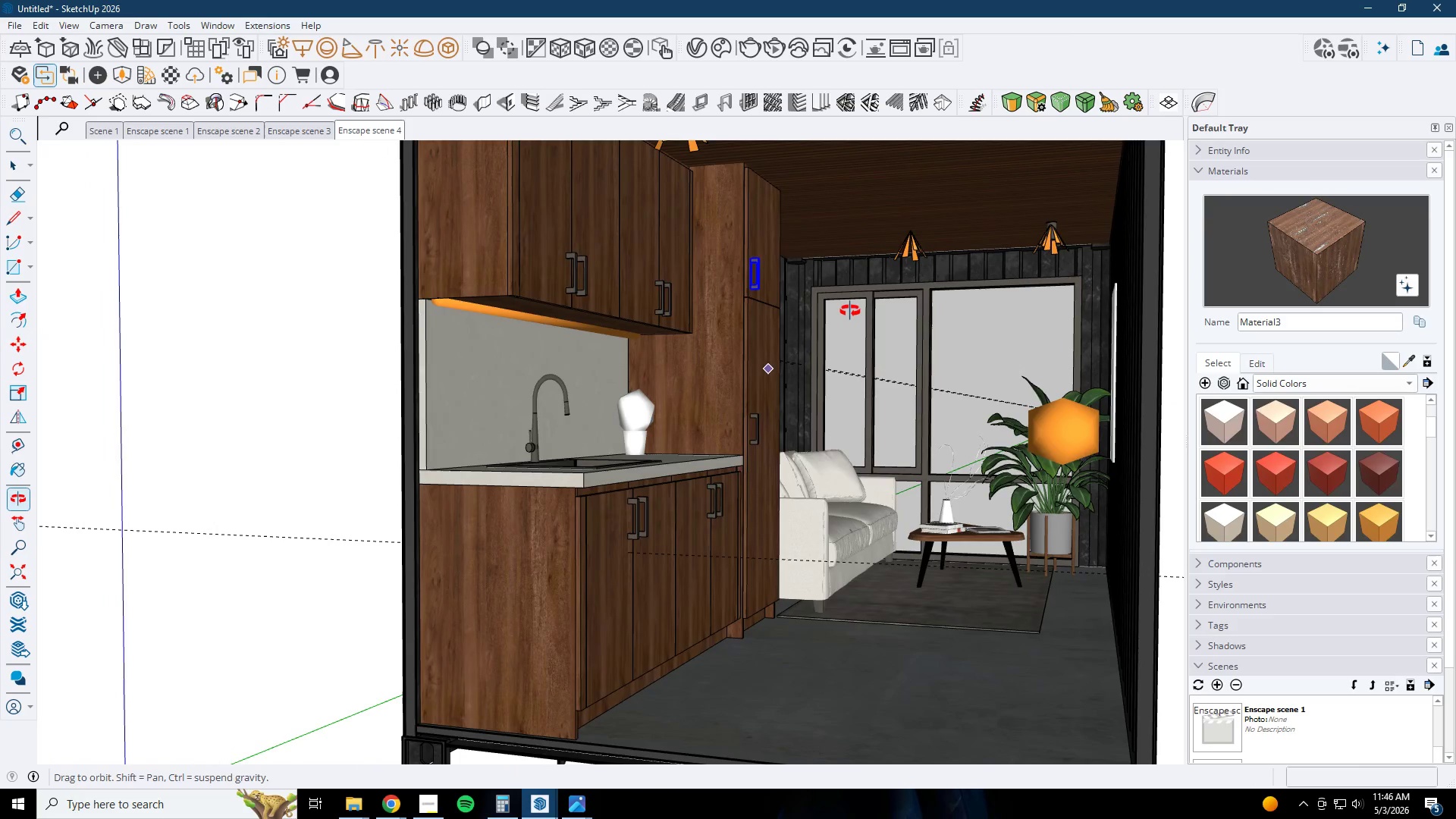 
key(Space)
 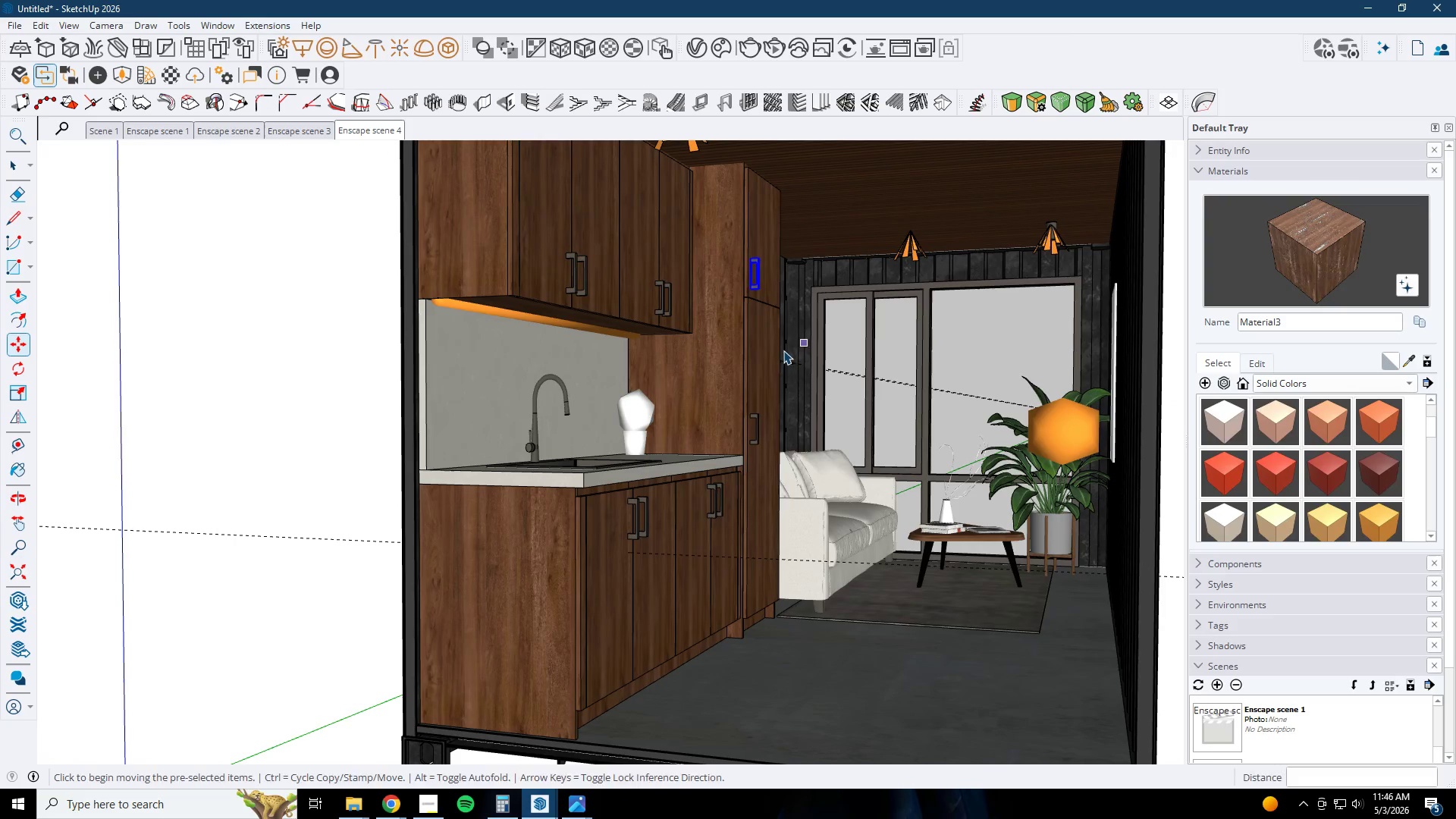 
key(Escape)
 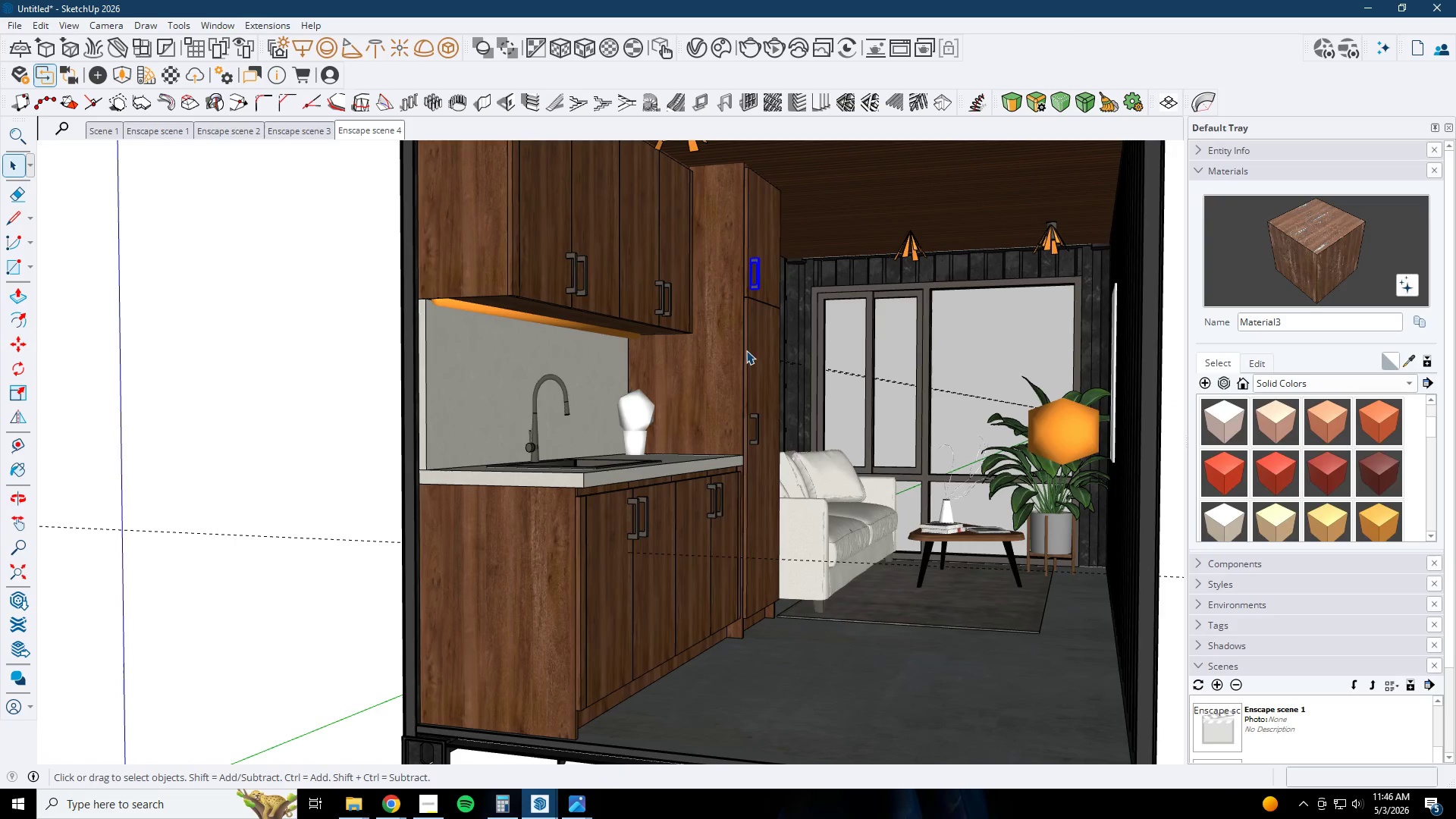 
key(Escape)
 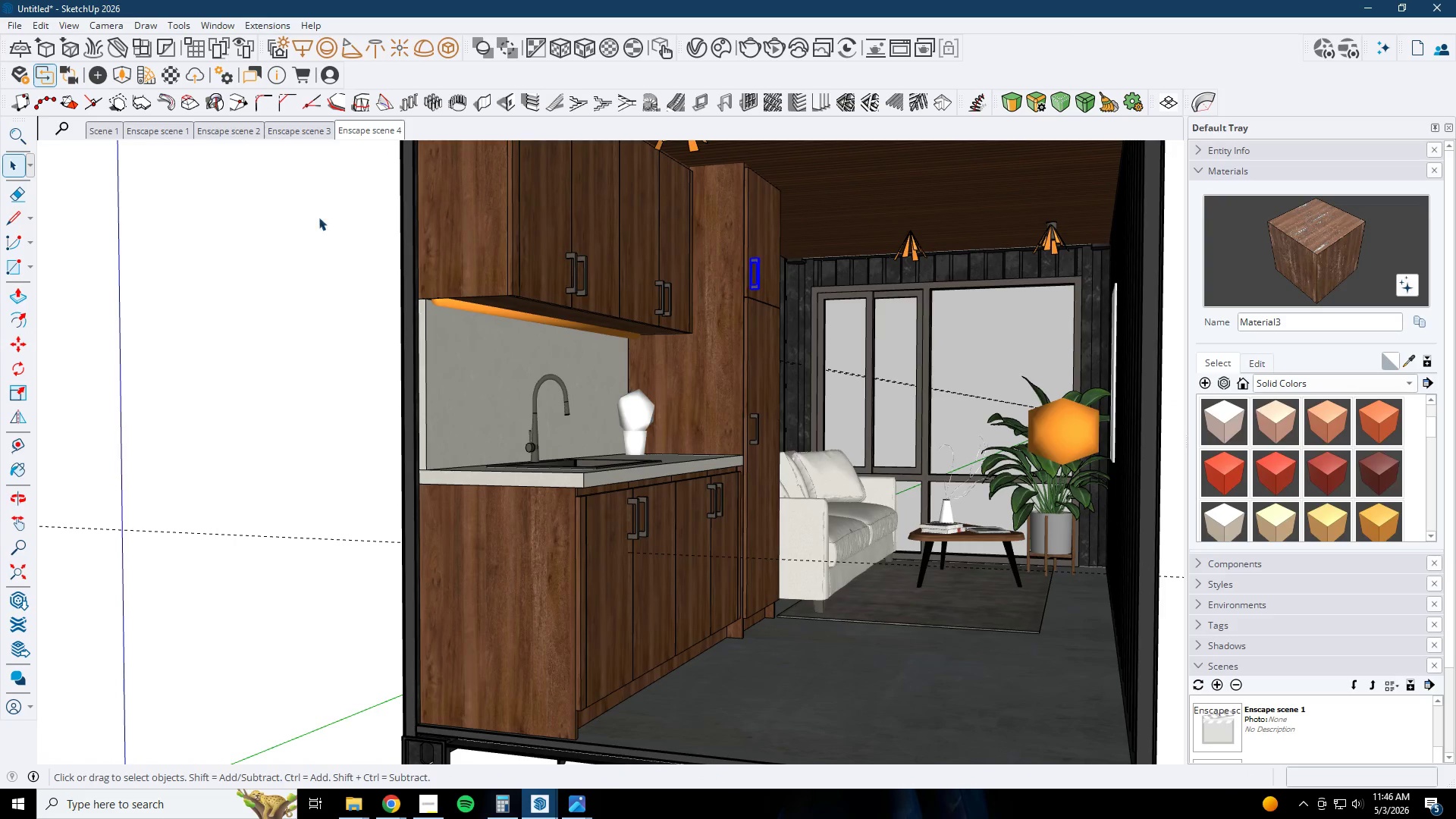 
key(Escape)
 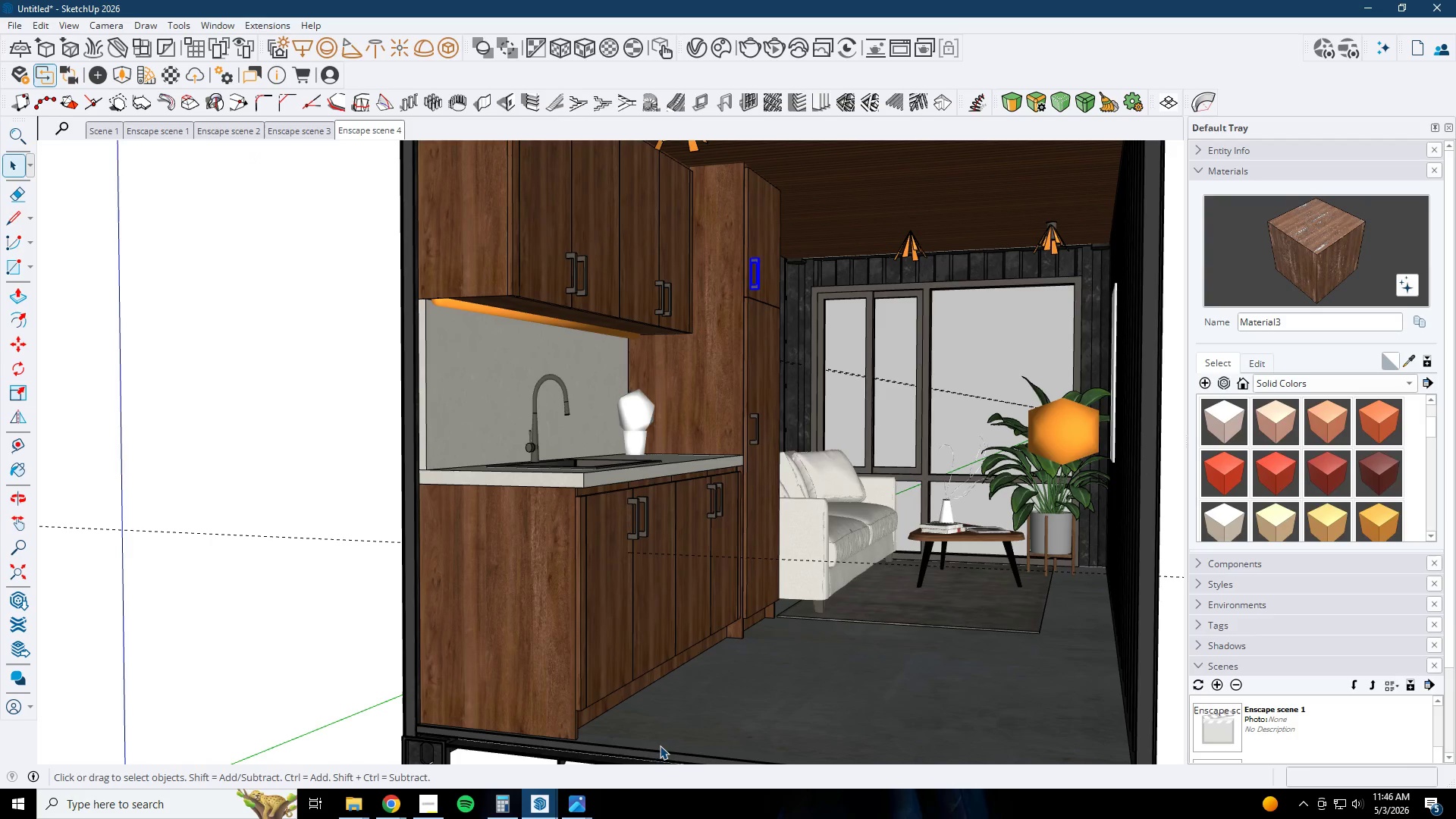 
left_click([550, 797])
 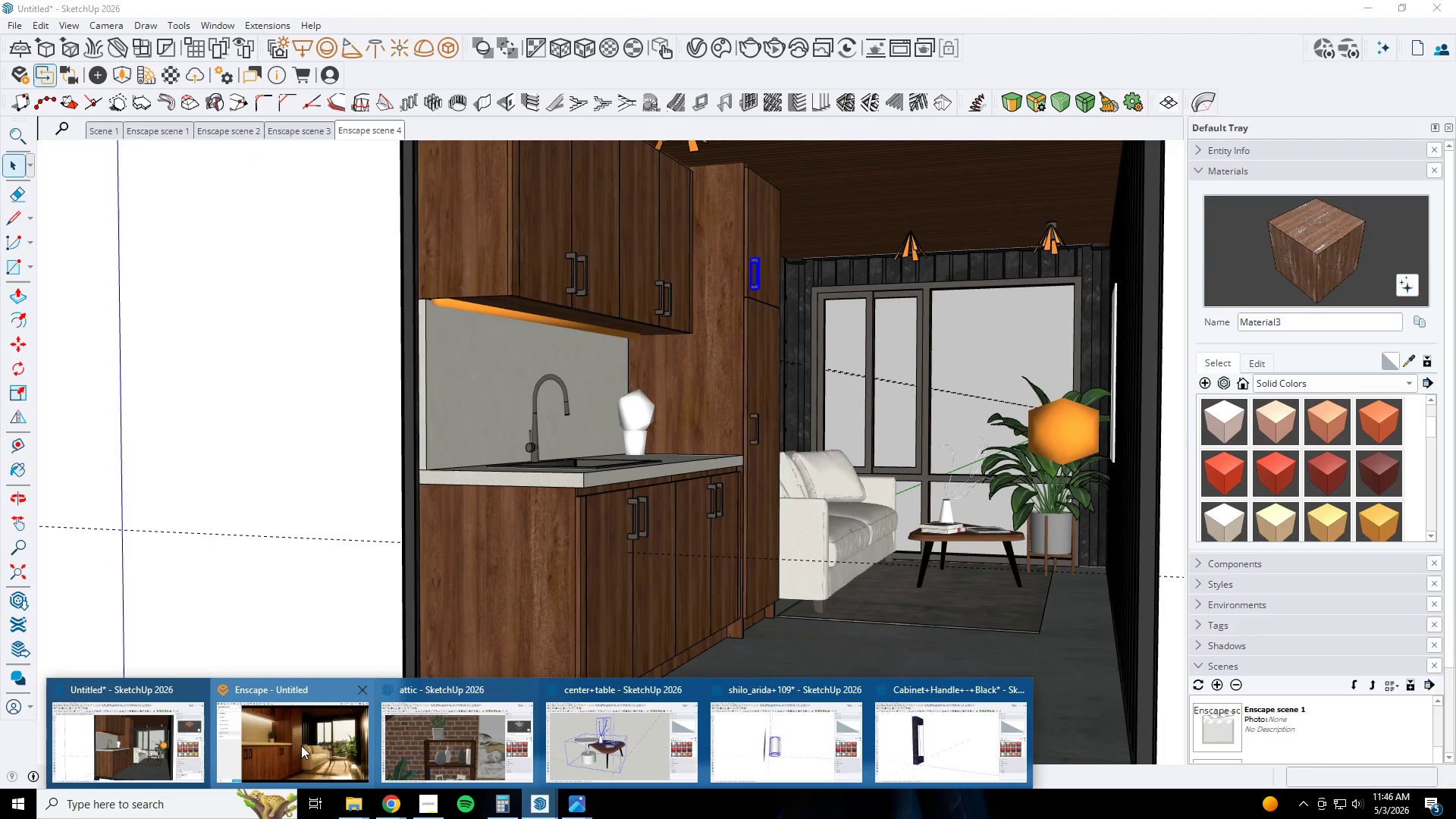 
left_click([290, 741])
 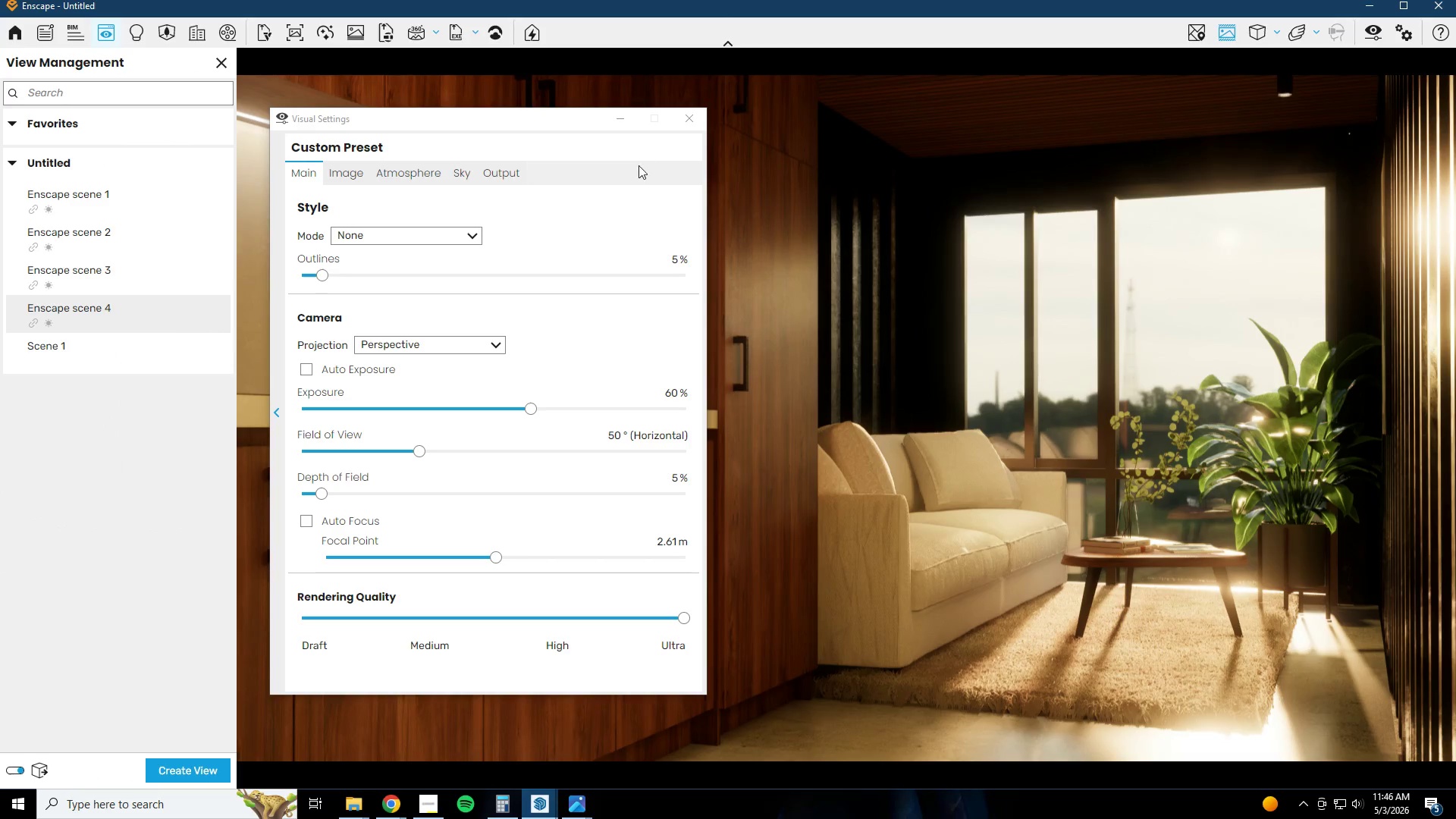 
left_click([621, 127])
 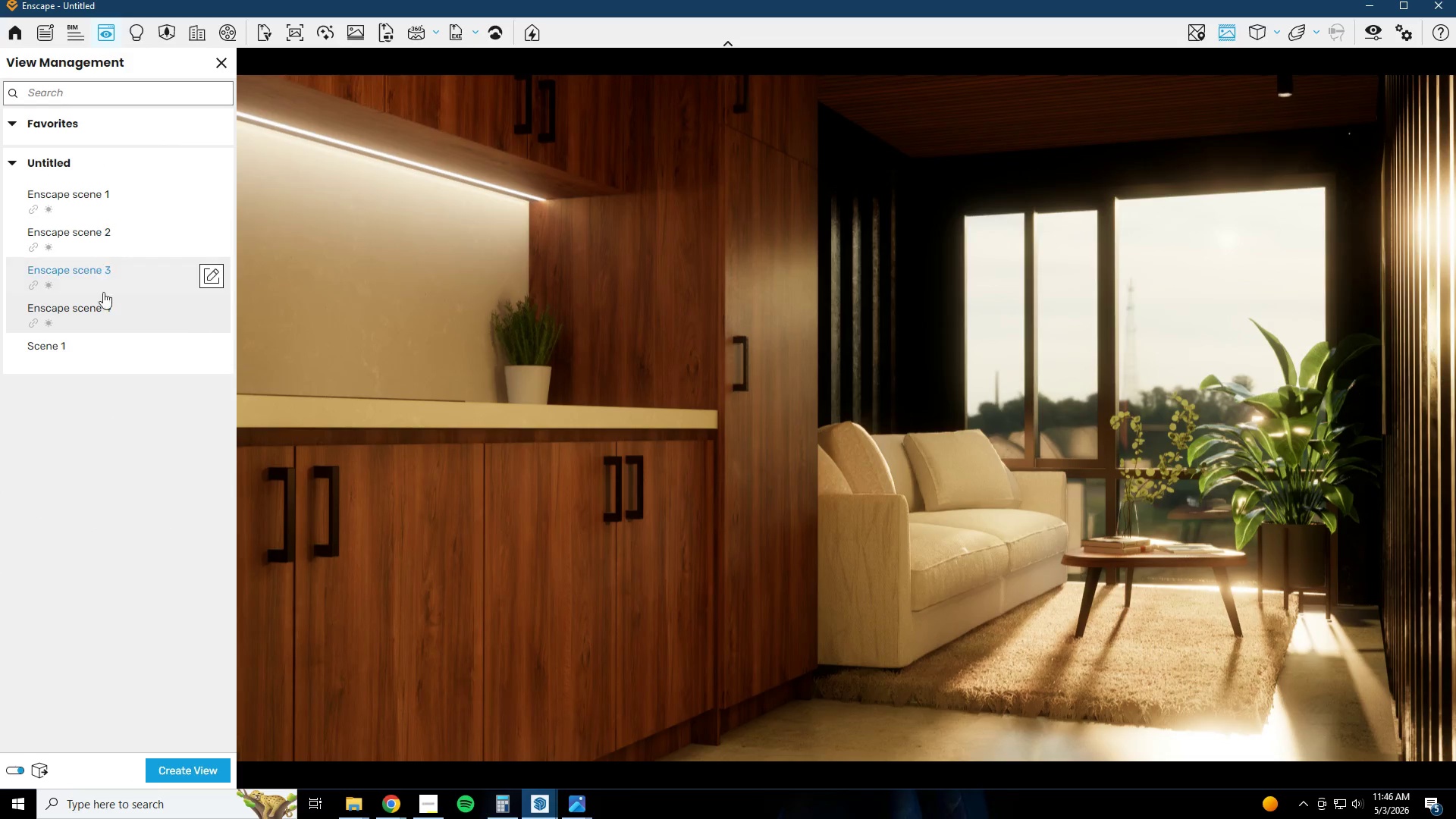 
wait(7.41)
 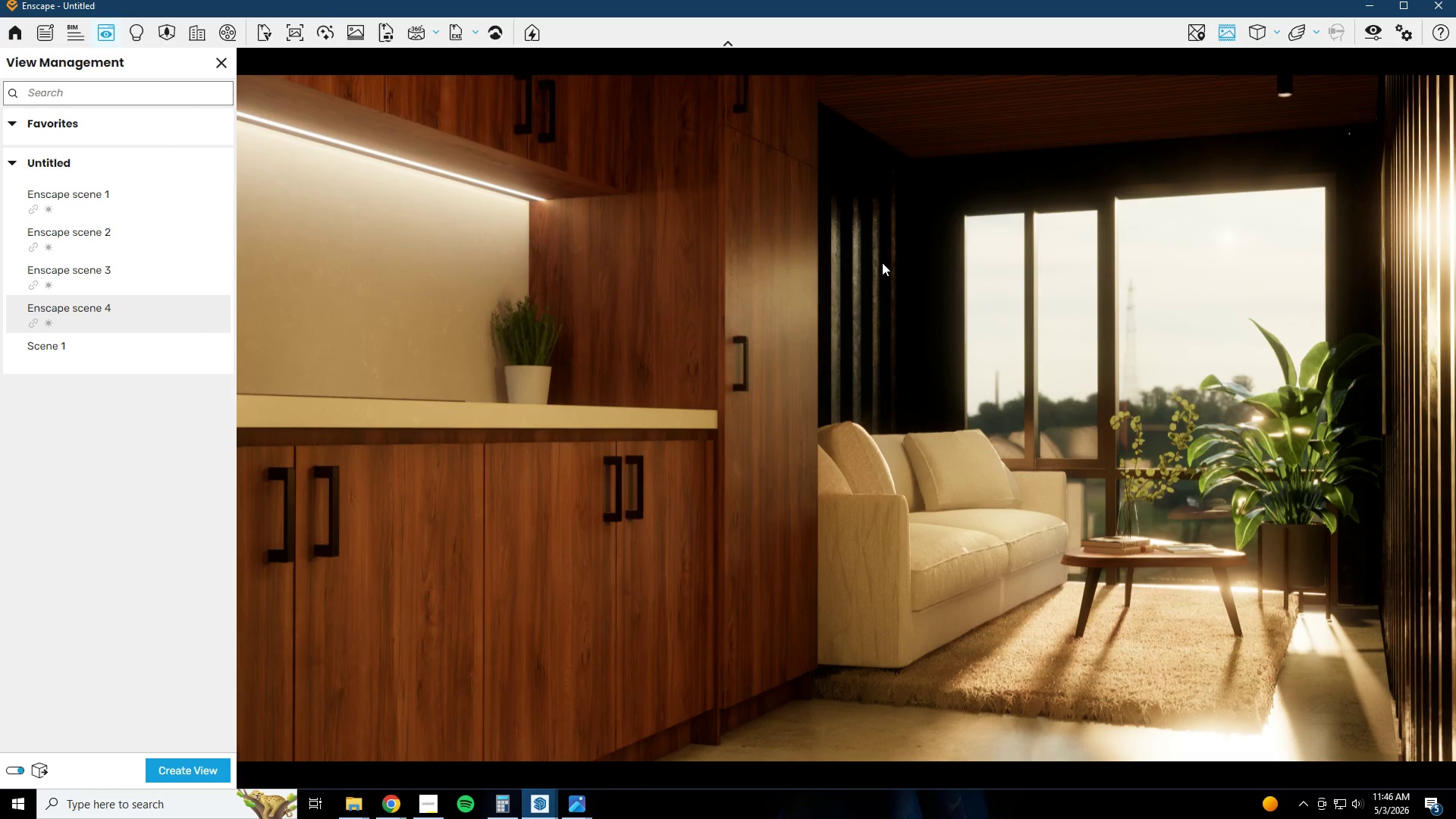 
left_click([1377, 27])
 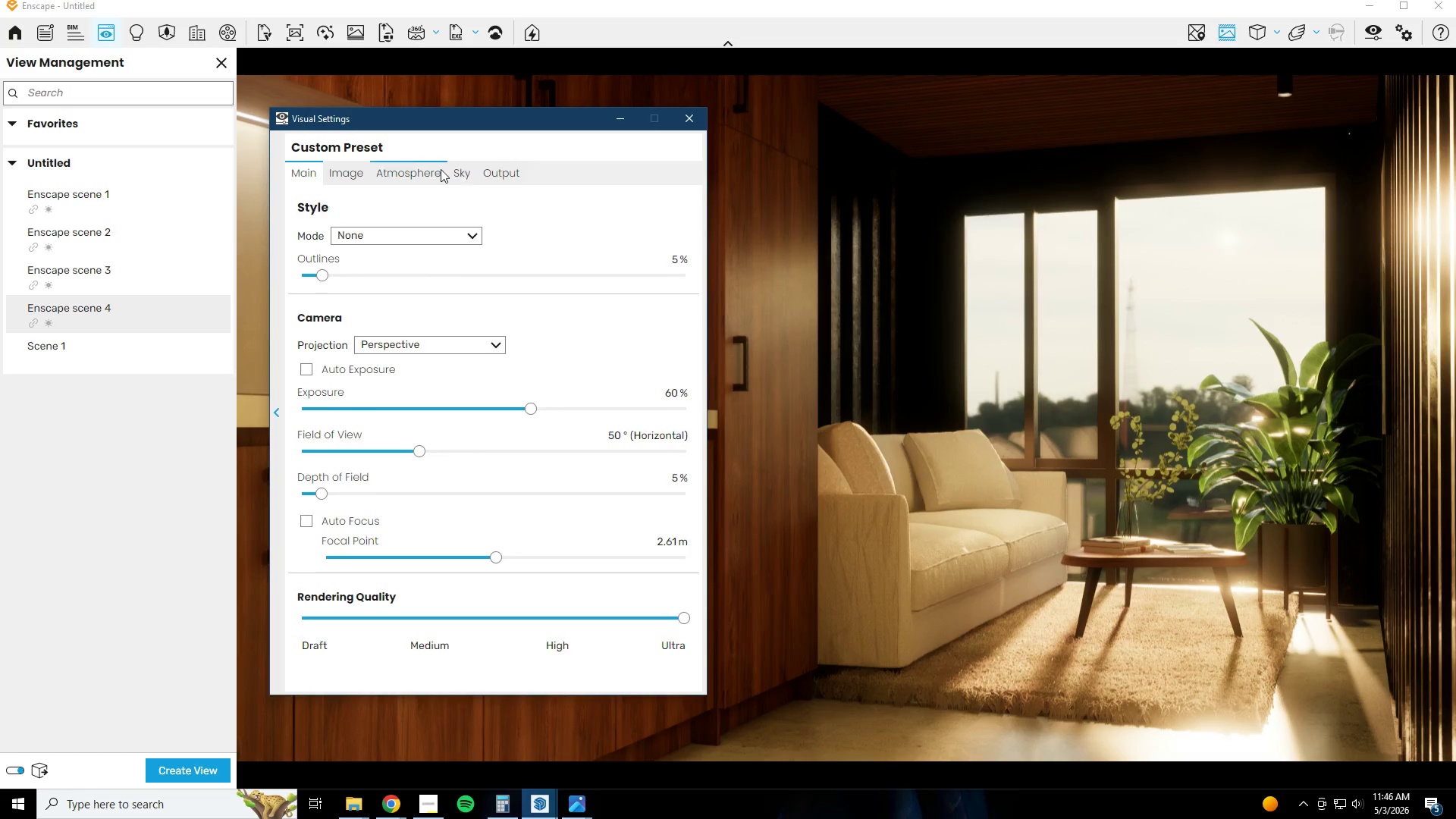 
double_click([455, 169])
 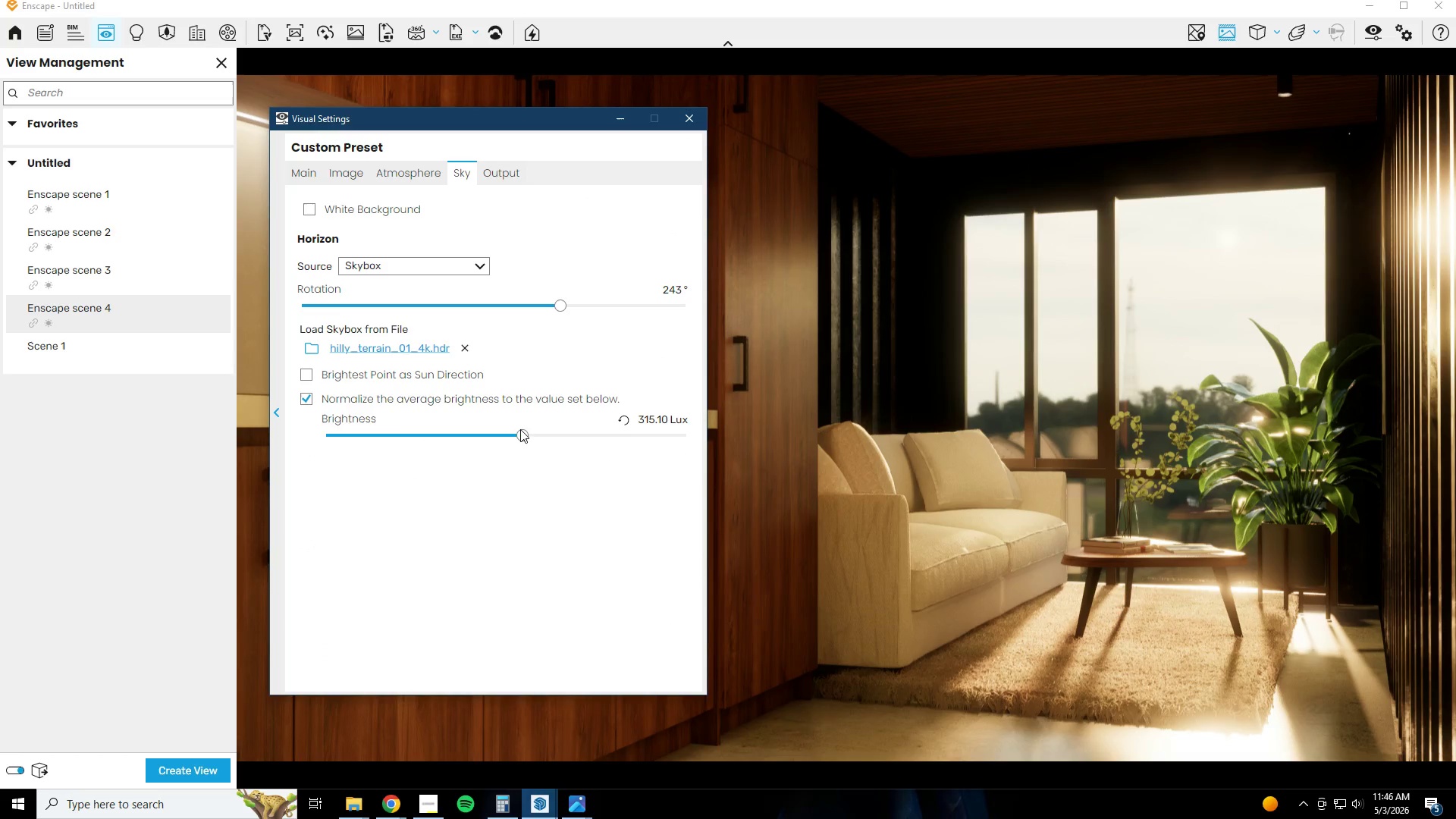 
left_click_drag(start_coordinate=[519, 435], to_coordinate=[533, 444])
 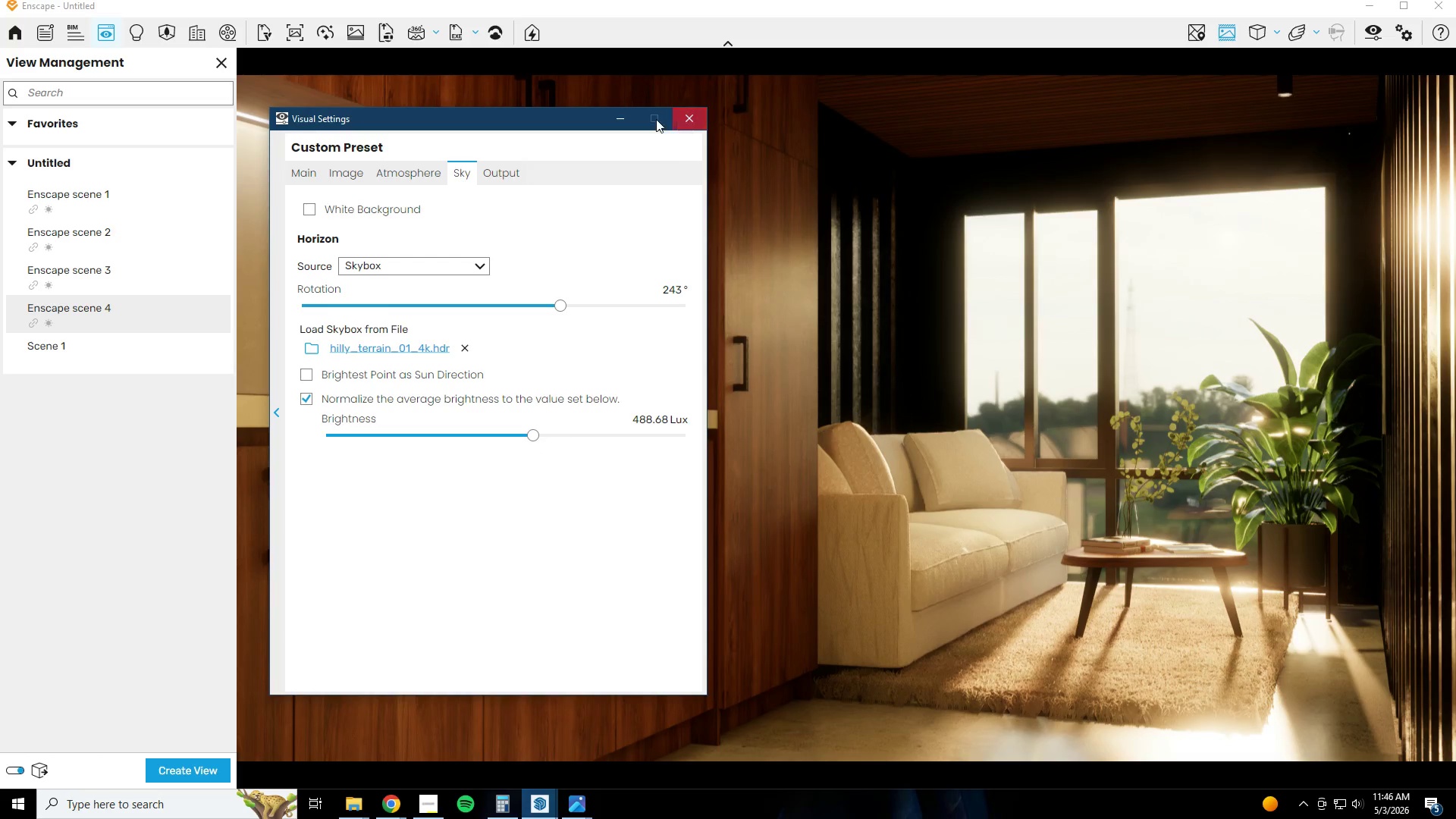 
left_click([625, 118])
 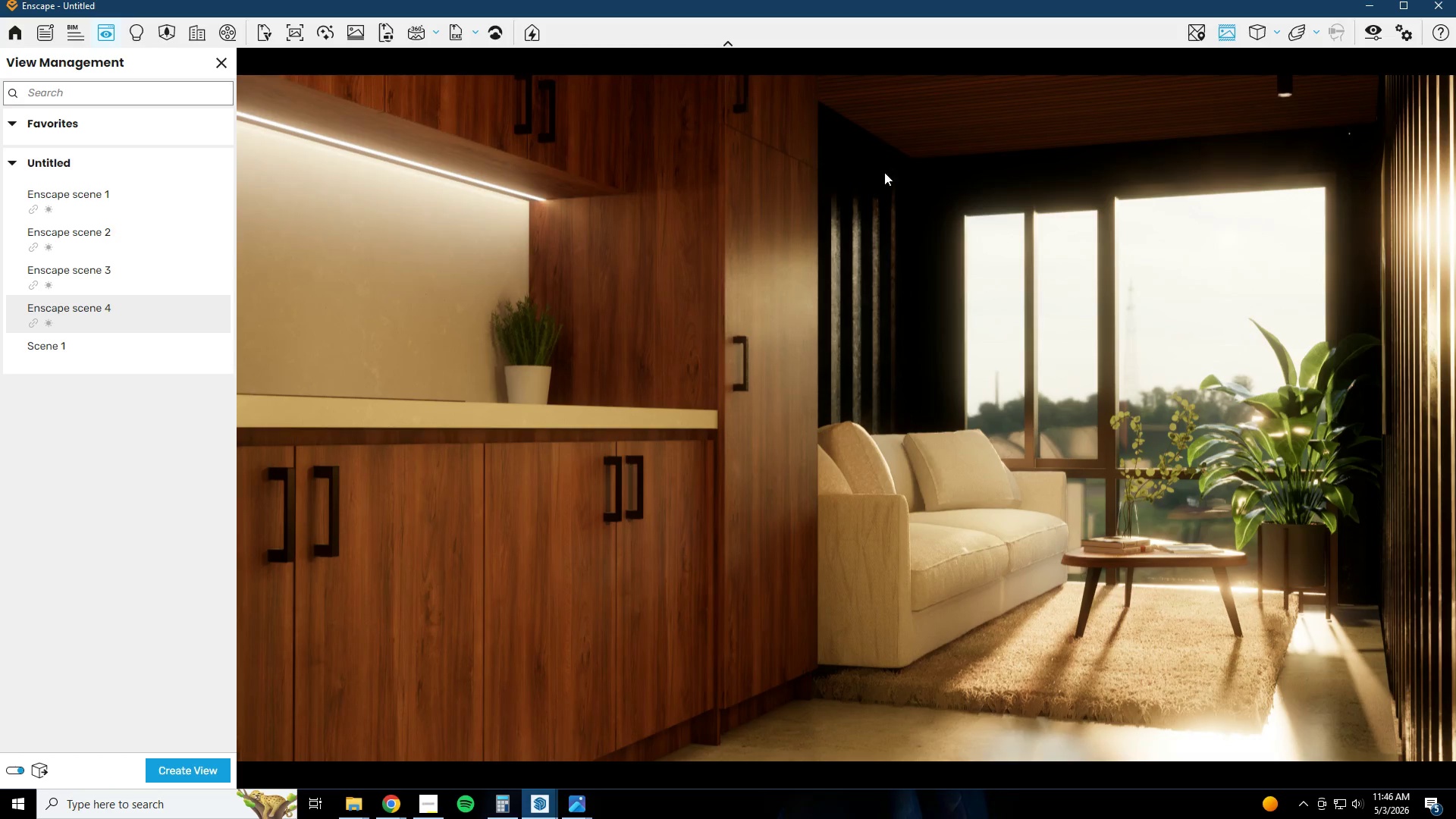 
left_click([1370, 37])
 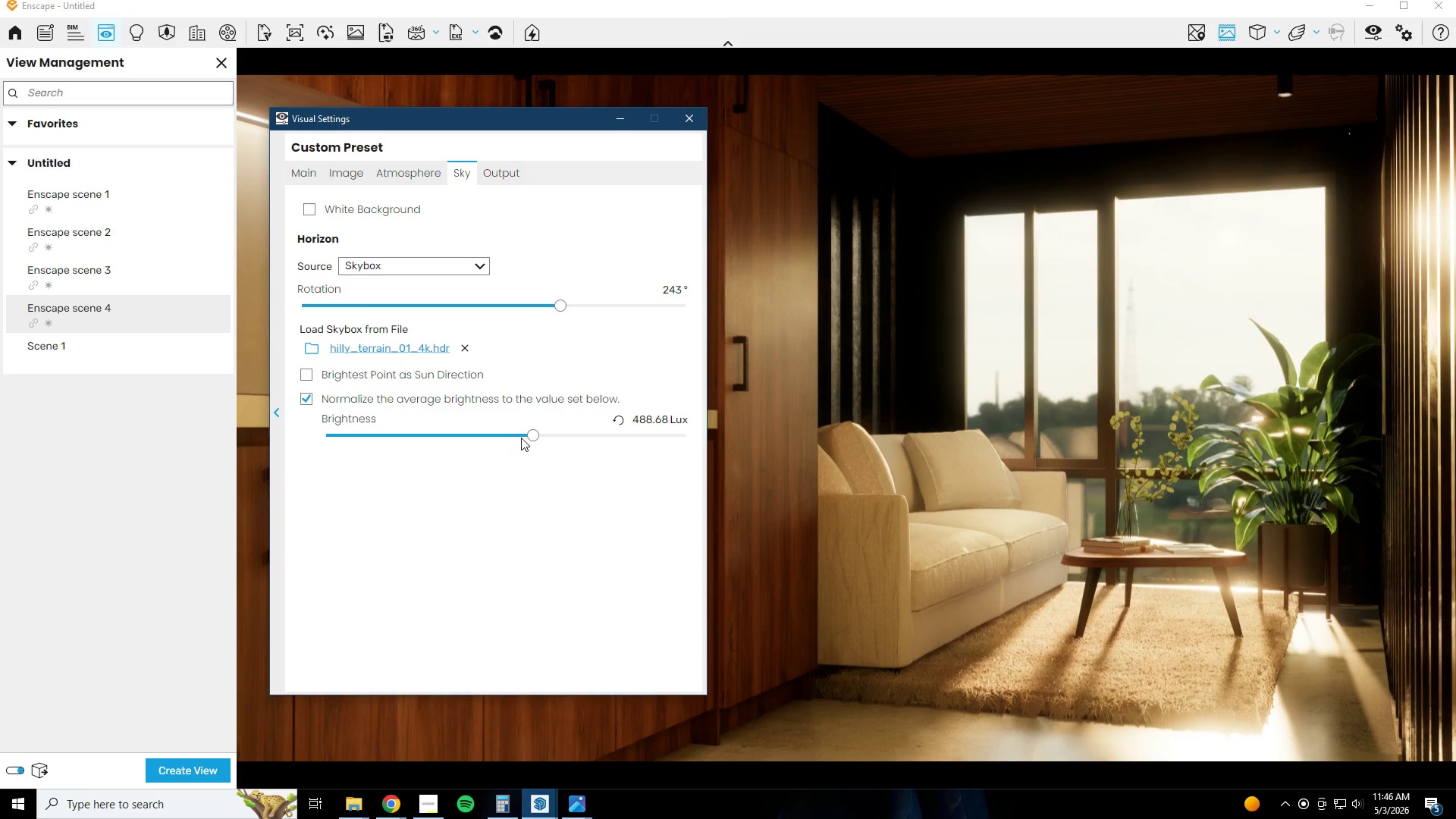 
left_click_drag(start_coordinate=[532, 435], to_coordinate=[538, 437])
 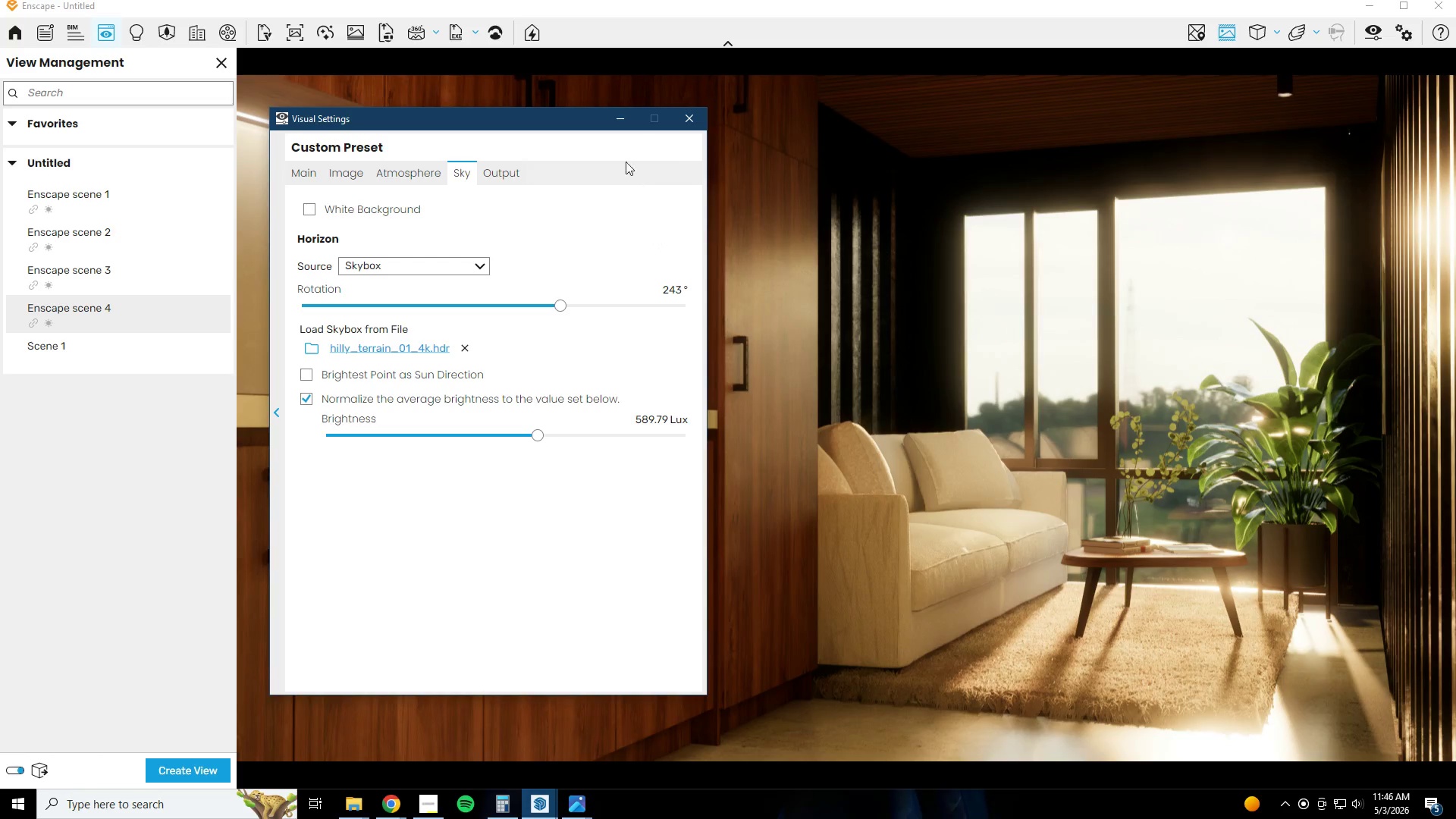 
left_click([635, 121])
 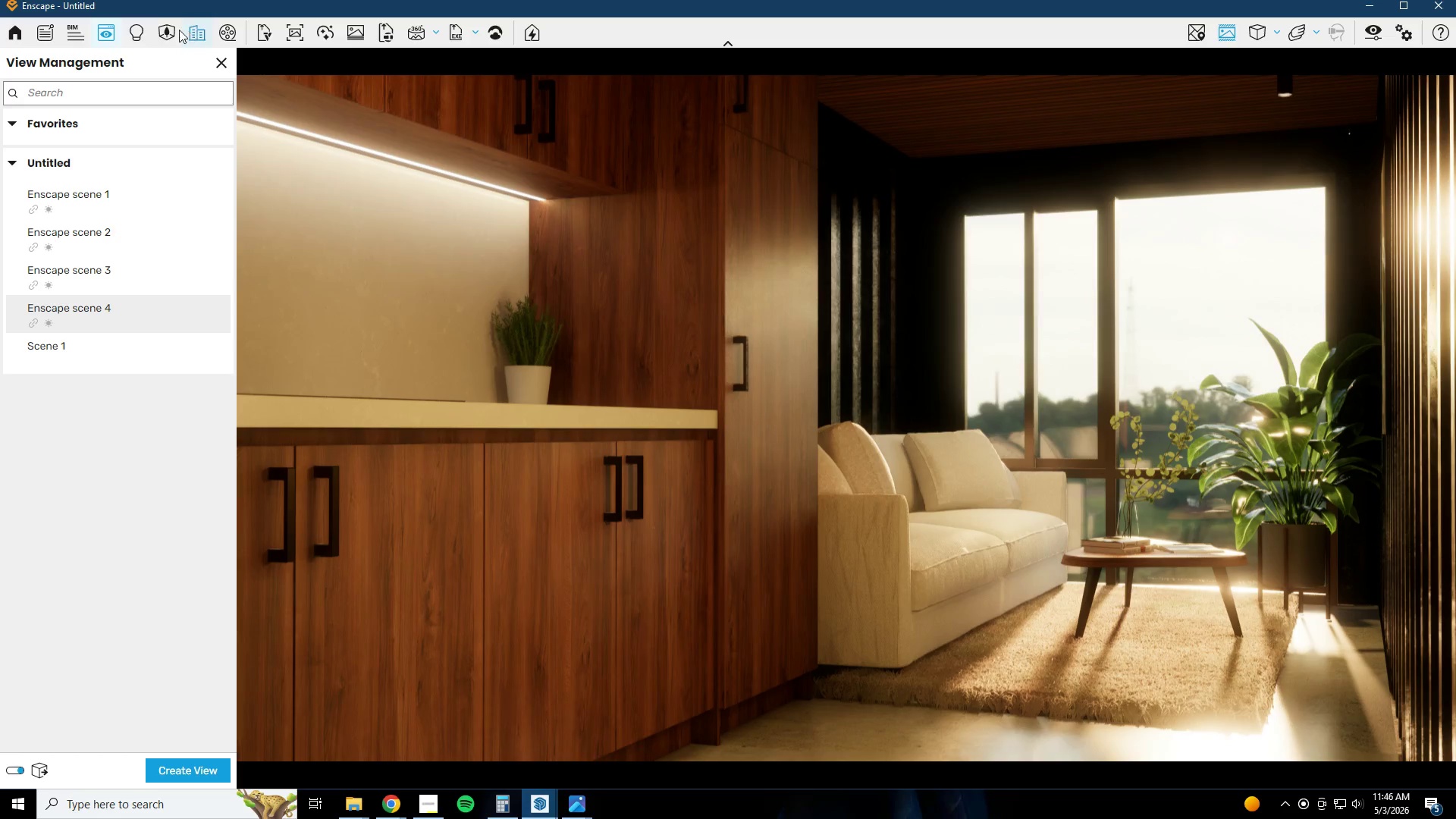 
wait(5.55)
 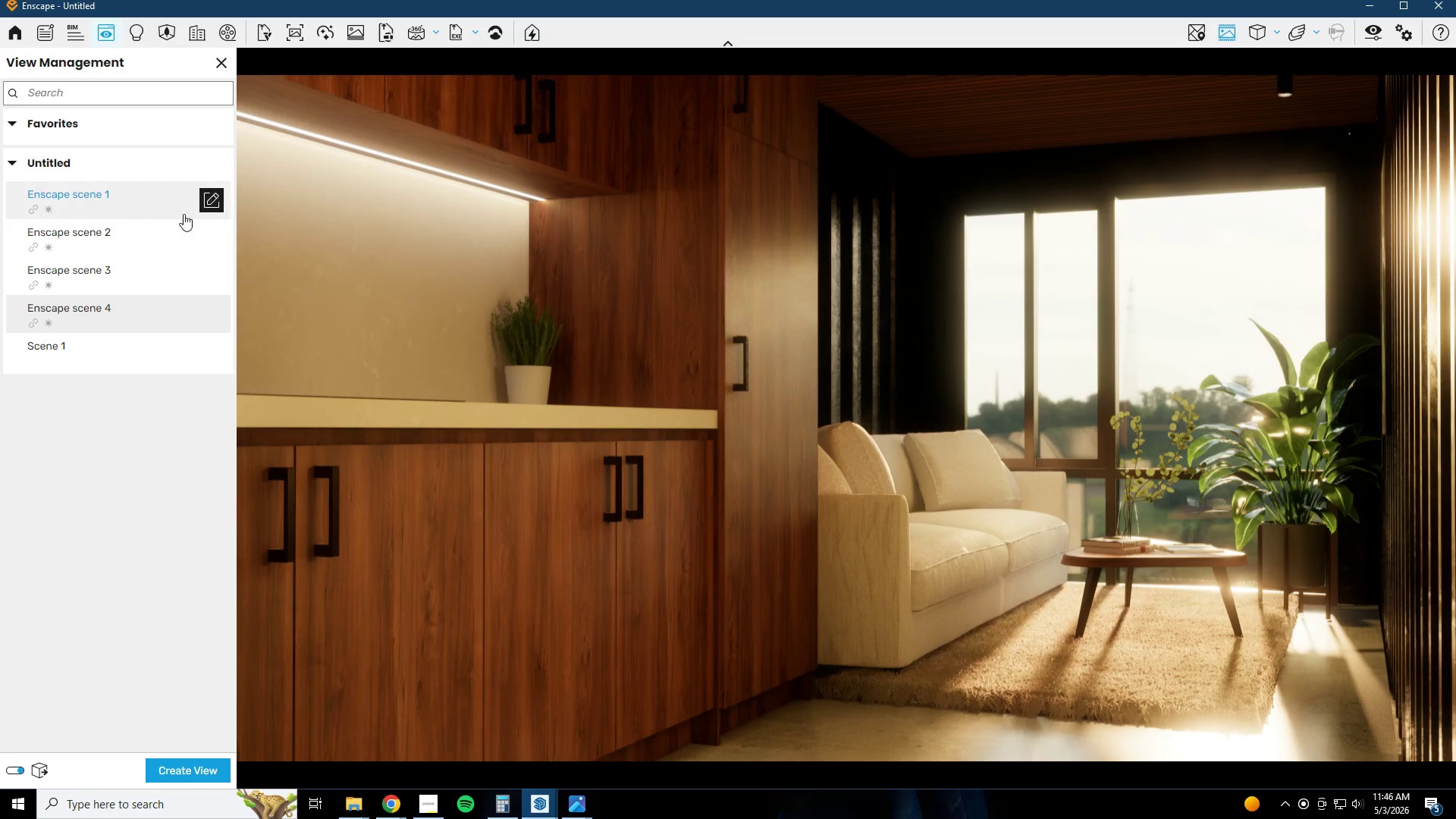 
left_click([284, 31])
 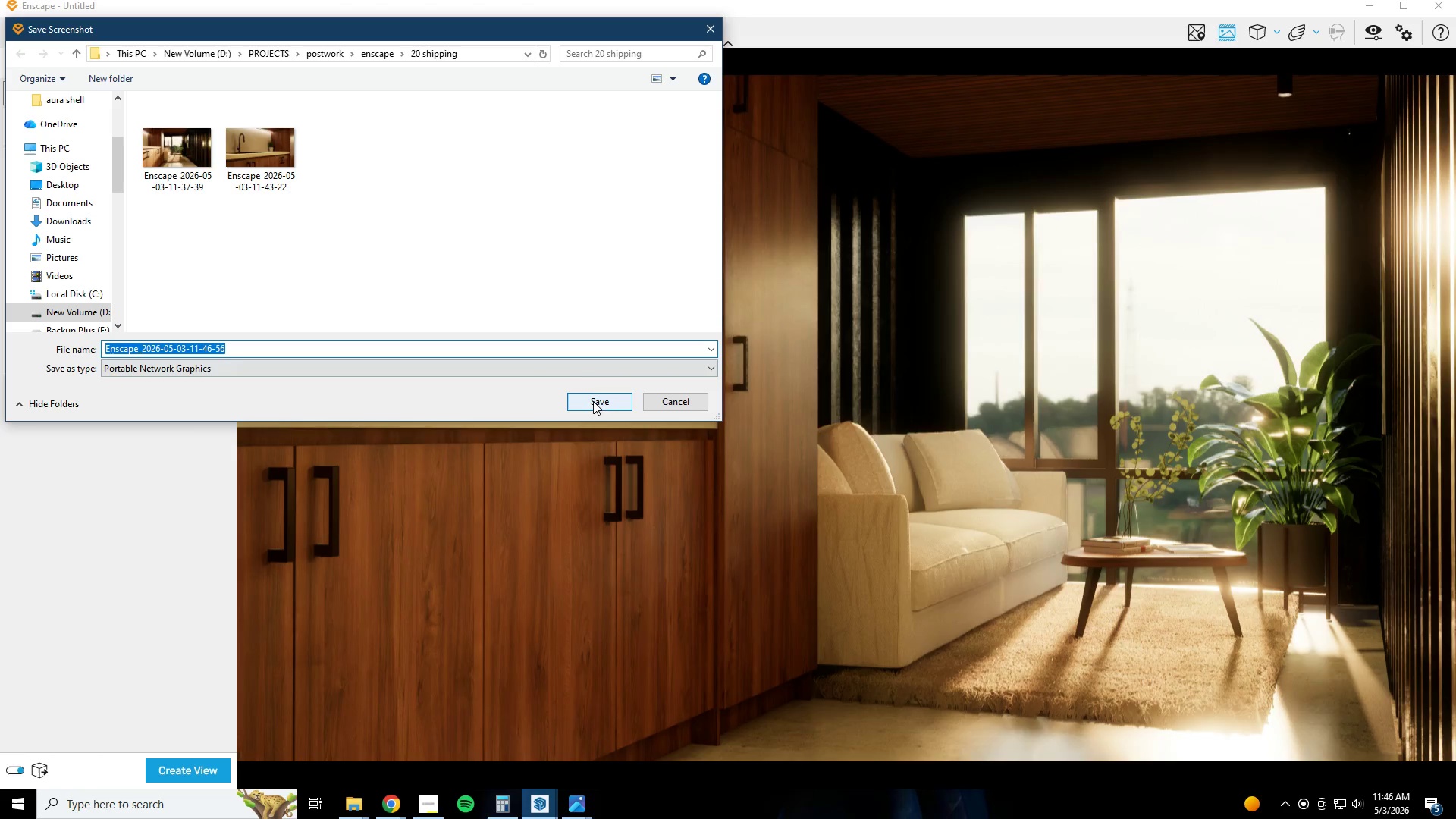 
left_click([593, 401])
 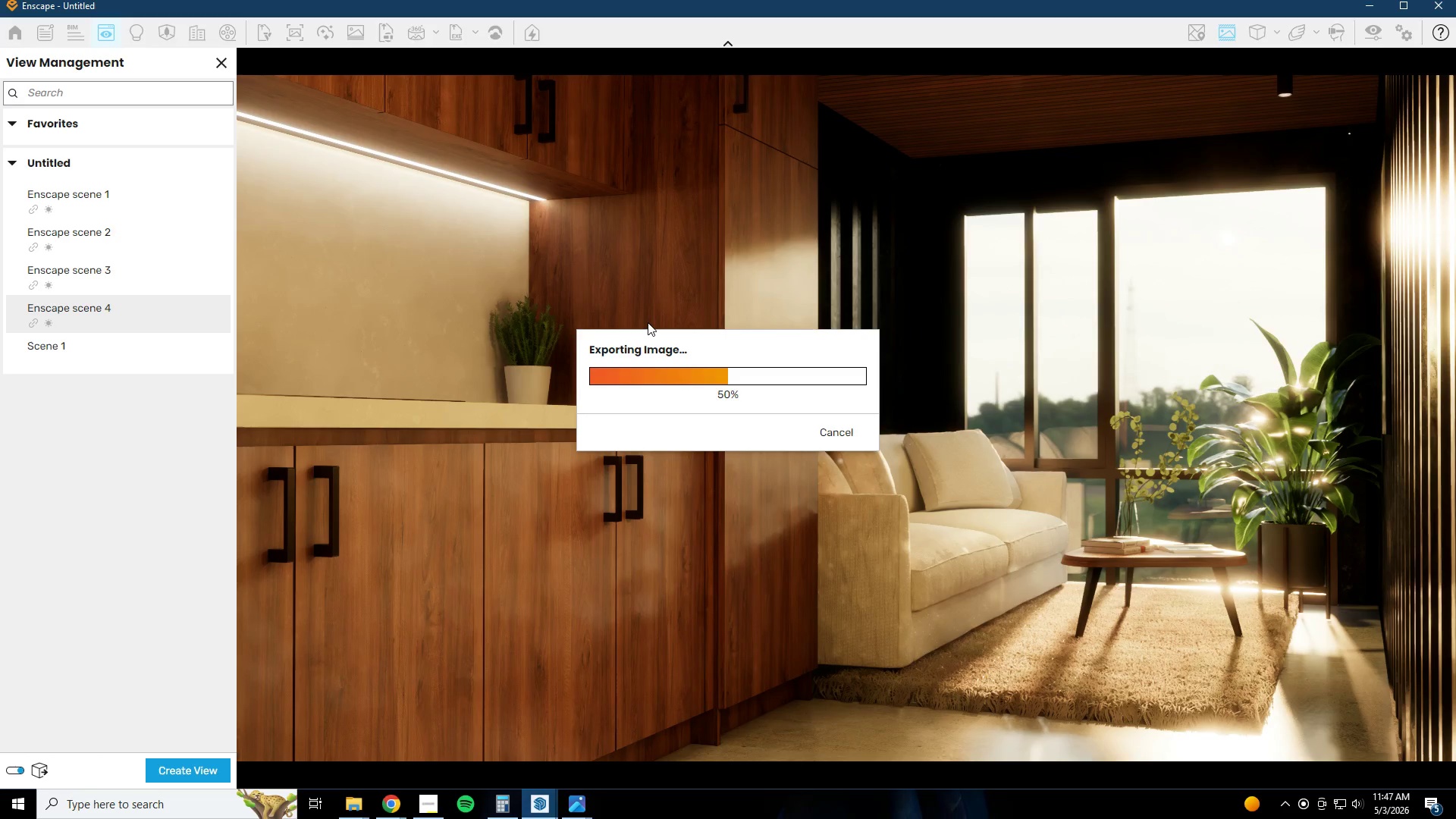 
wait(26.14)
 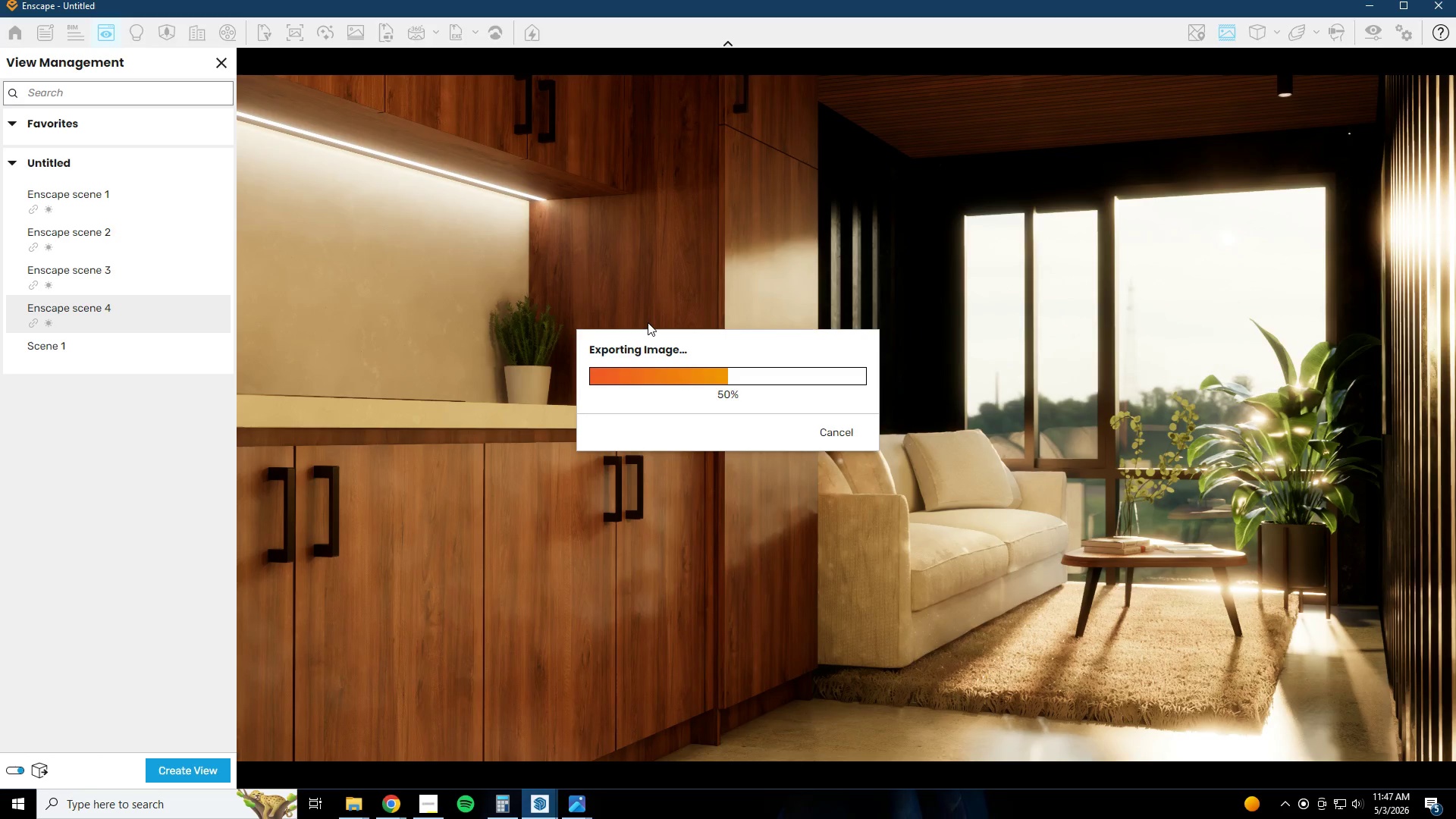 
left_click([366, 807])
 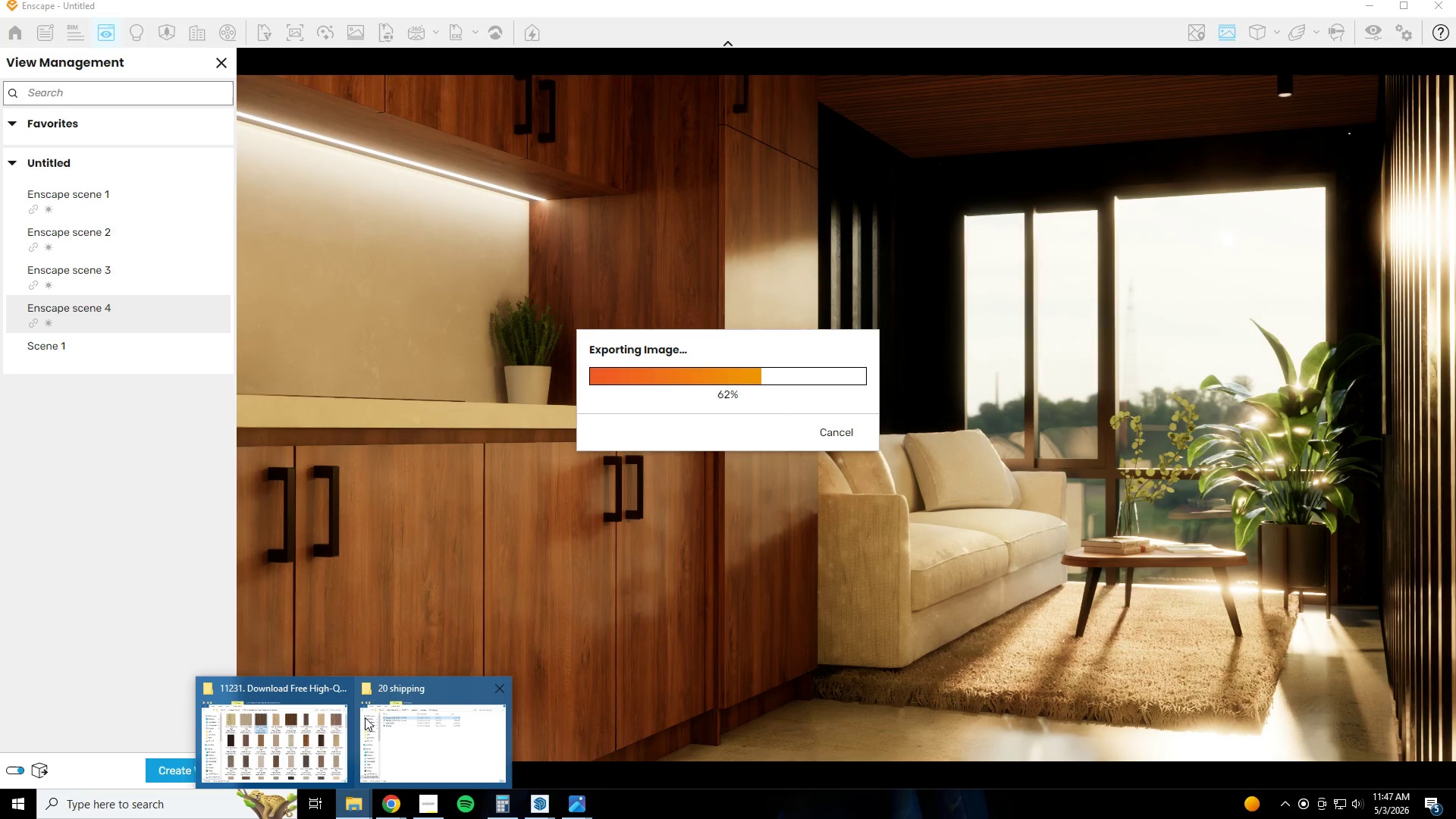 
left_click([366, 717])
 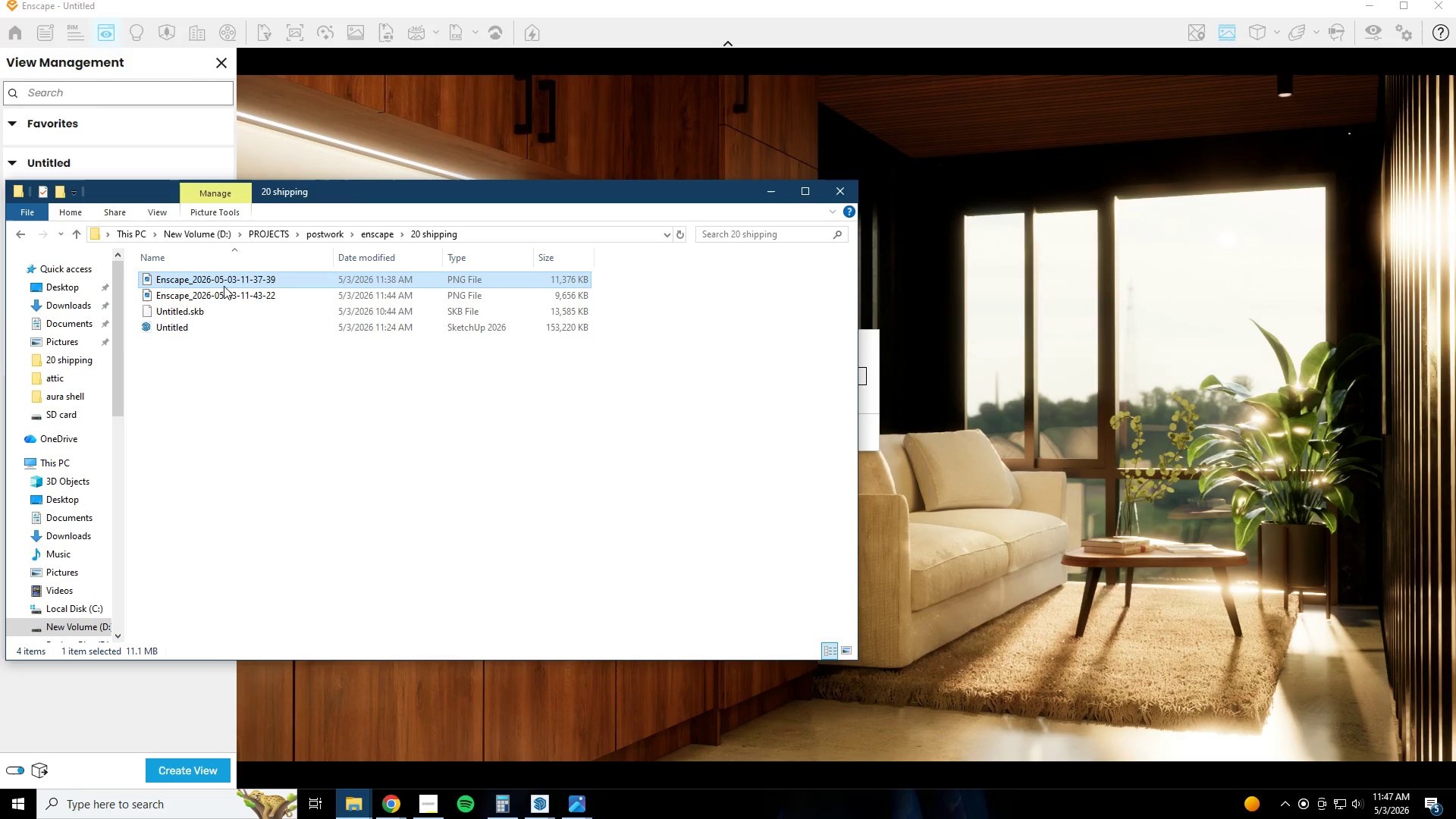 
double_click([221, 286])
 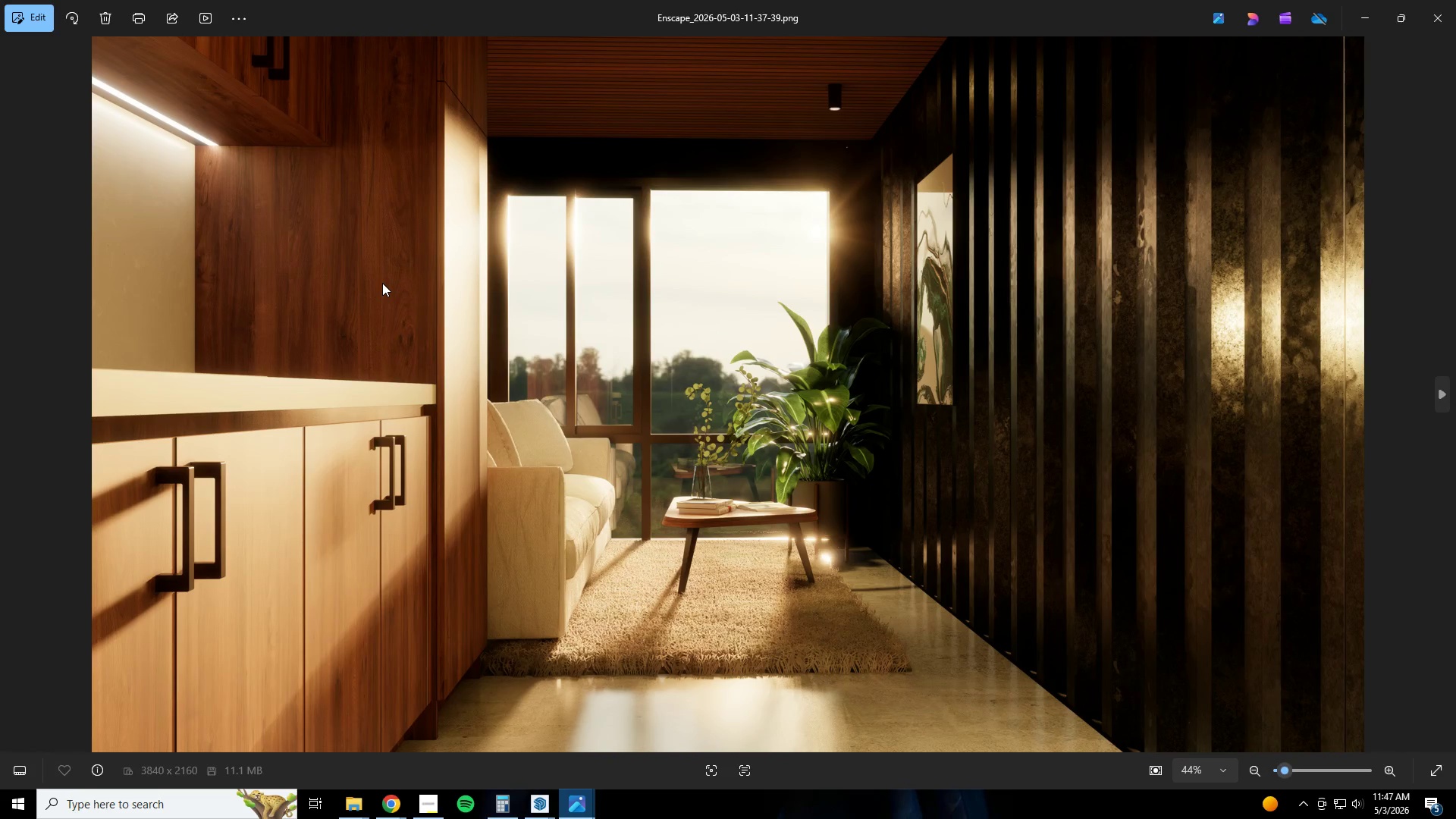 
key(ArrowRight)
 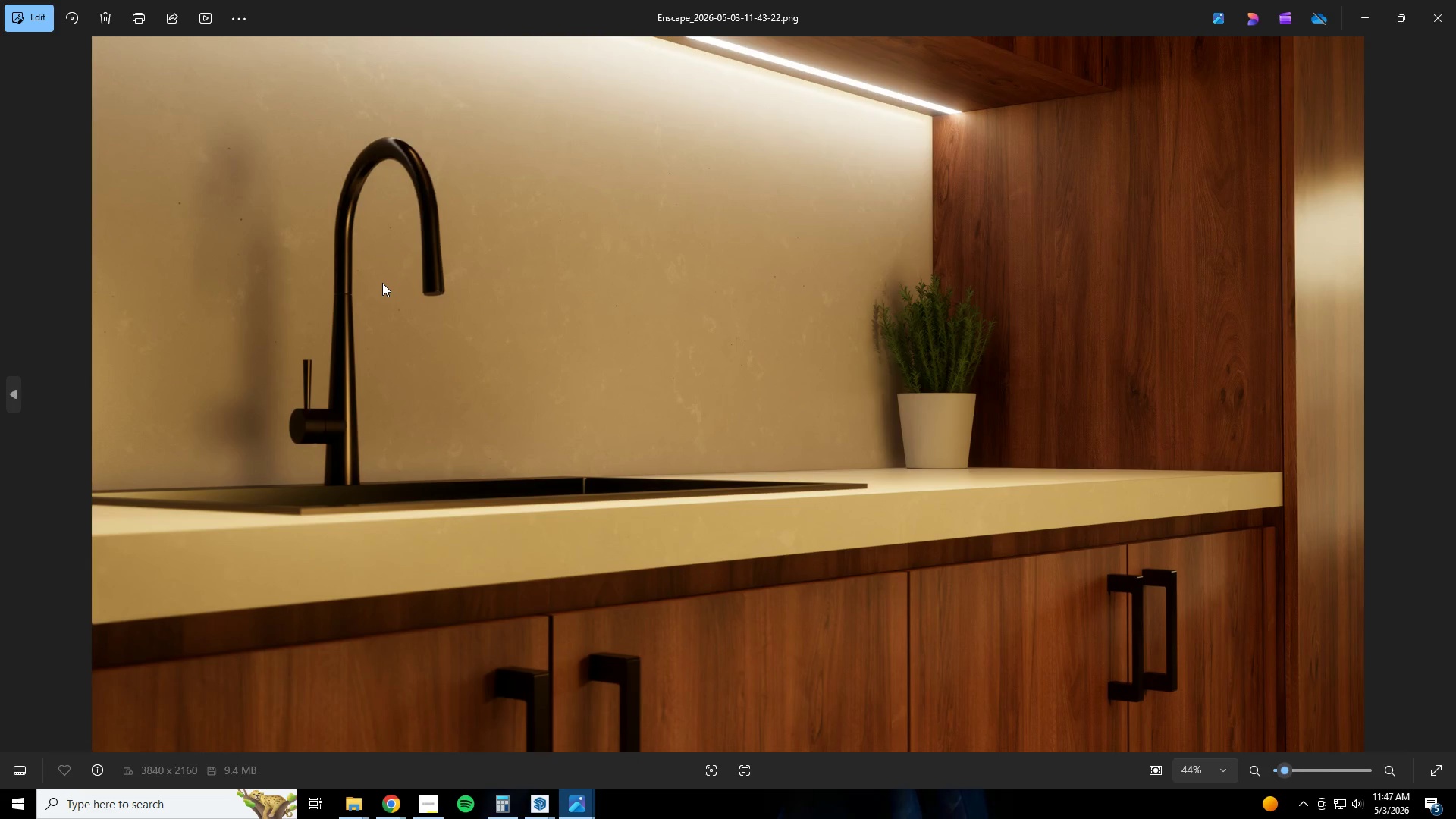 
key(ArrowRight)
 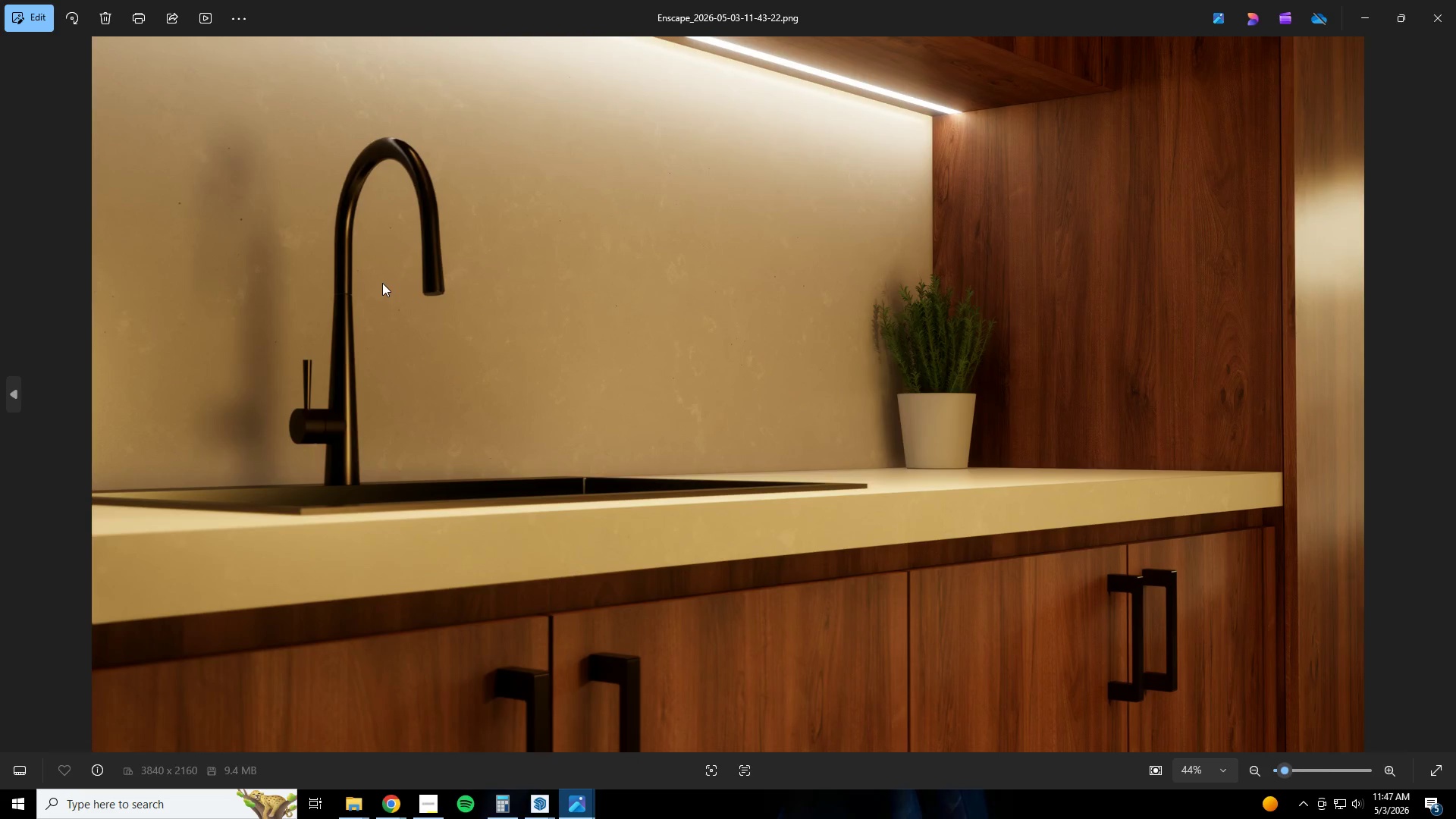 
key(ArrowLeft)
 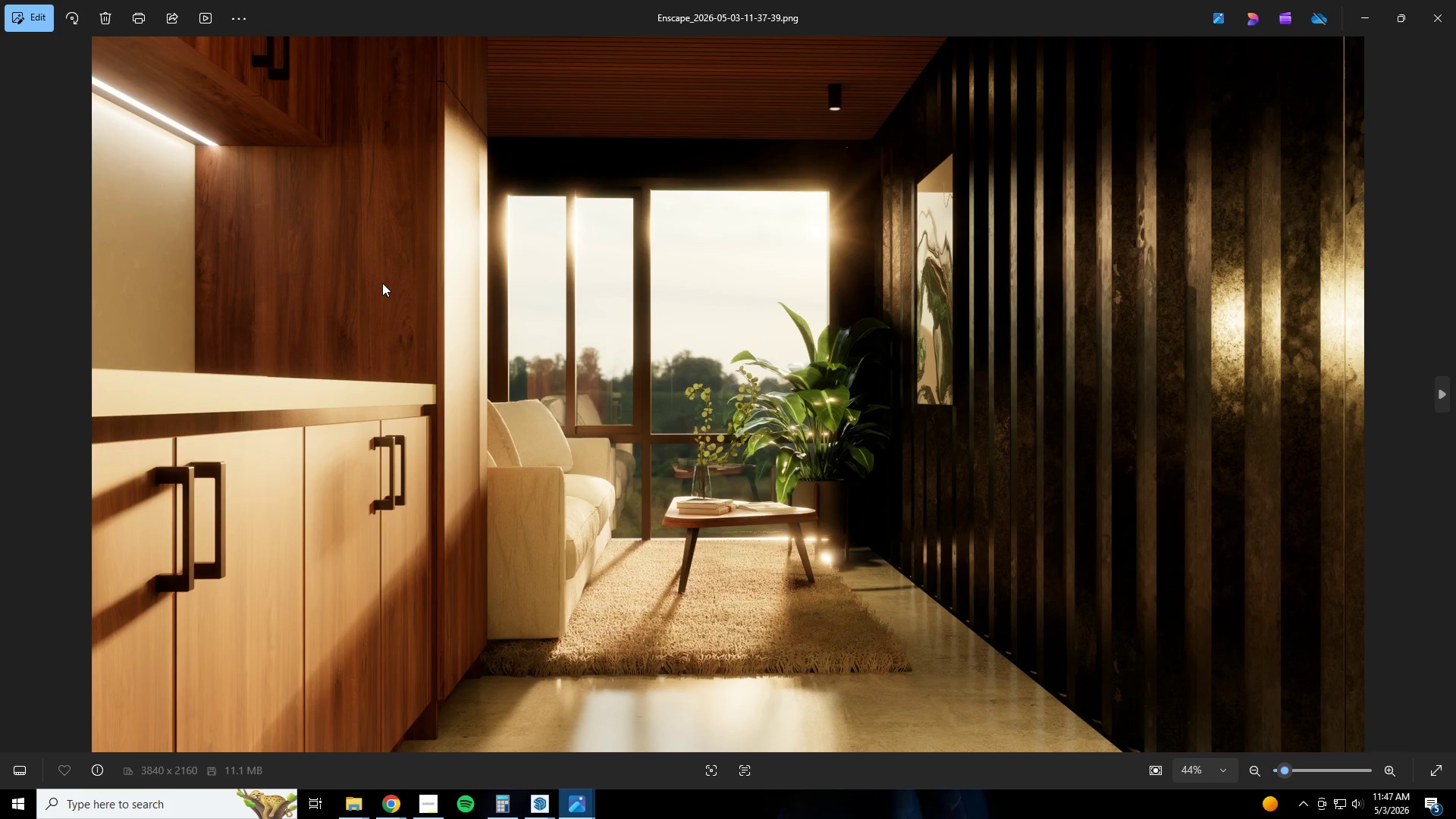 
key(ArrowLeft)